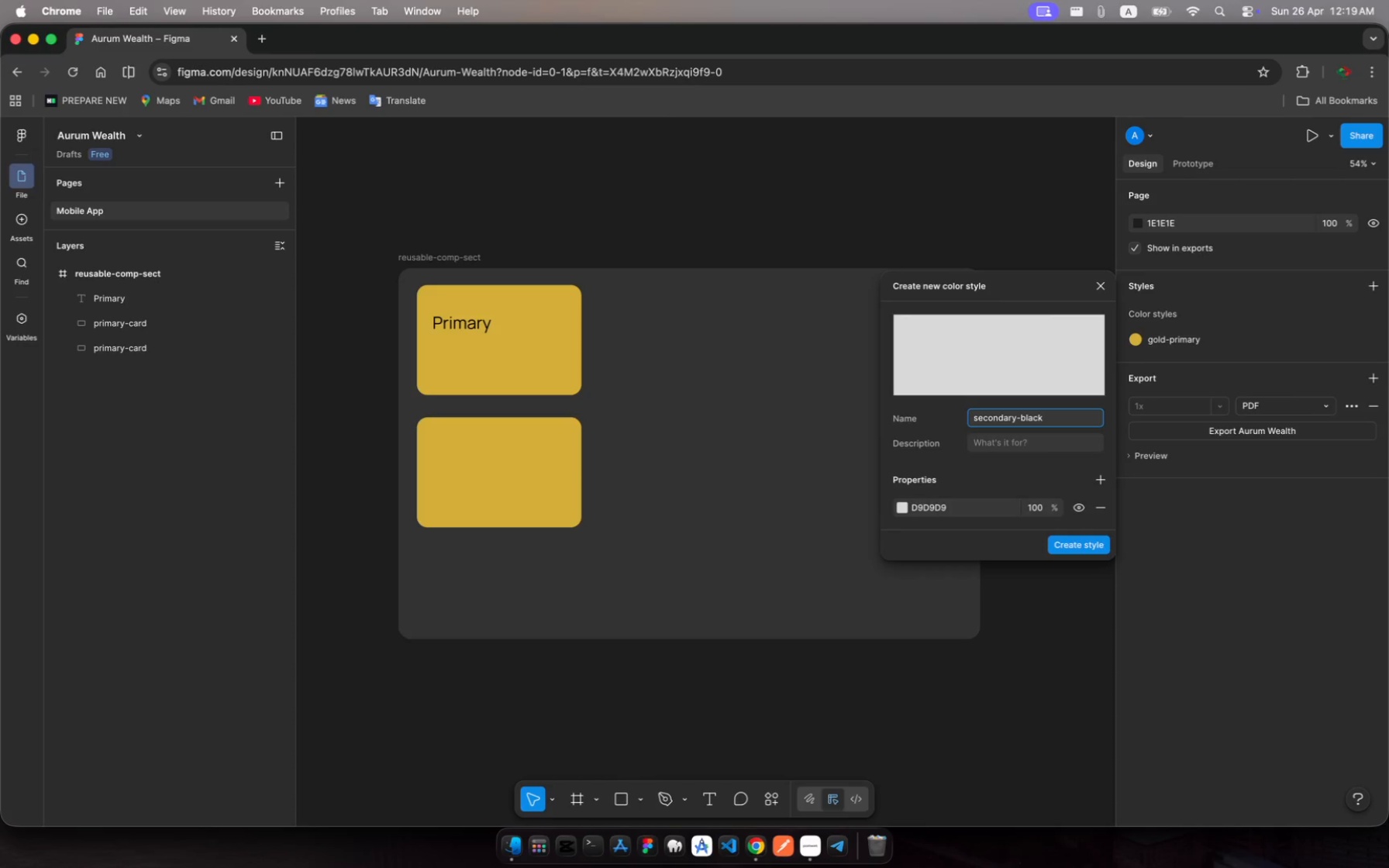 
key(Enter)
 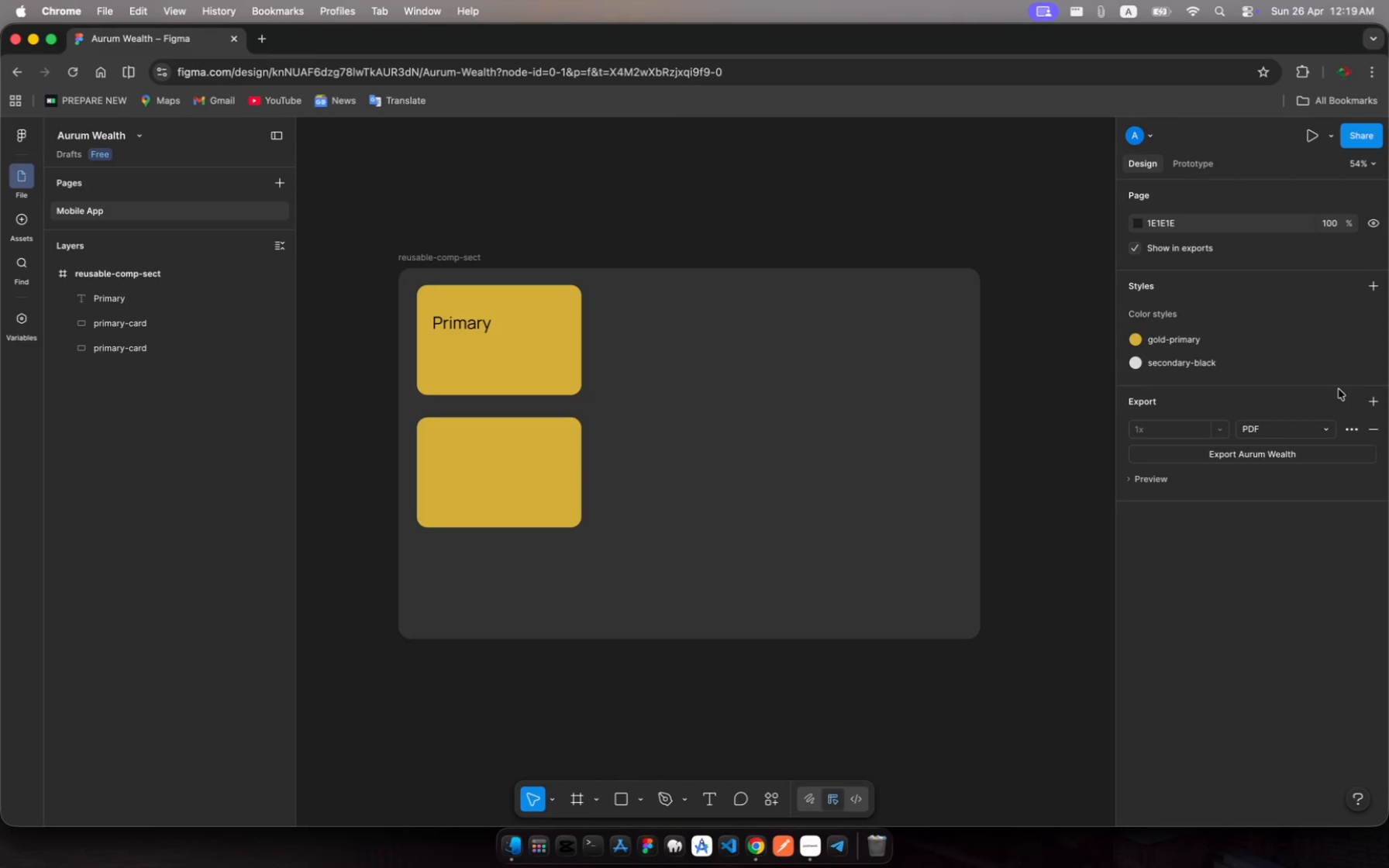 
wait(5.66)
 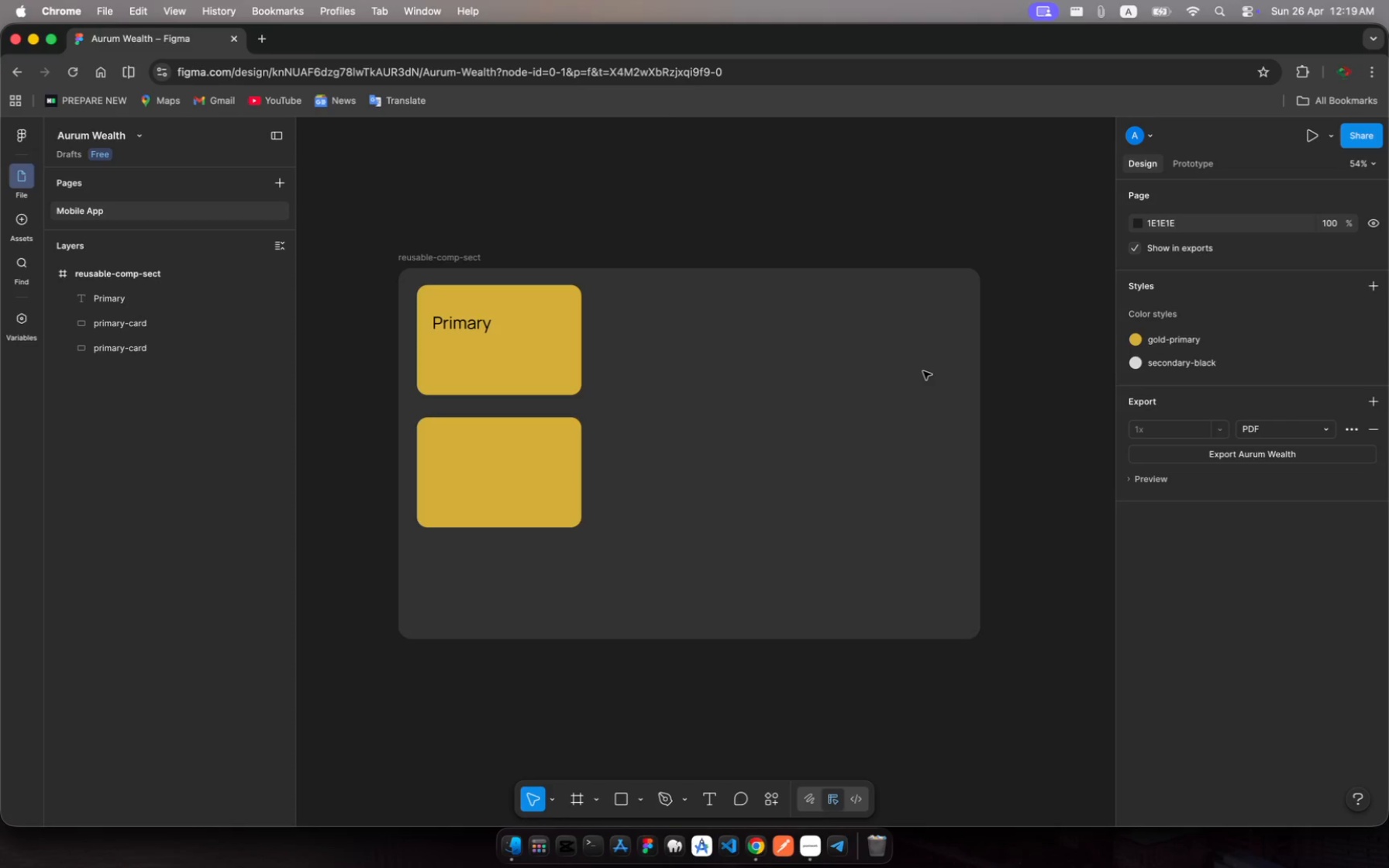 
left_click([1370, 363])
 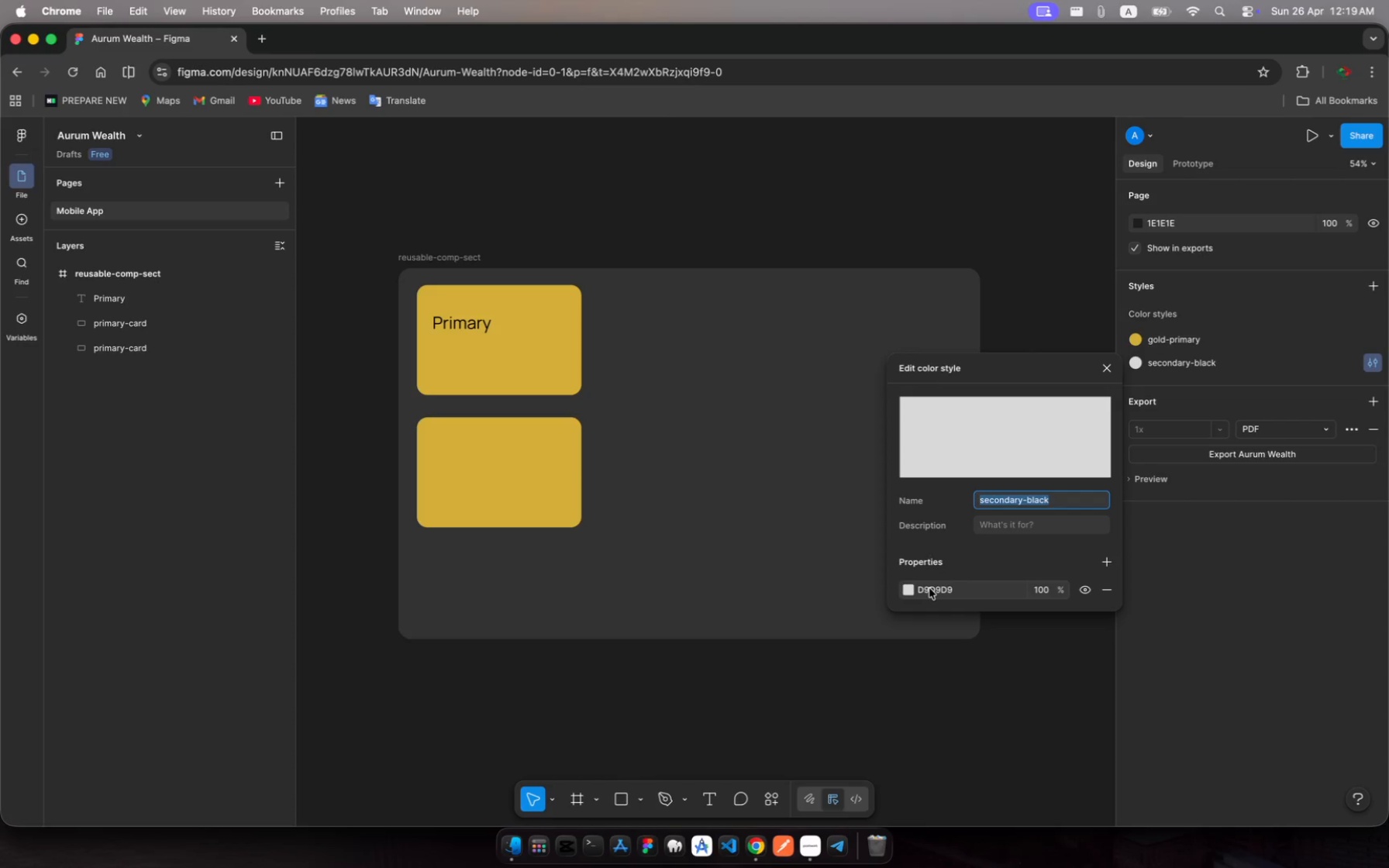 
left_click([929, 589])
 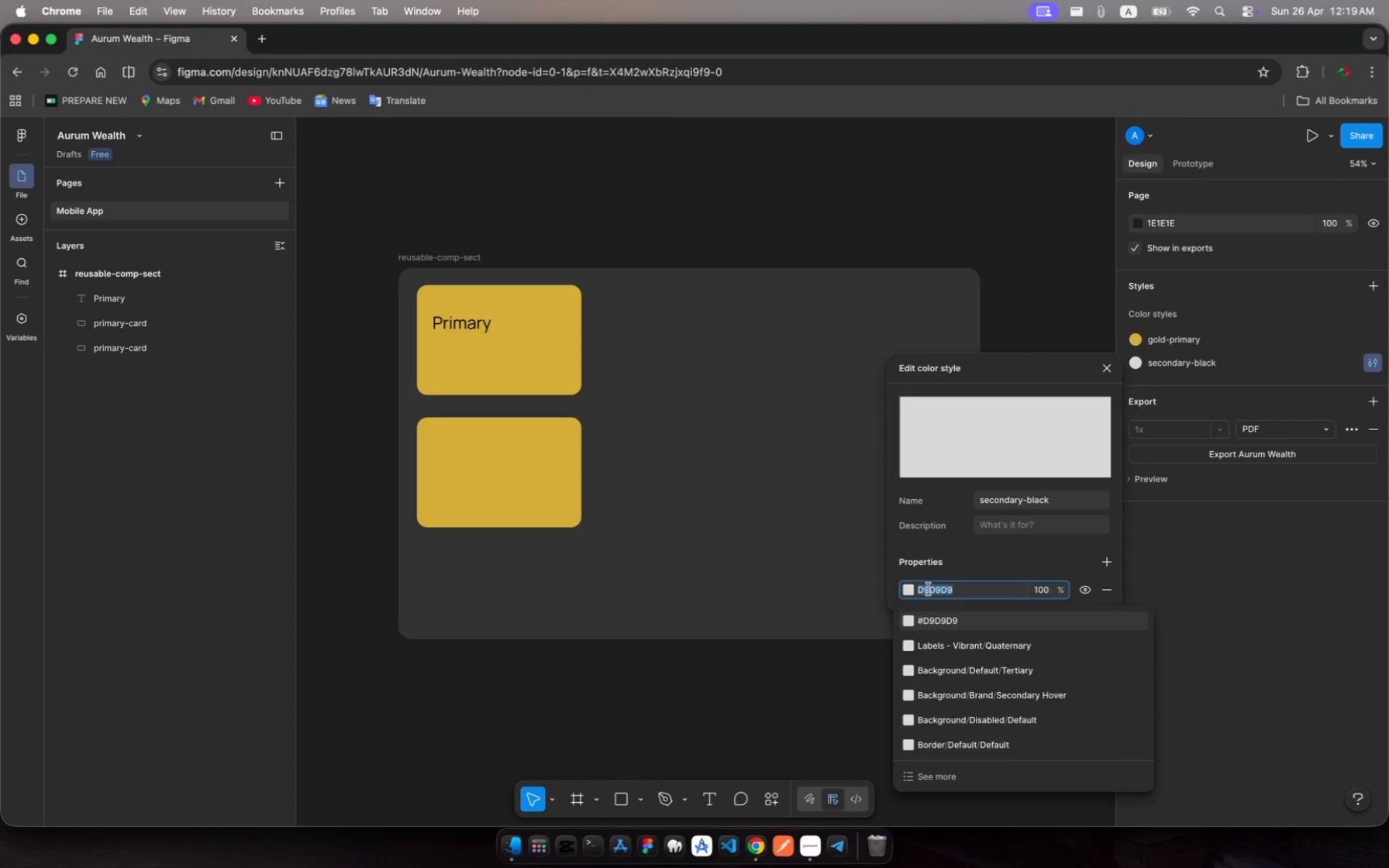 
type(1aaa)
 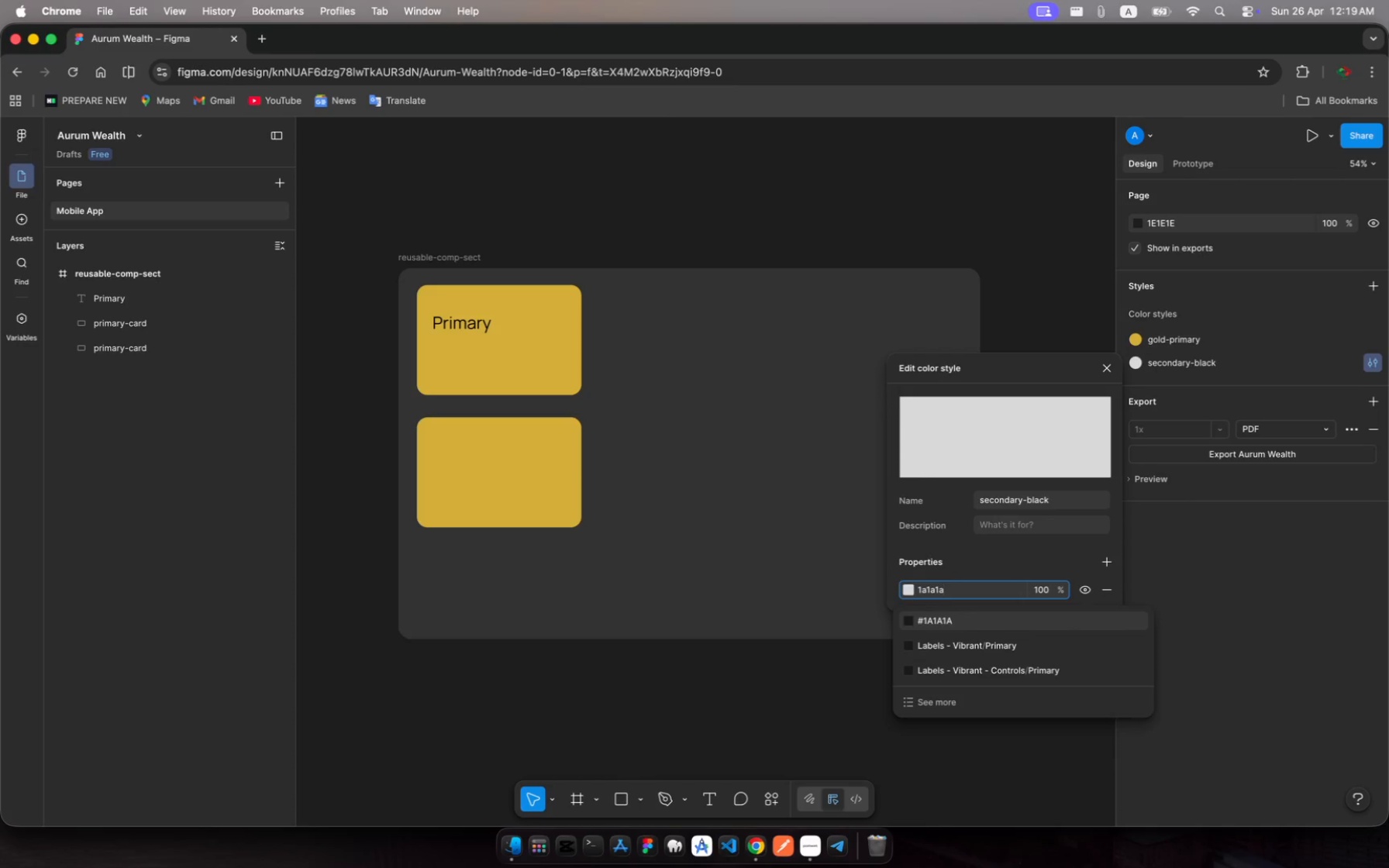 
hold_key(key=1, duration=0.3)
 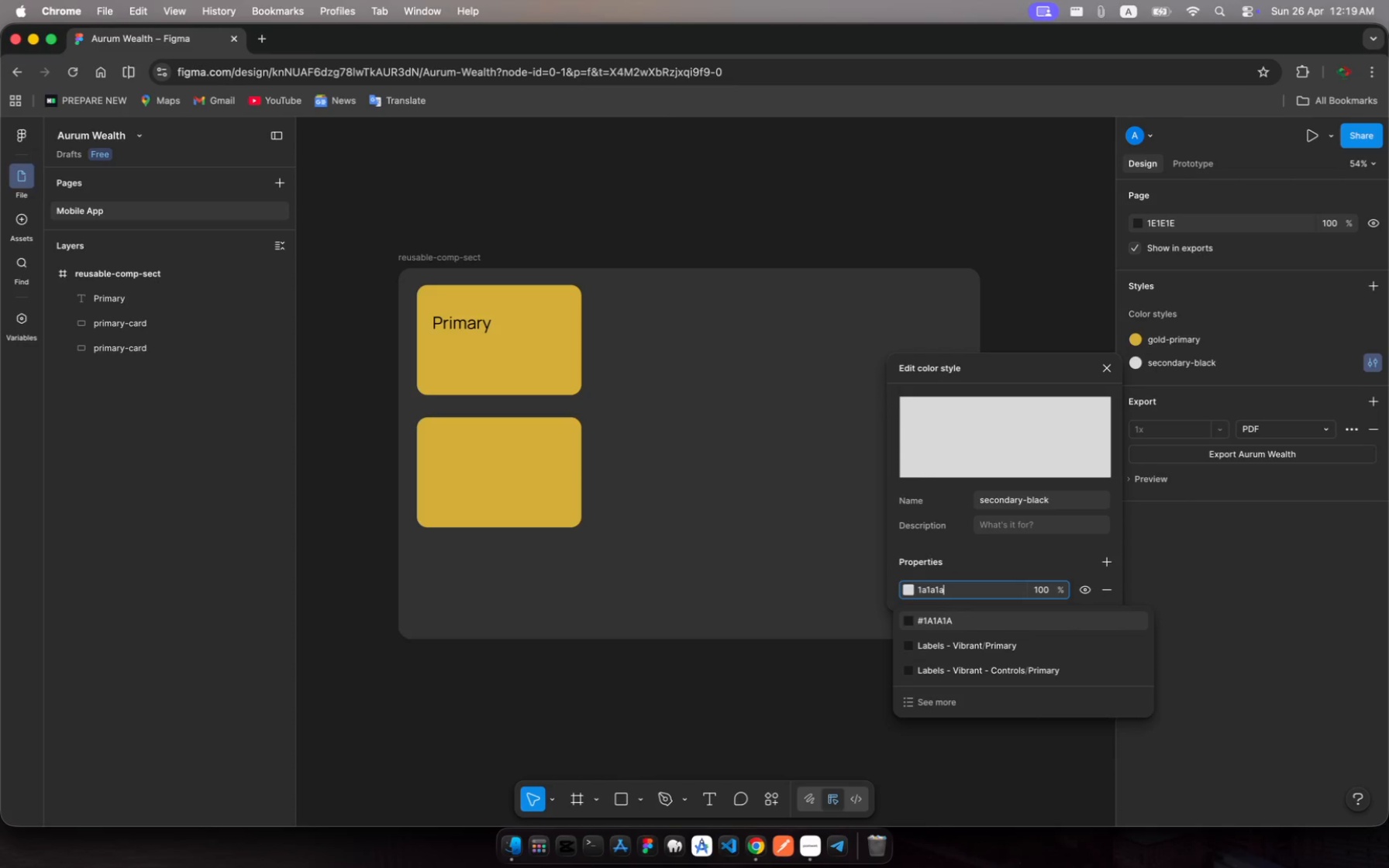 
key(Enter)
 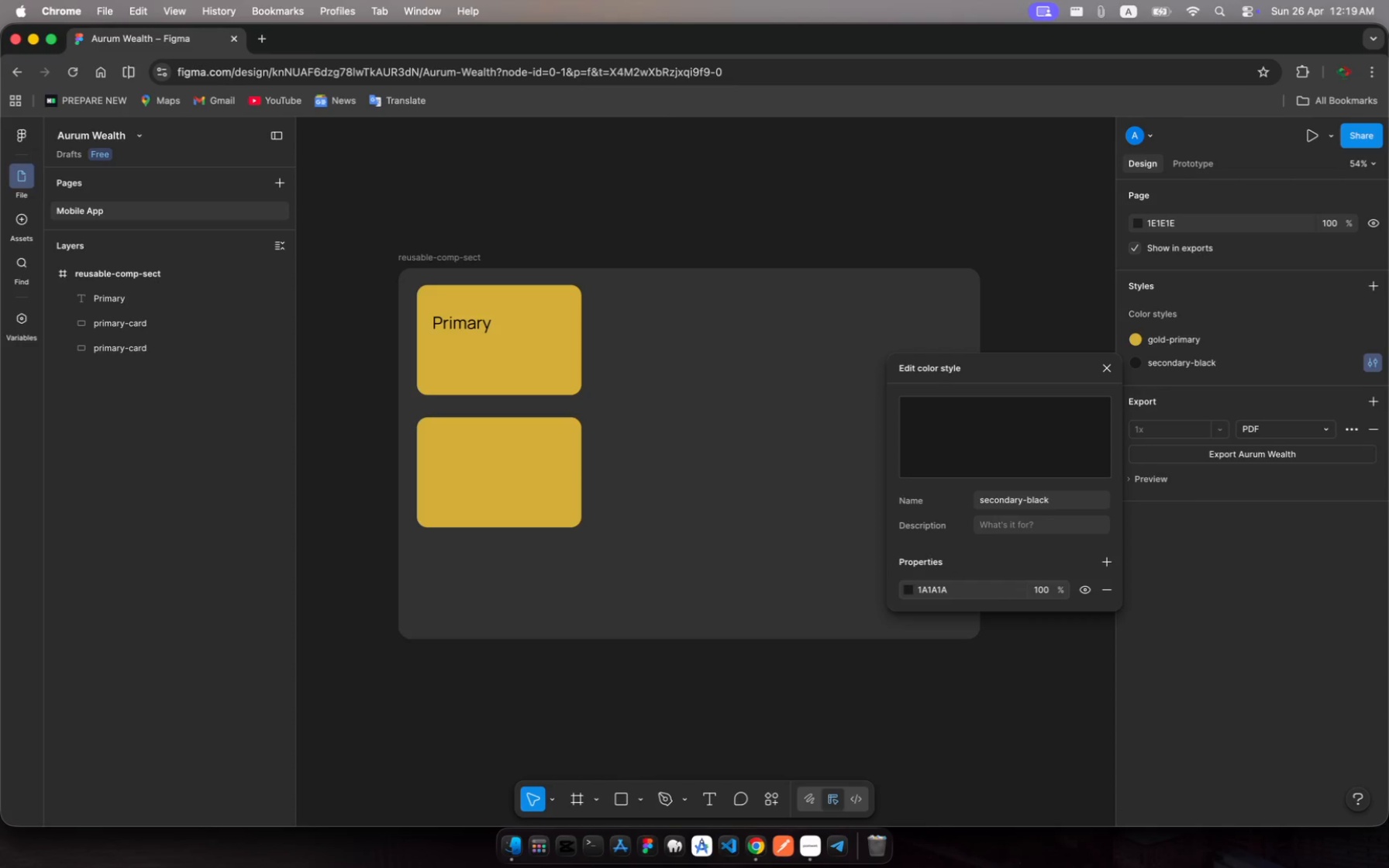 
wait(5.65)
 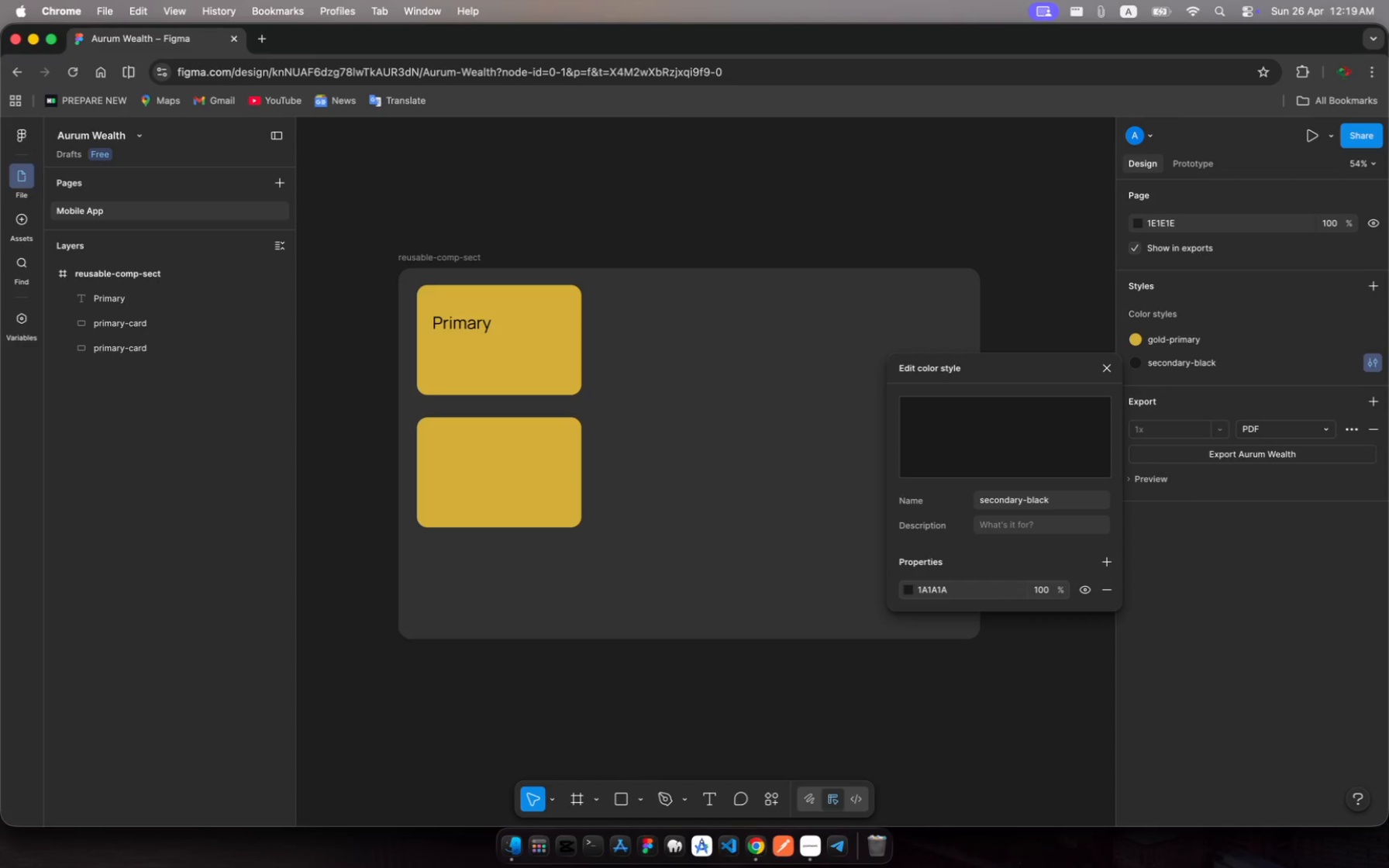 
left_click([493, 498])
 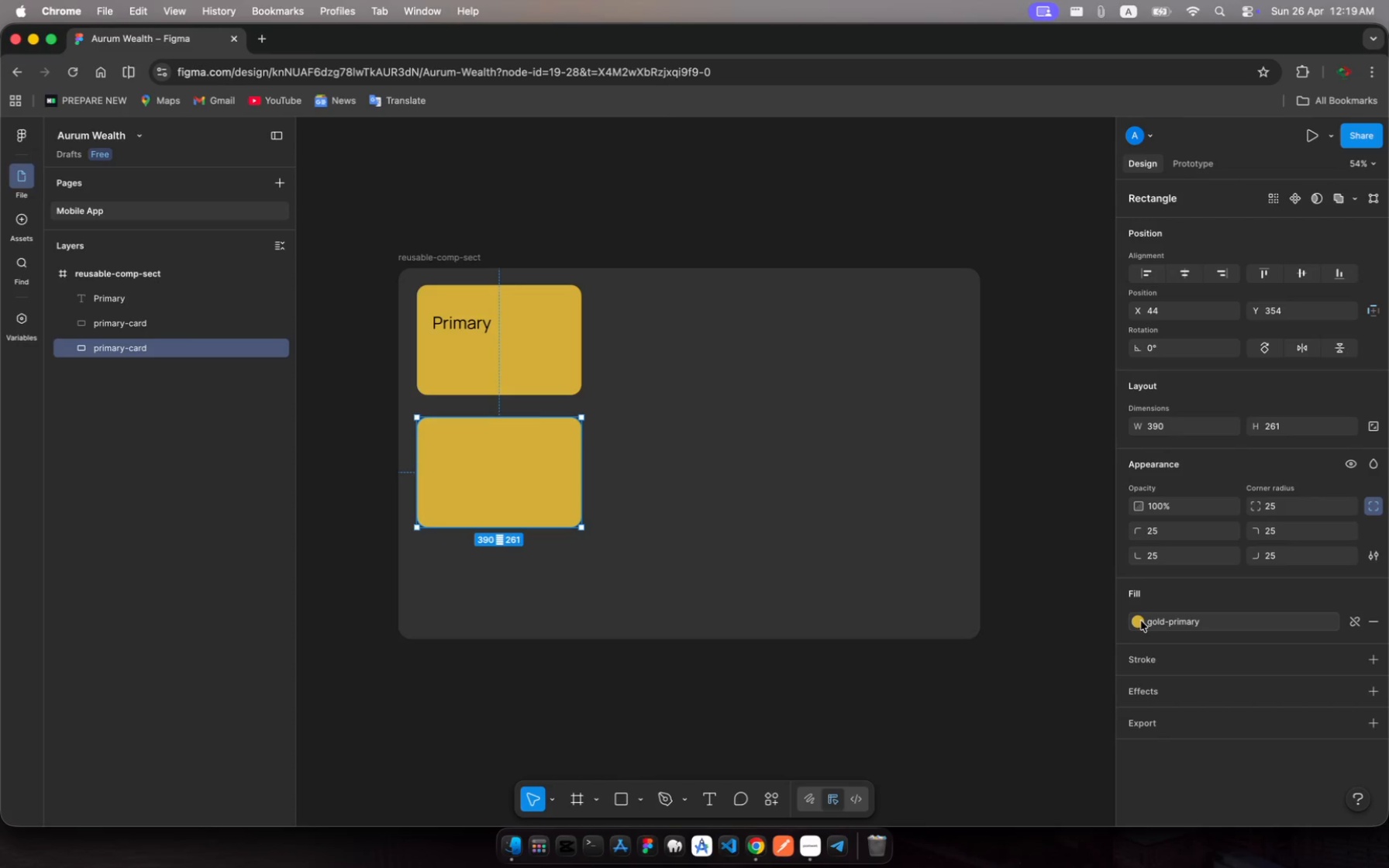 
wait(5.13)
 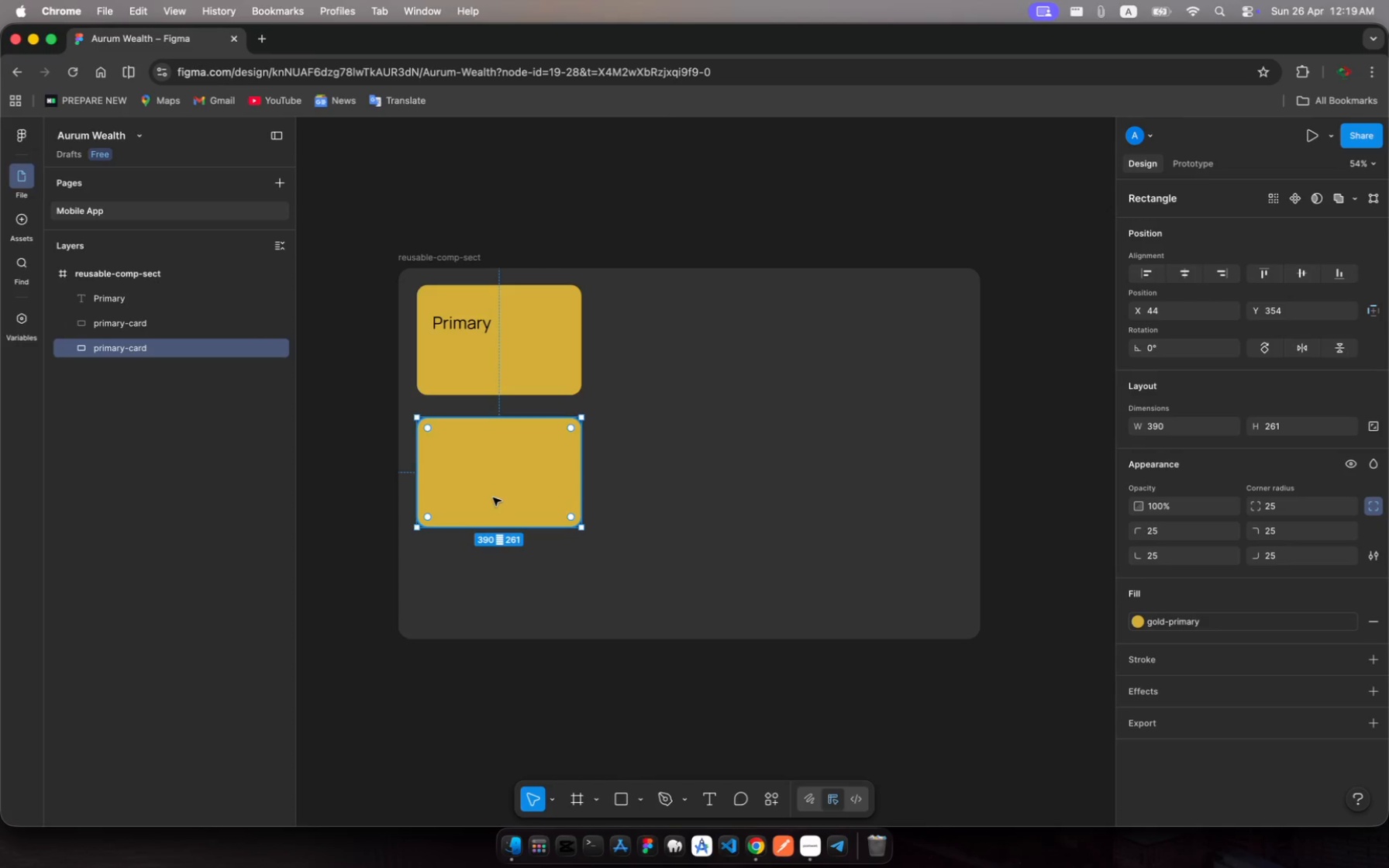 
left_click([1141, 622])
 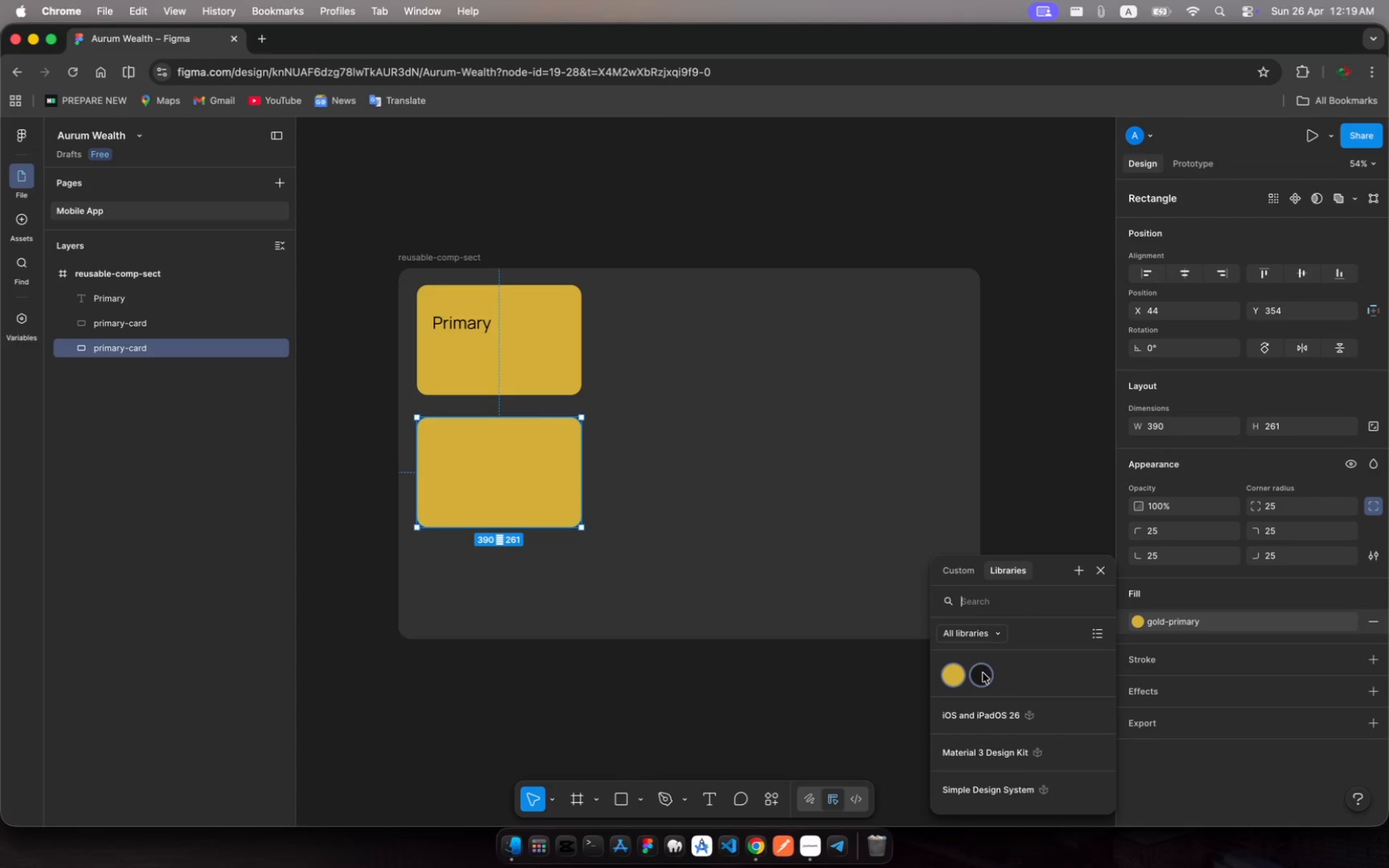 
left_click([984, 673])
 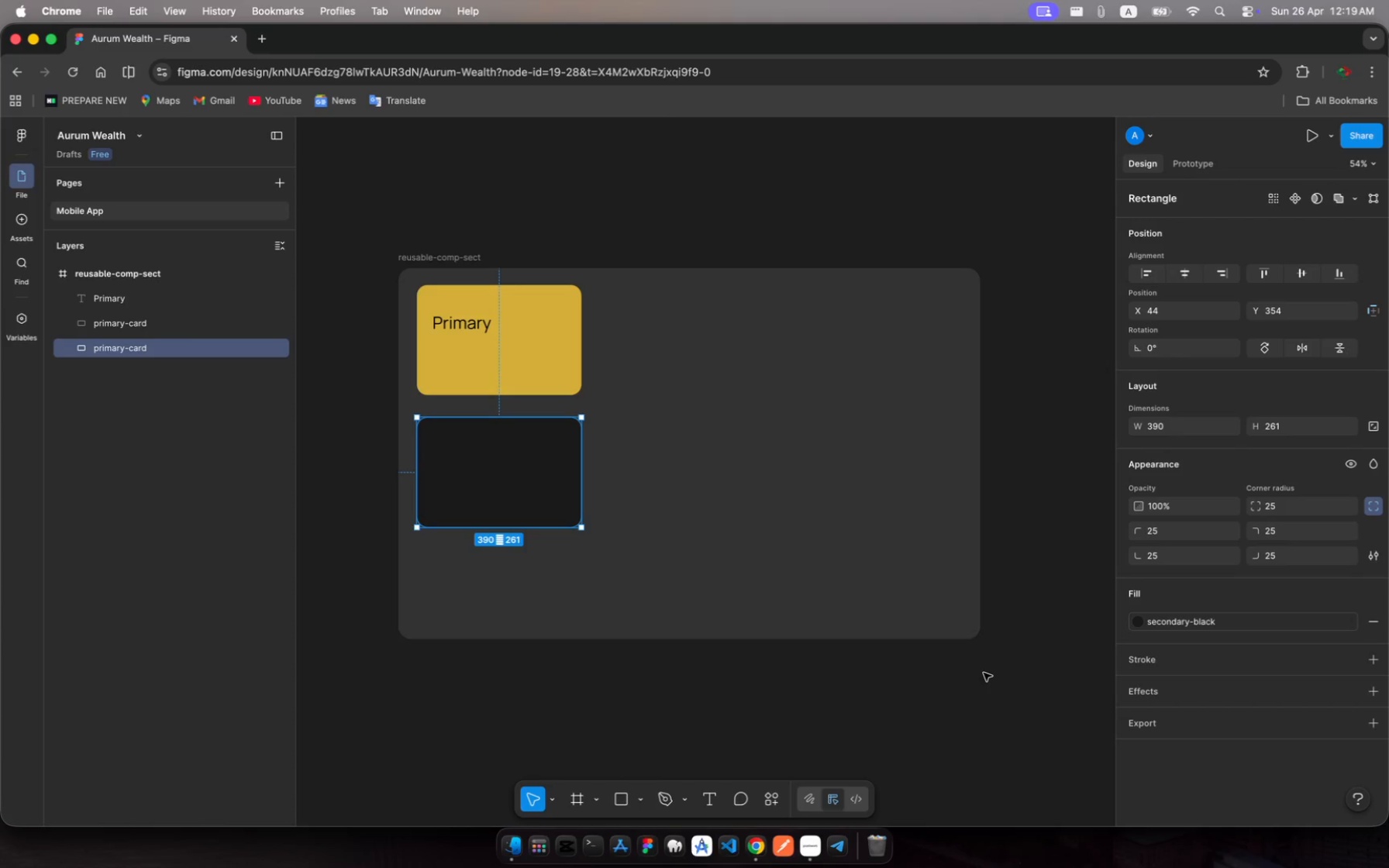 
wait(11.24)
 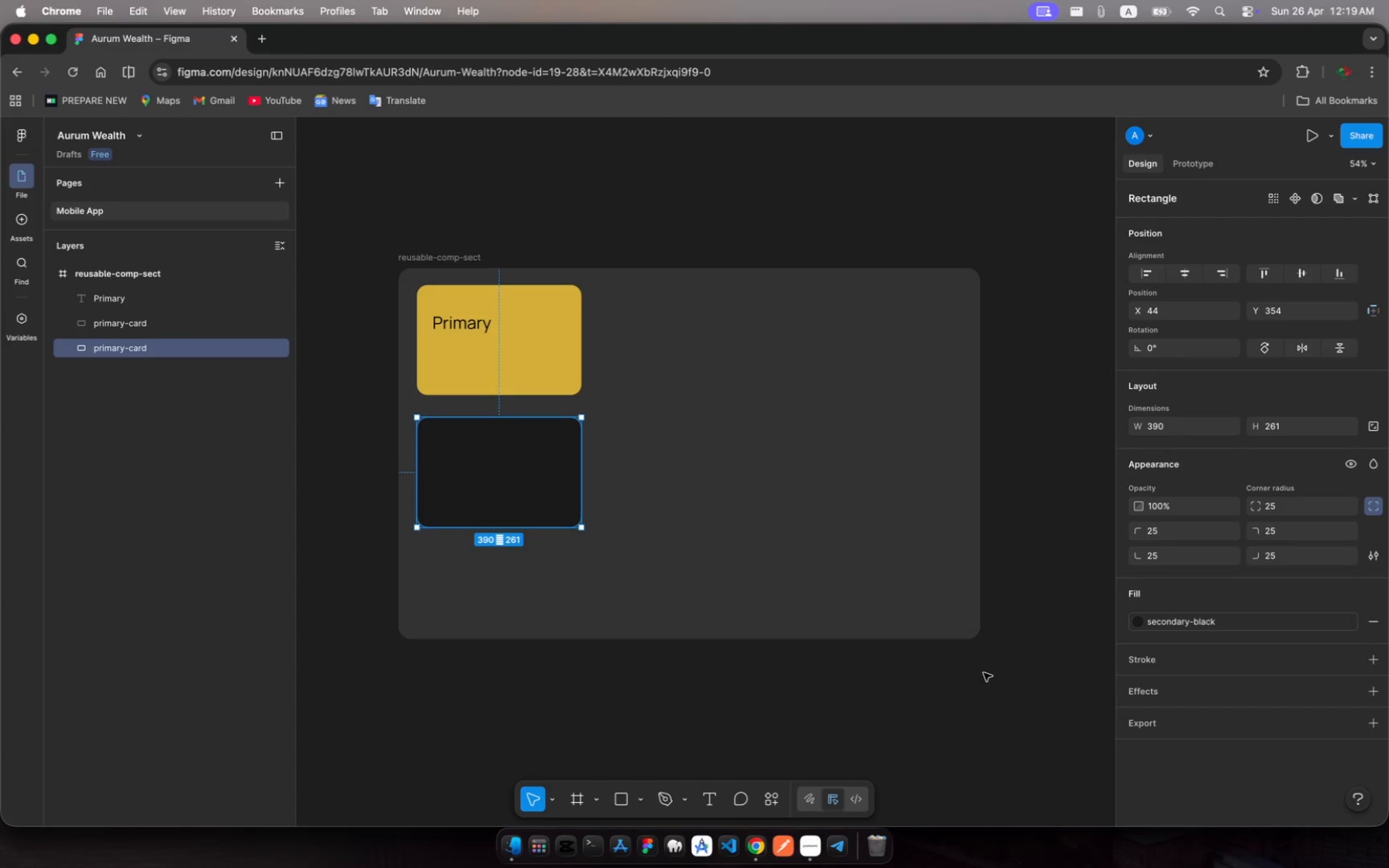 
left_click([83, 346])
 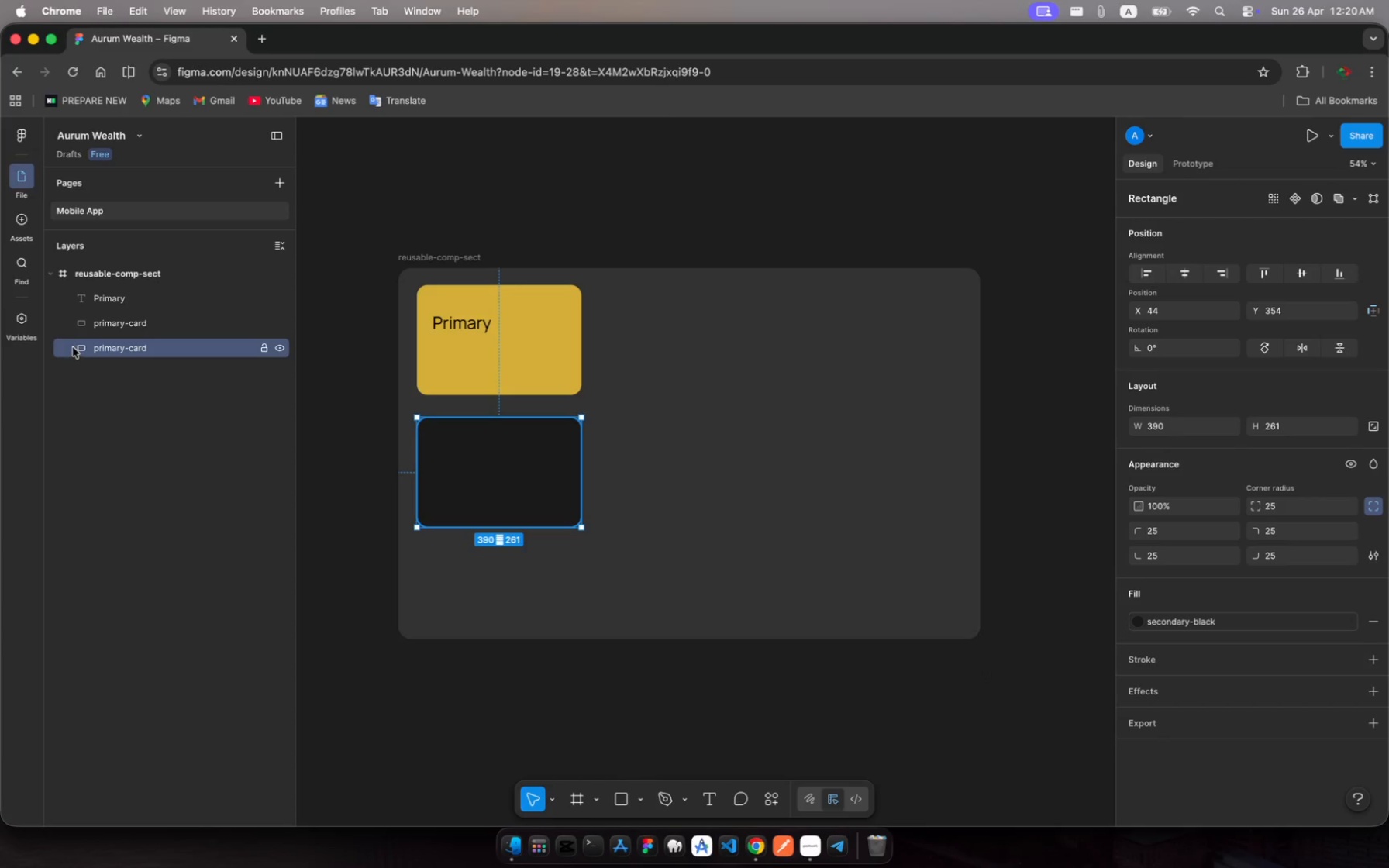 
left_click([73, 346])
 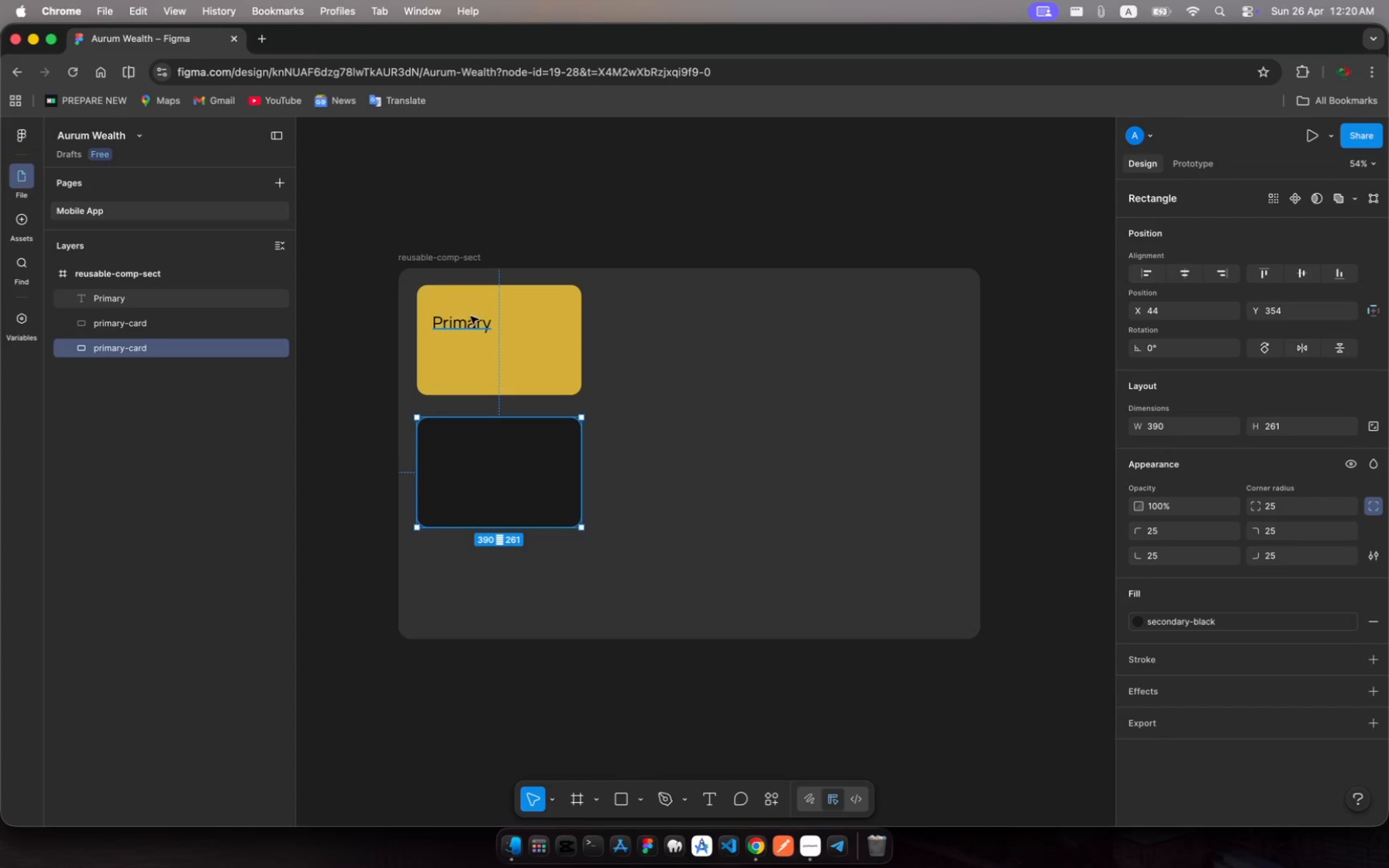 
left_click([469, 323])
 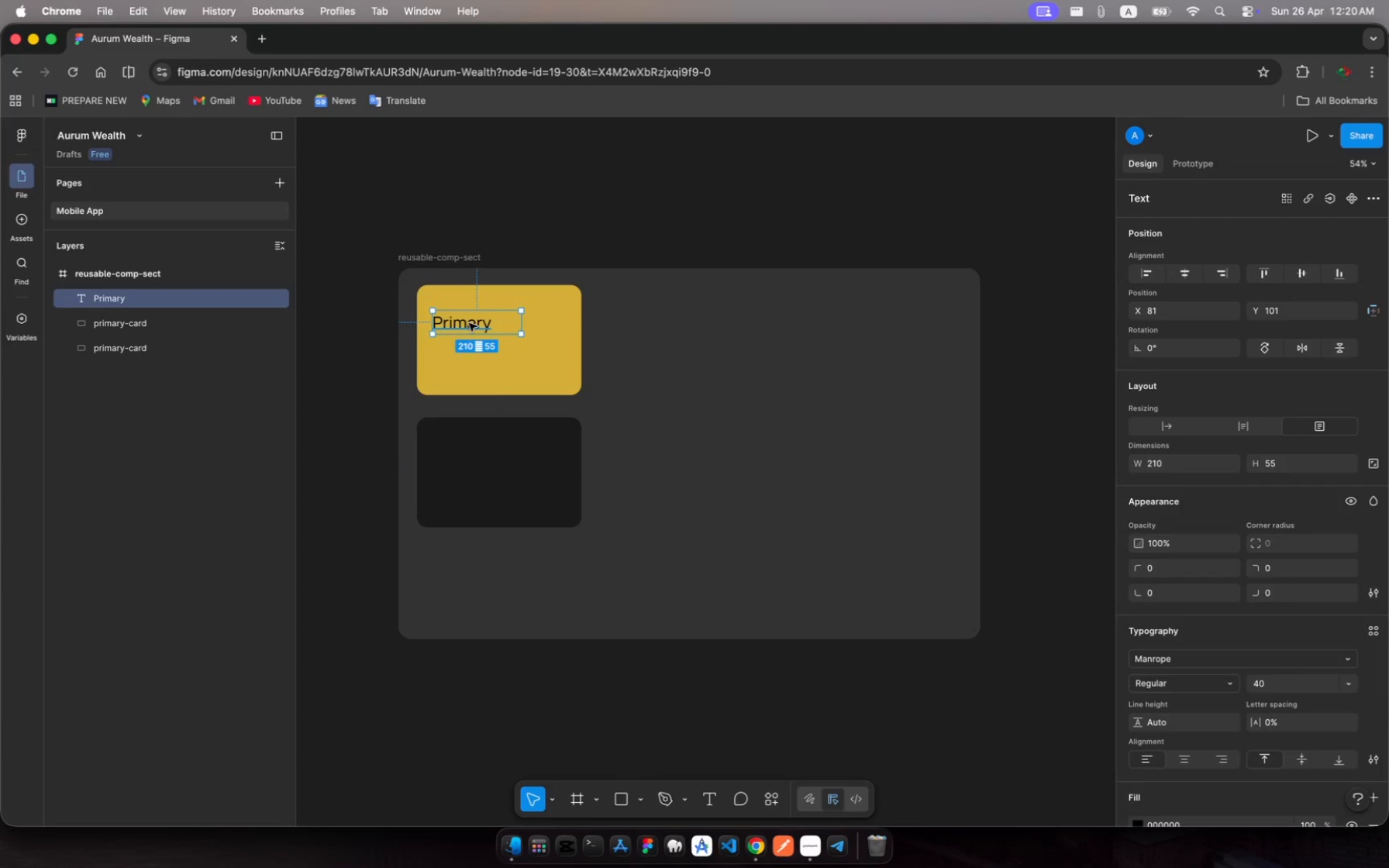 
left_click([469, 323])
 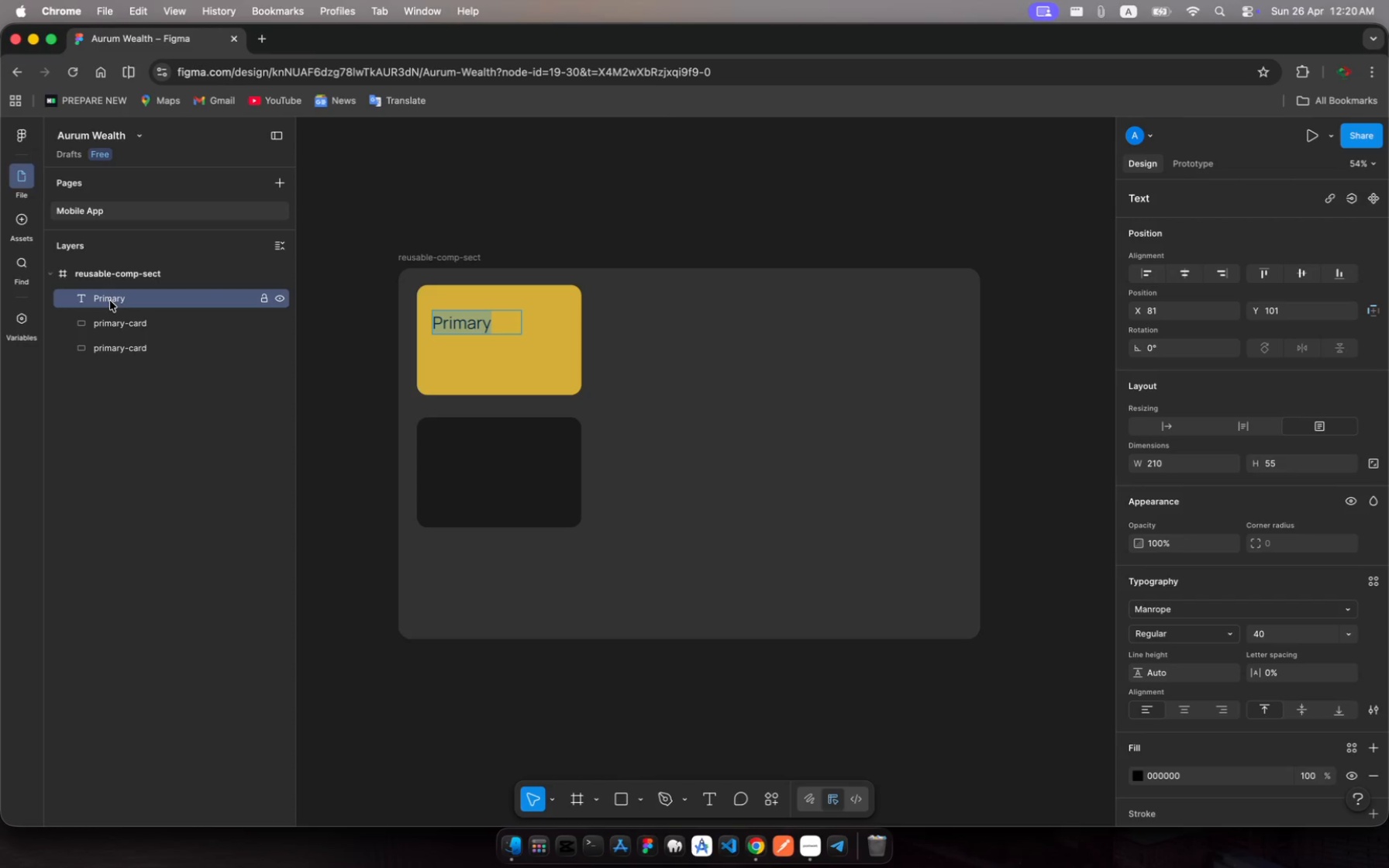 
wait(5.83)
 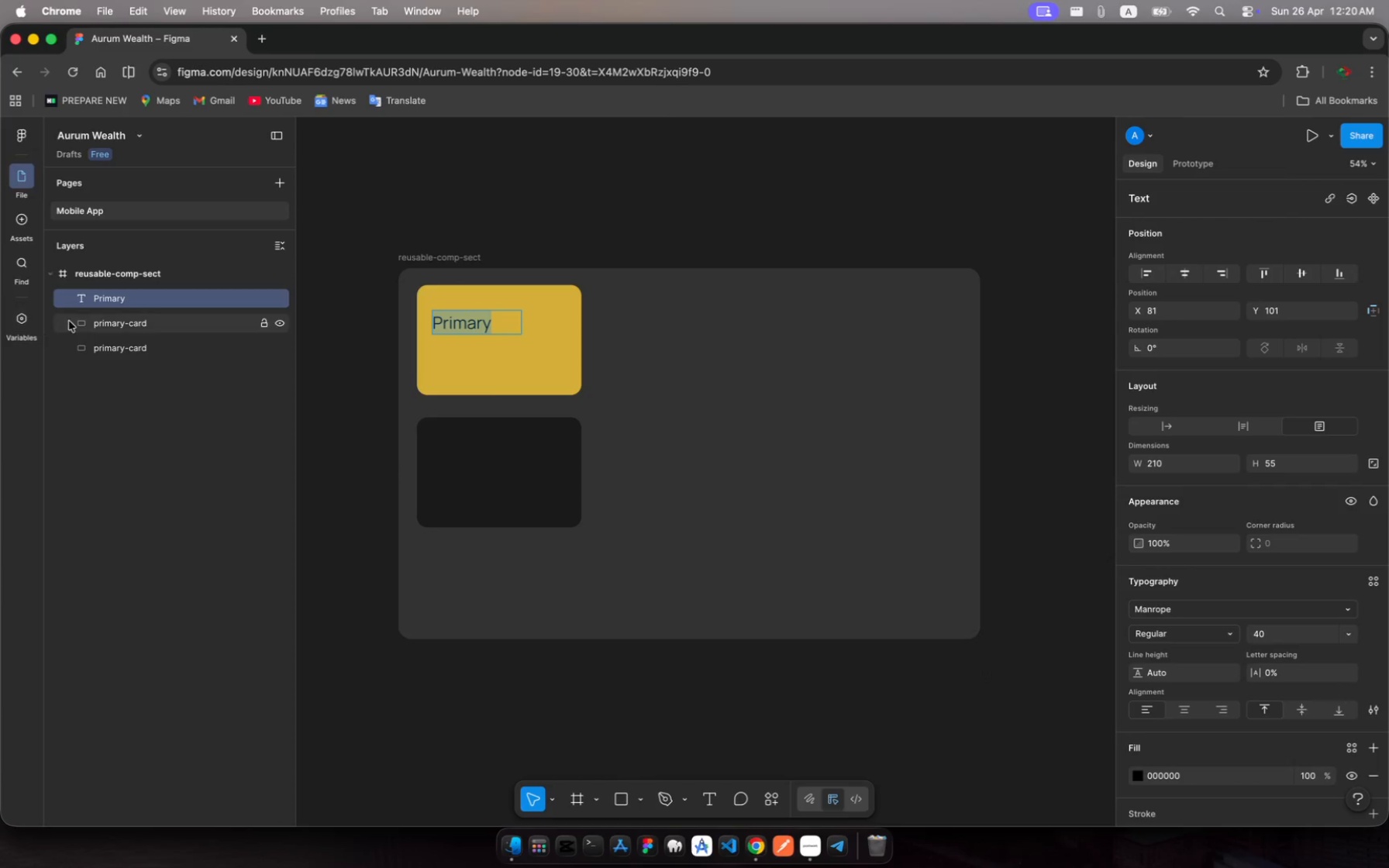 
left_click([122, 319])
 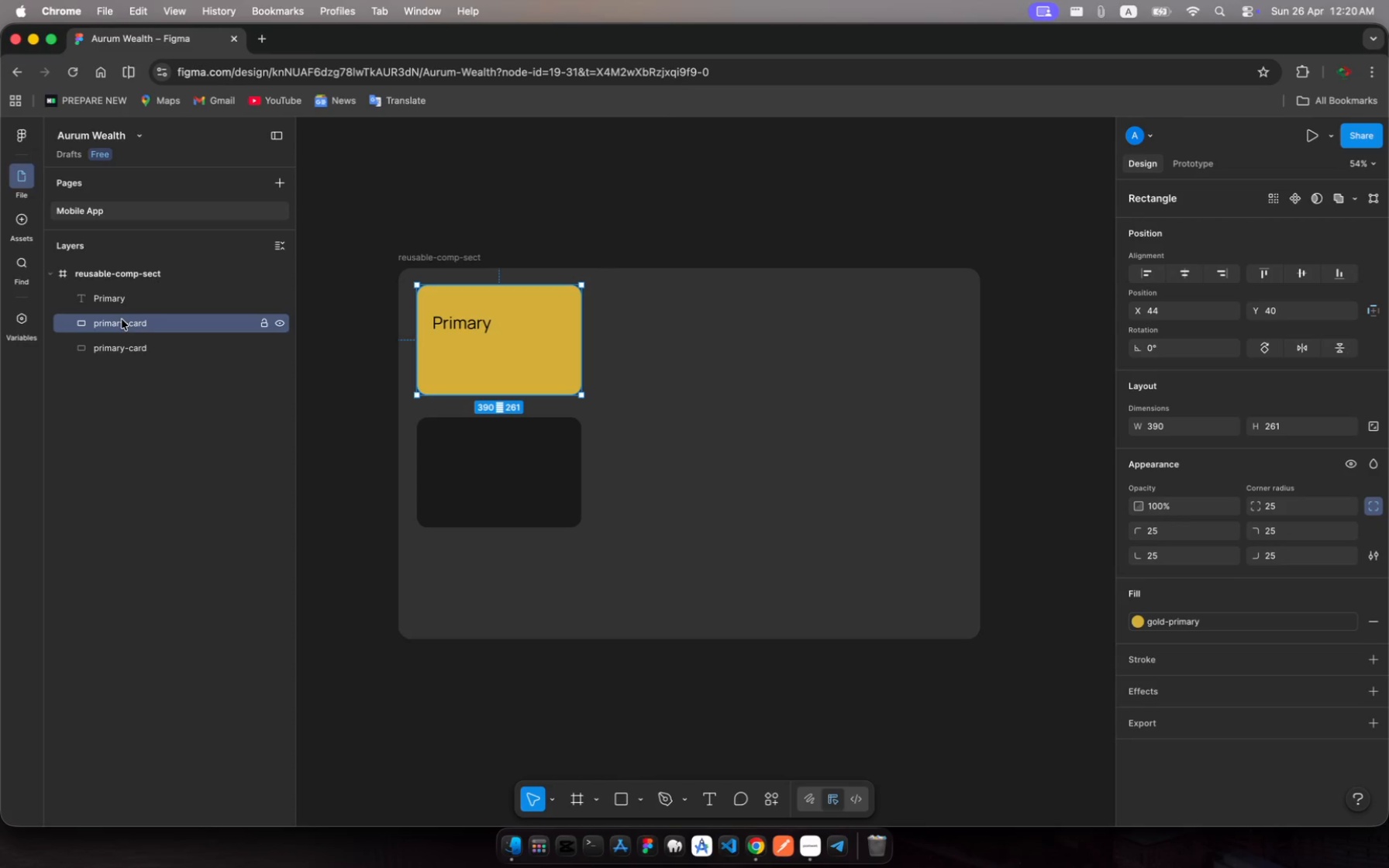 
right_click([122, 319])
 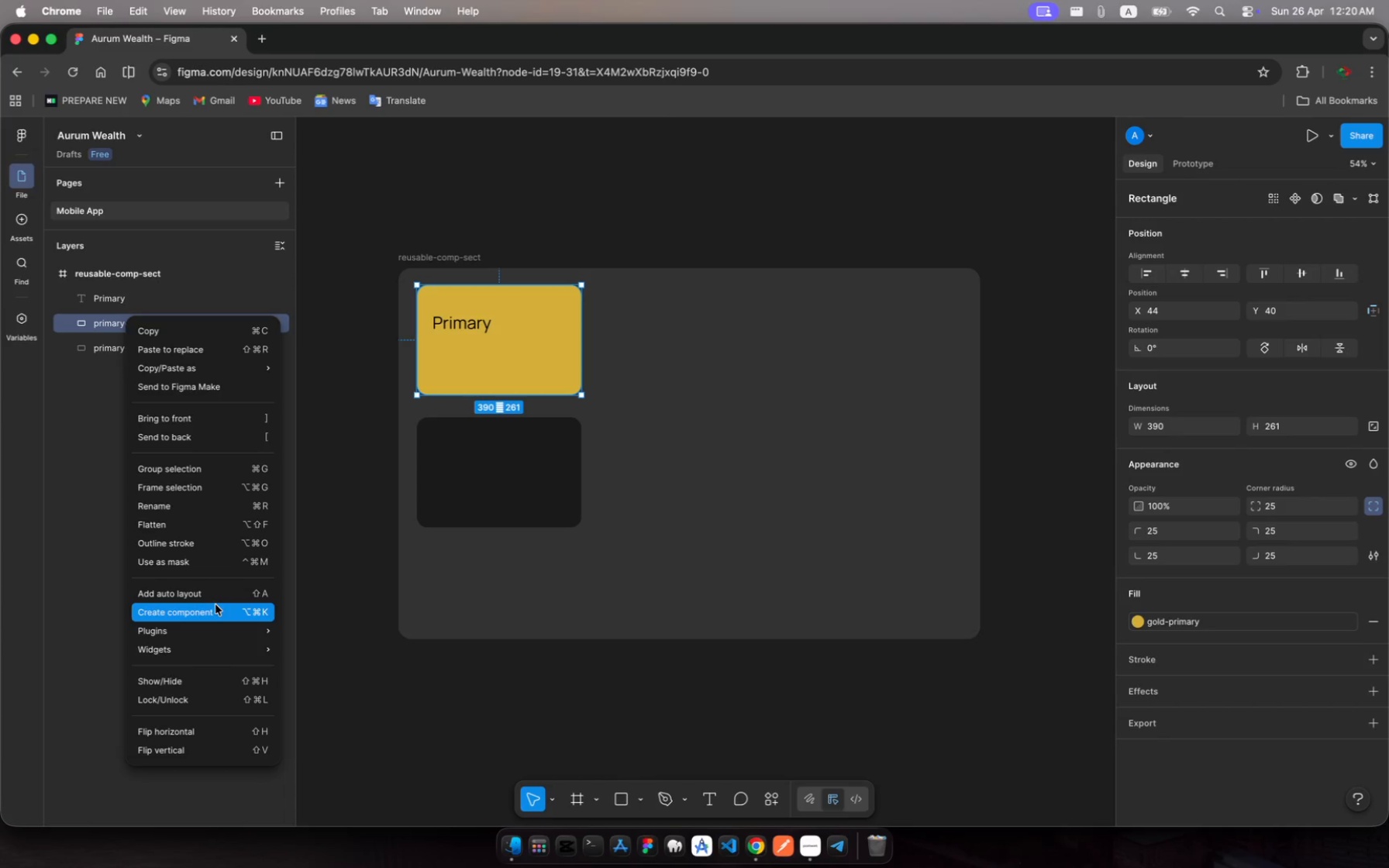 
wait(16.84)
 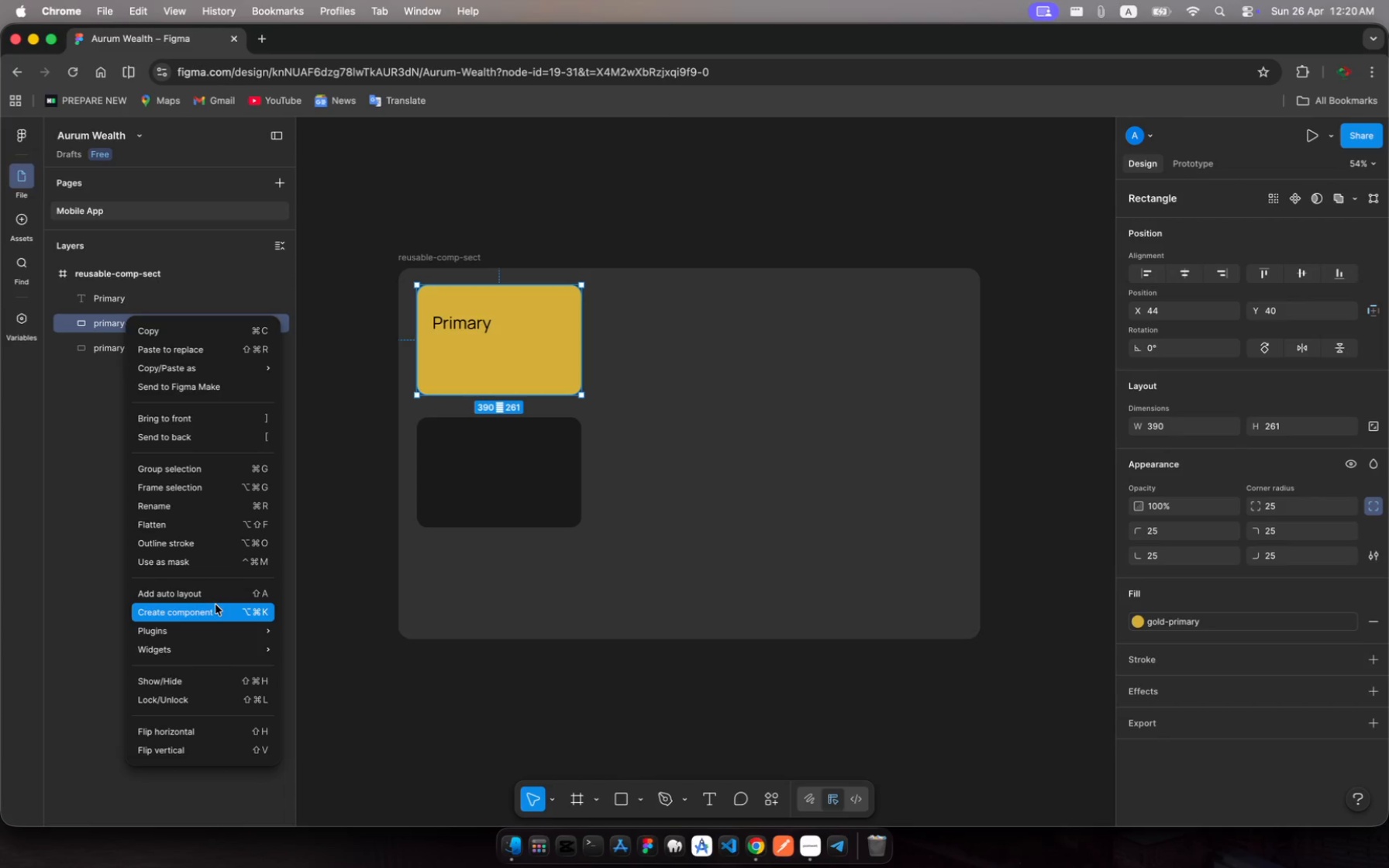 
left_click([96, 331])
 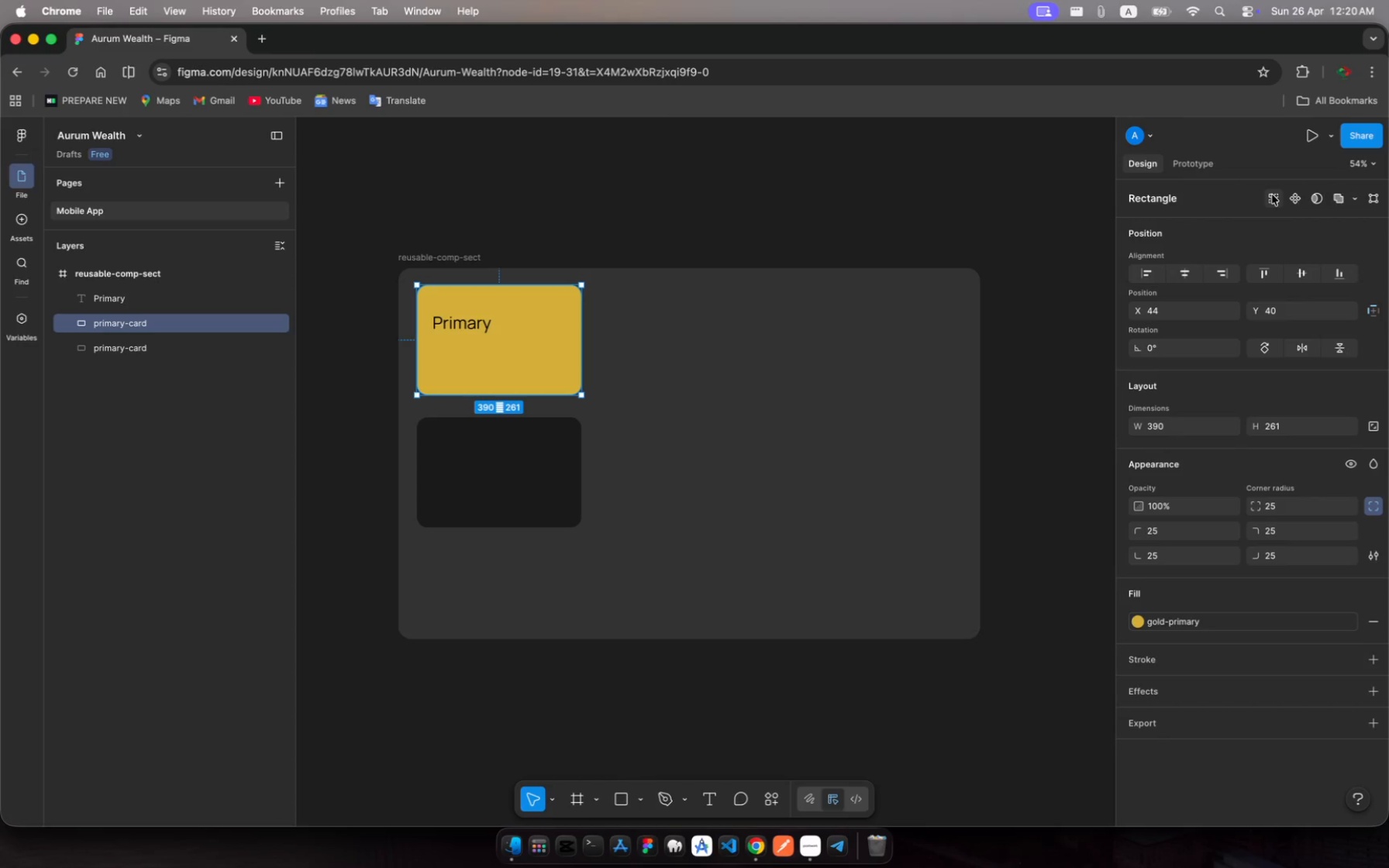 
left_click([1293, 200])
 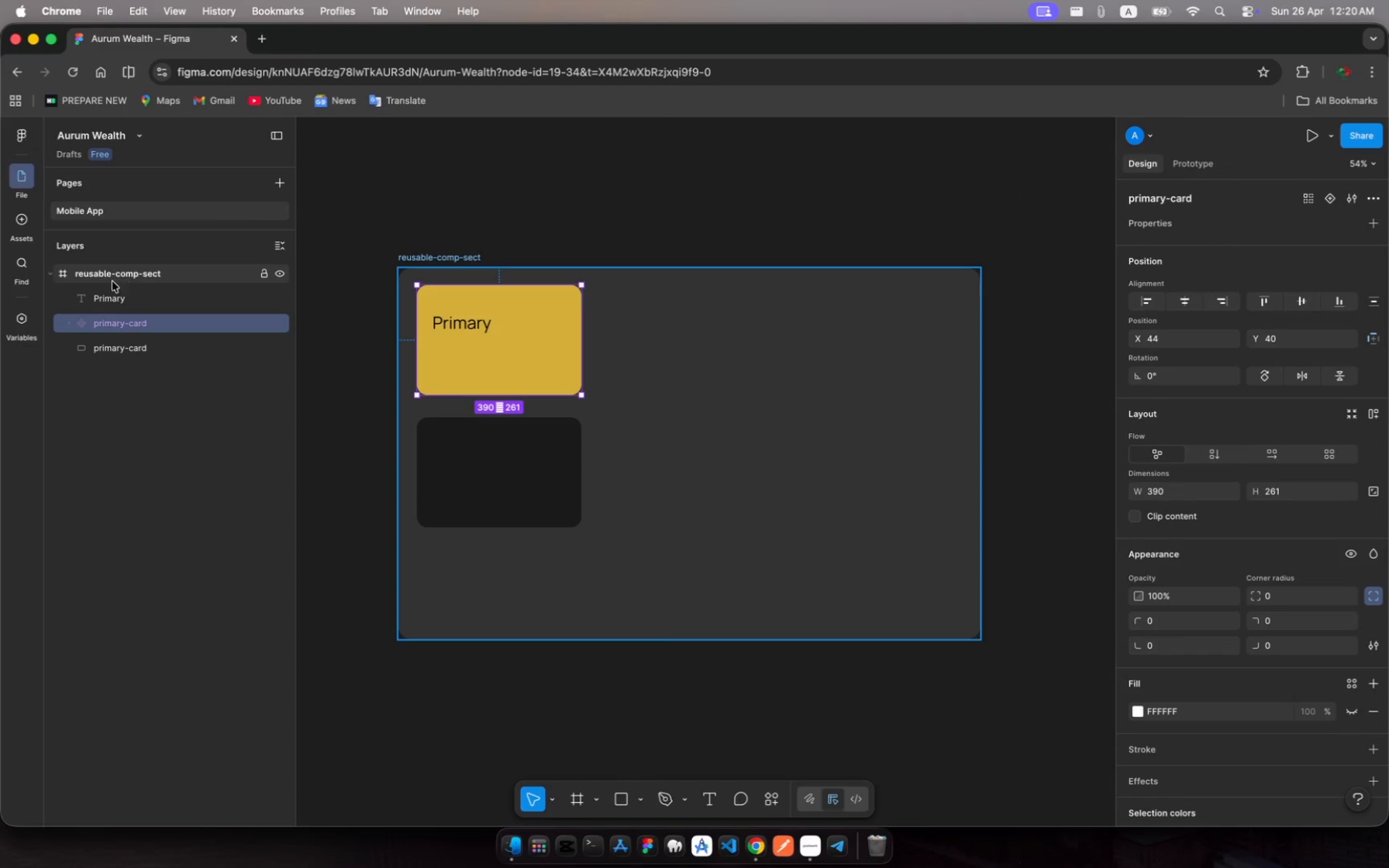 
left_click([105, 298])
 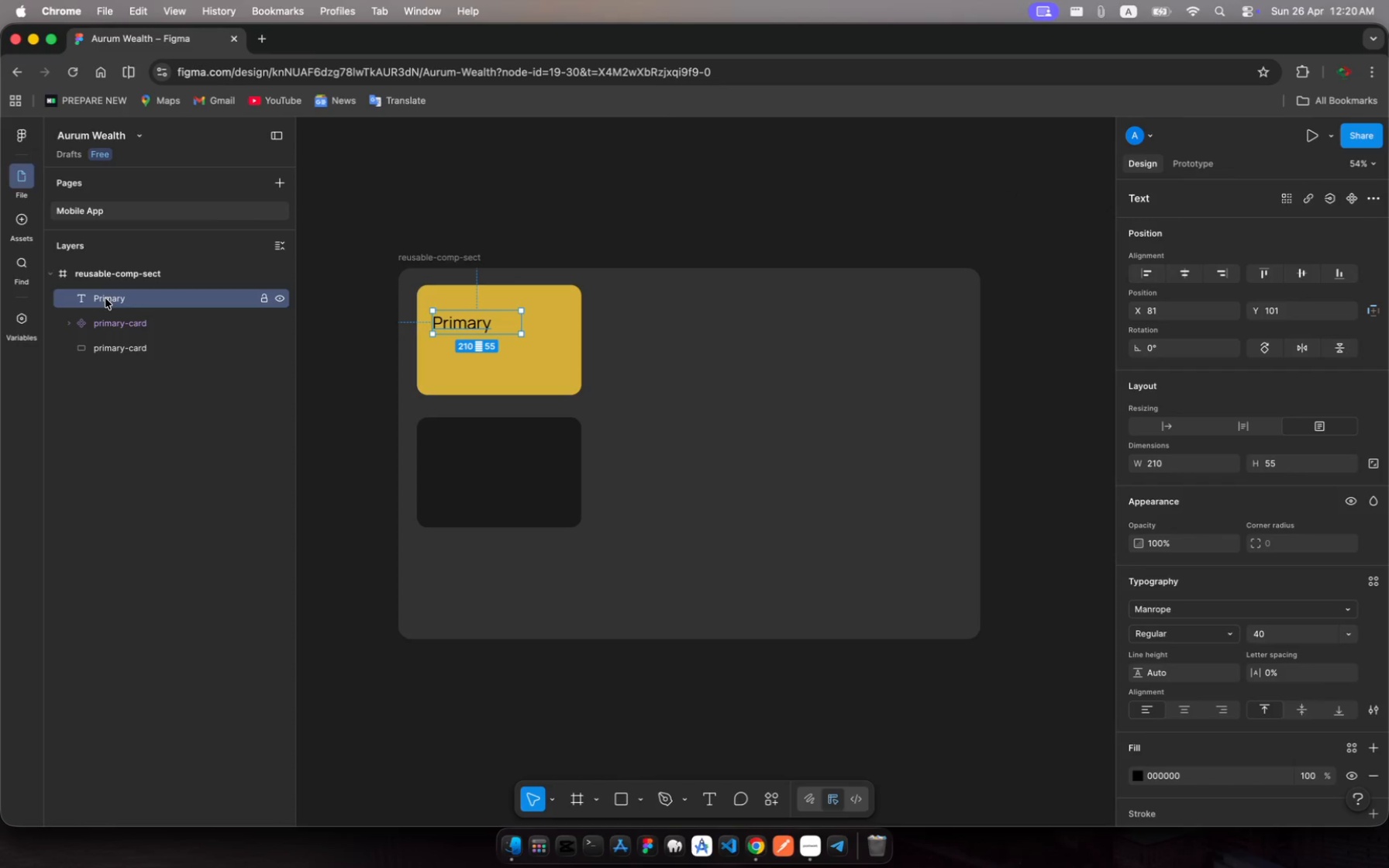 
left_click_drag(start_coordinate=[105, 298], to_coordinate=[159, 325])
 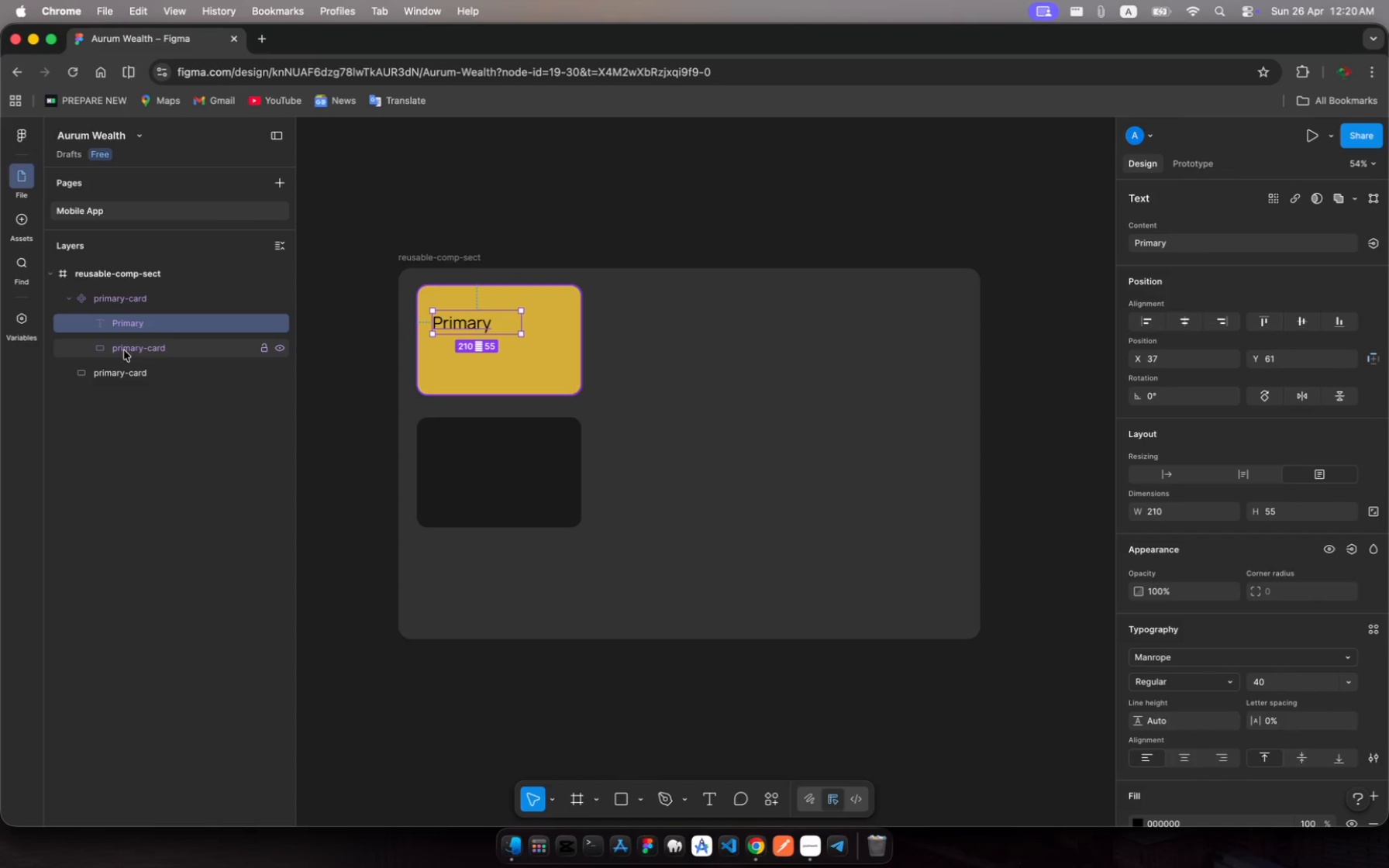 
left_click([124, 350])
 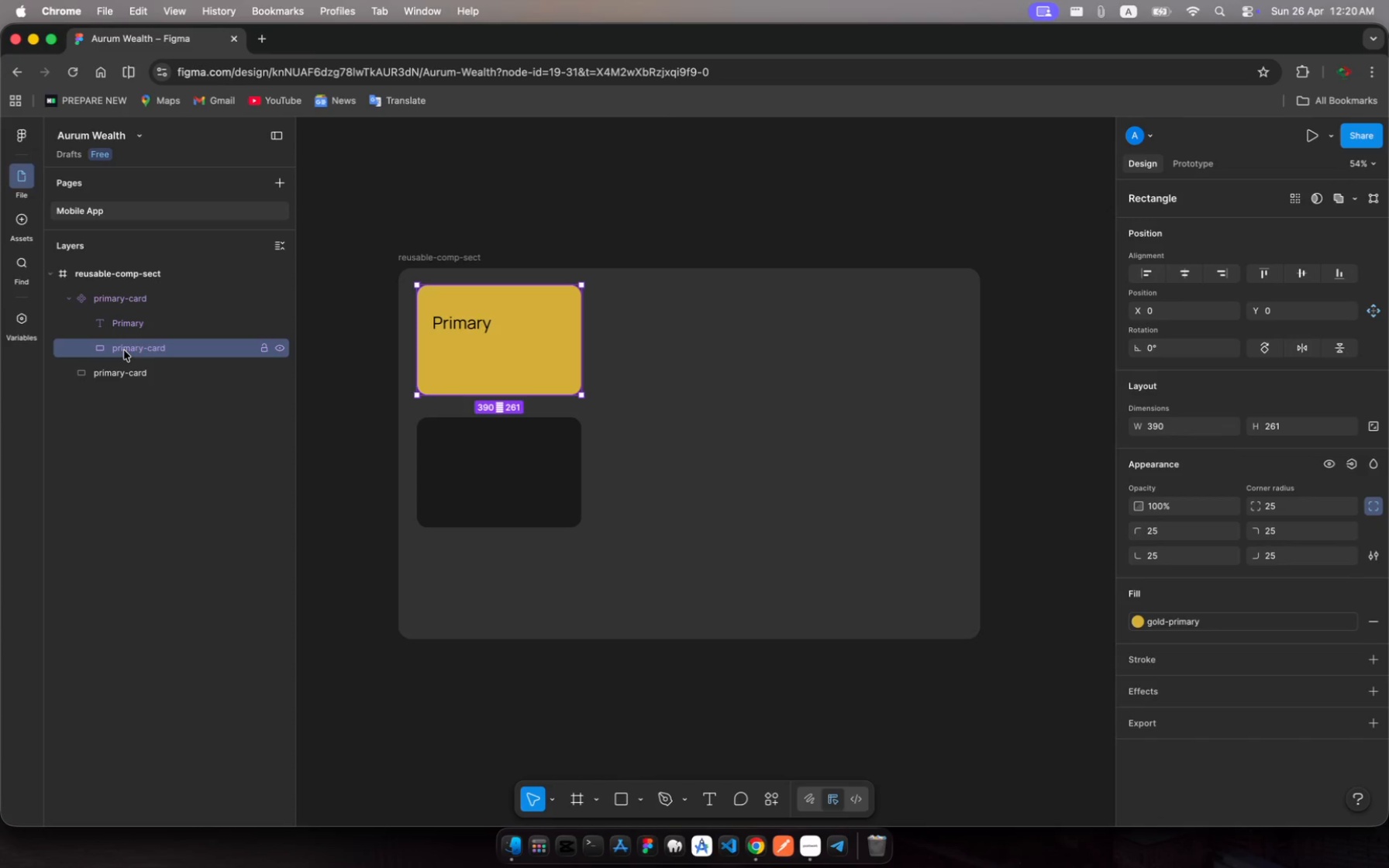 
key(Meta+C)
 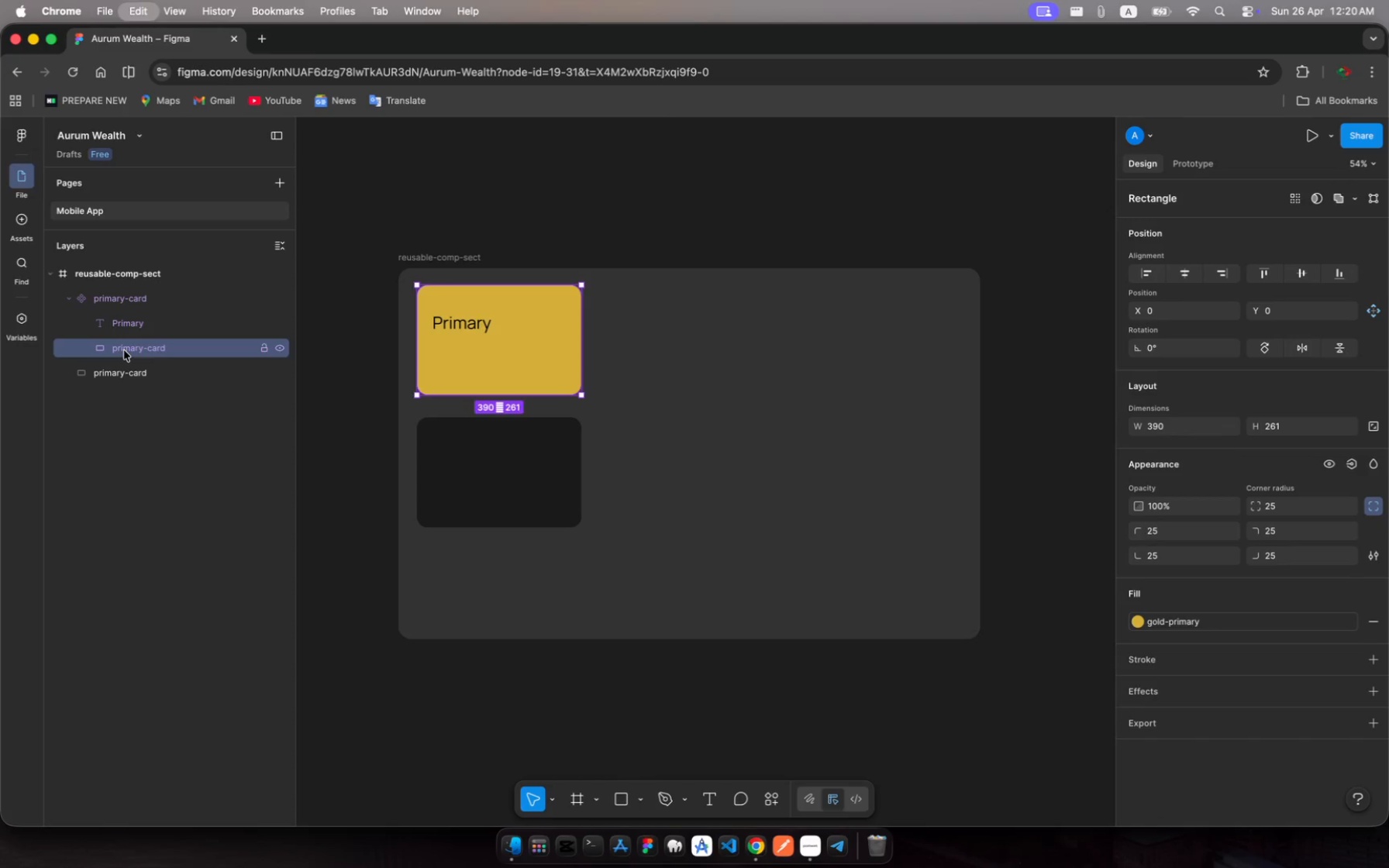 
key(Meta+V)
 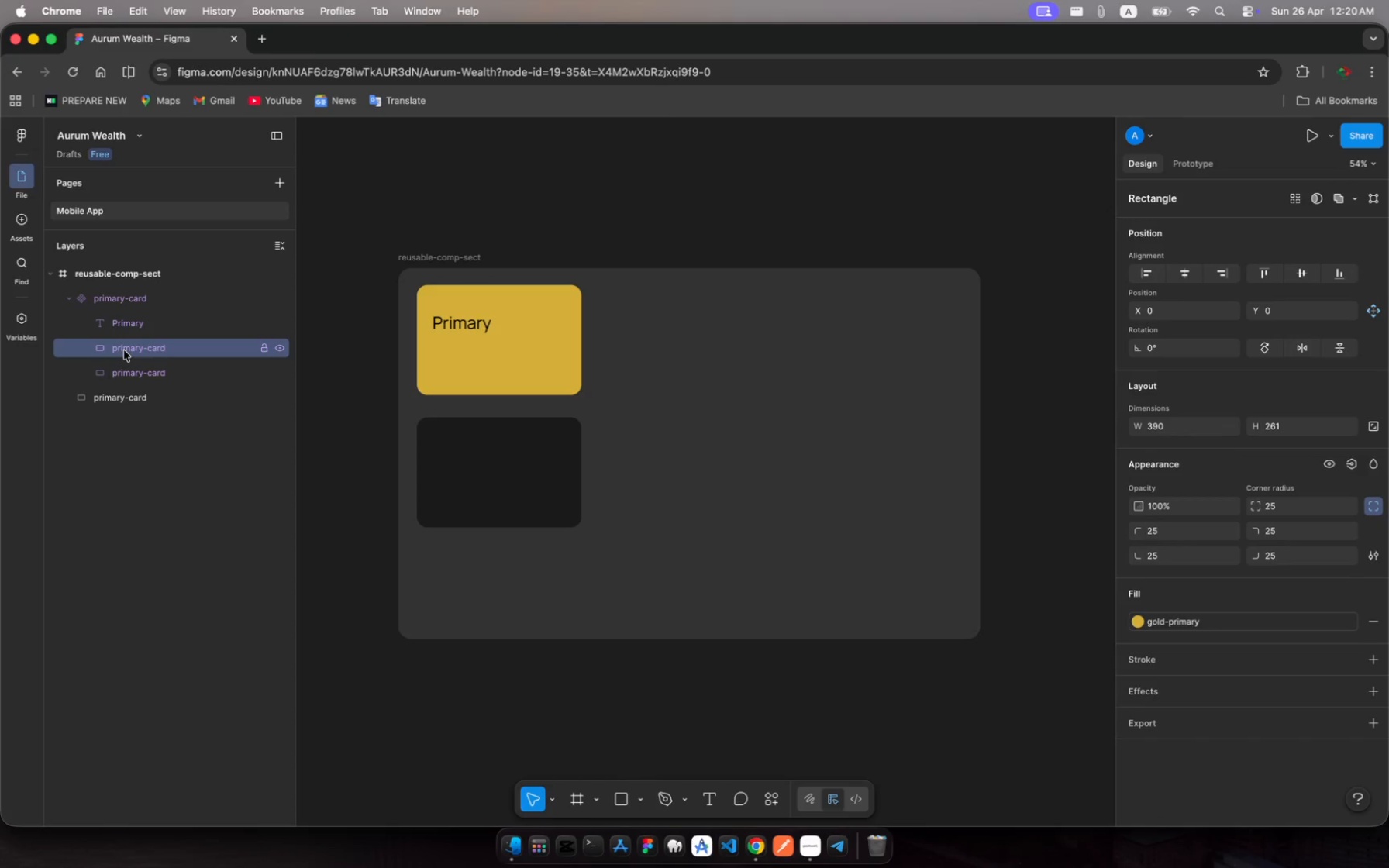 
left_click_drag(start_coordinate=[124, 350], to_coordinate=[168, 401])
 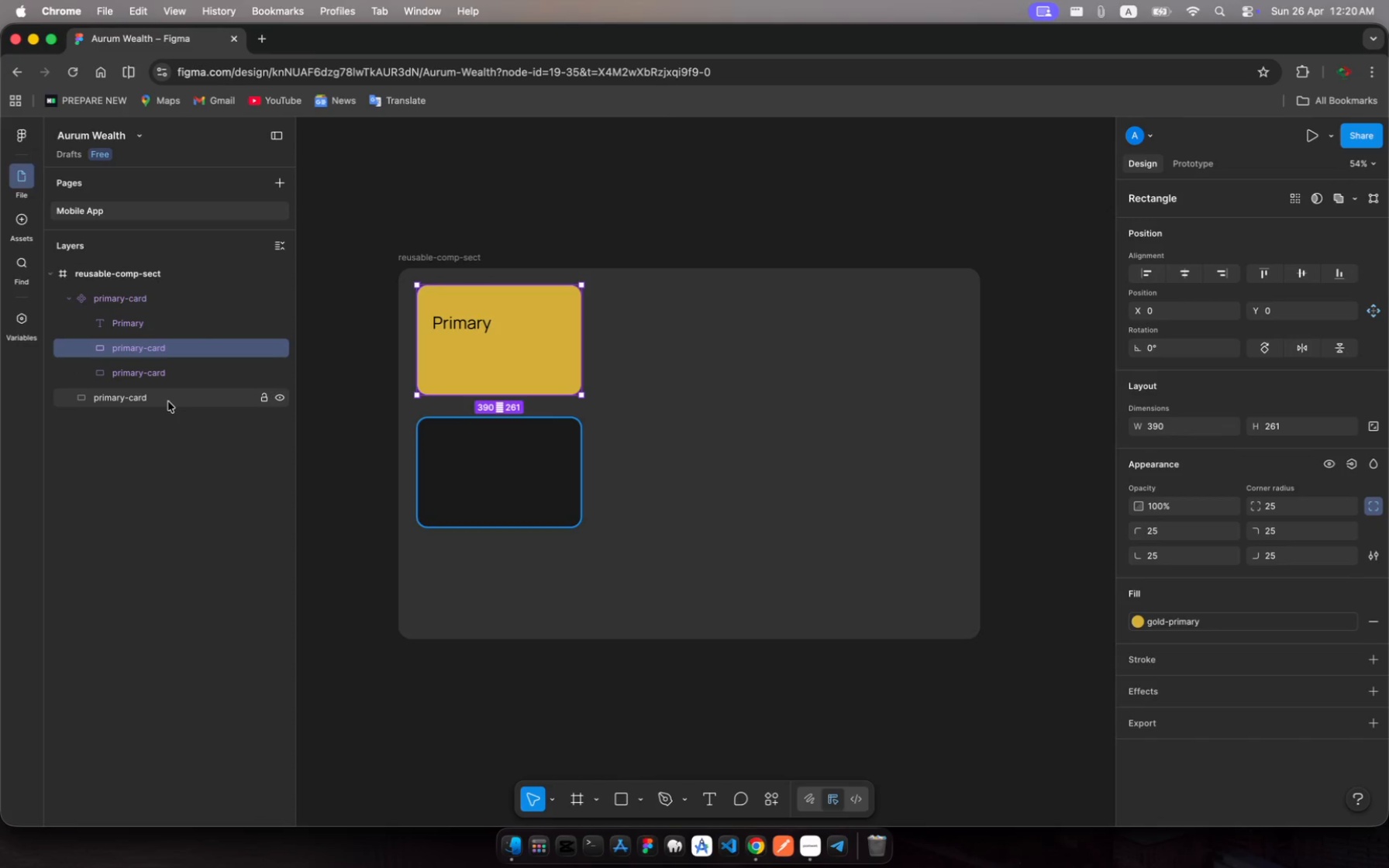 
key(Meta+Z)
 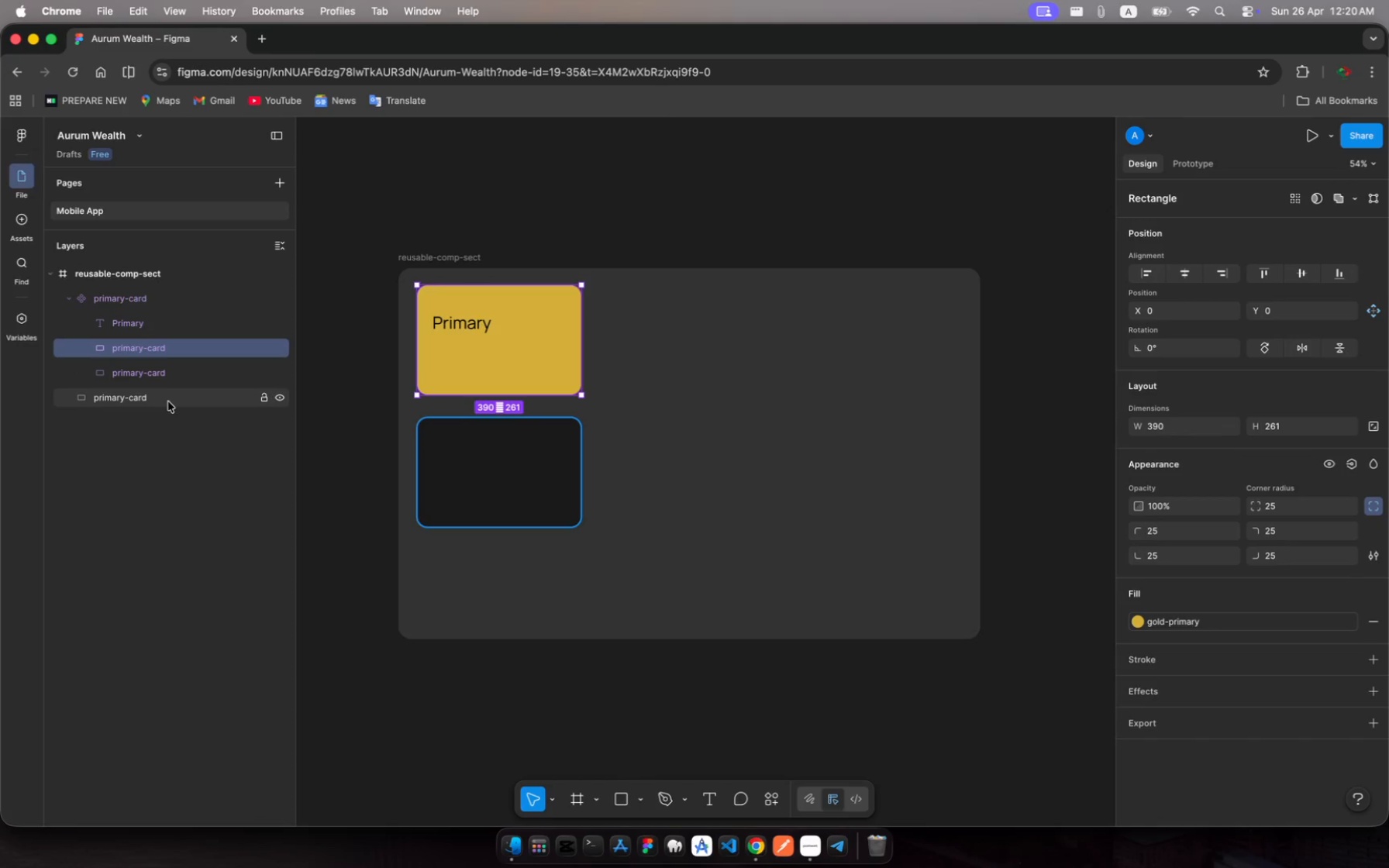 
key(Meta+Z)
 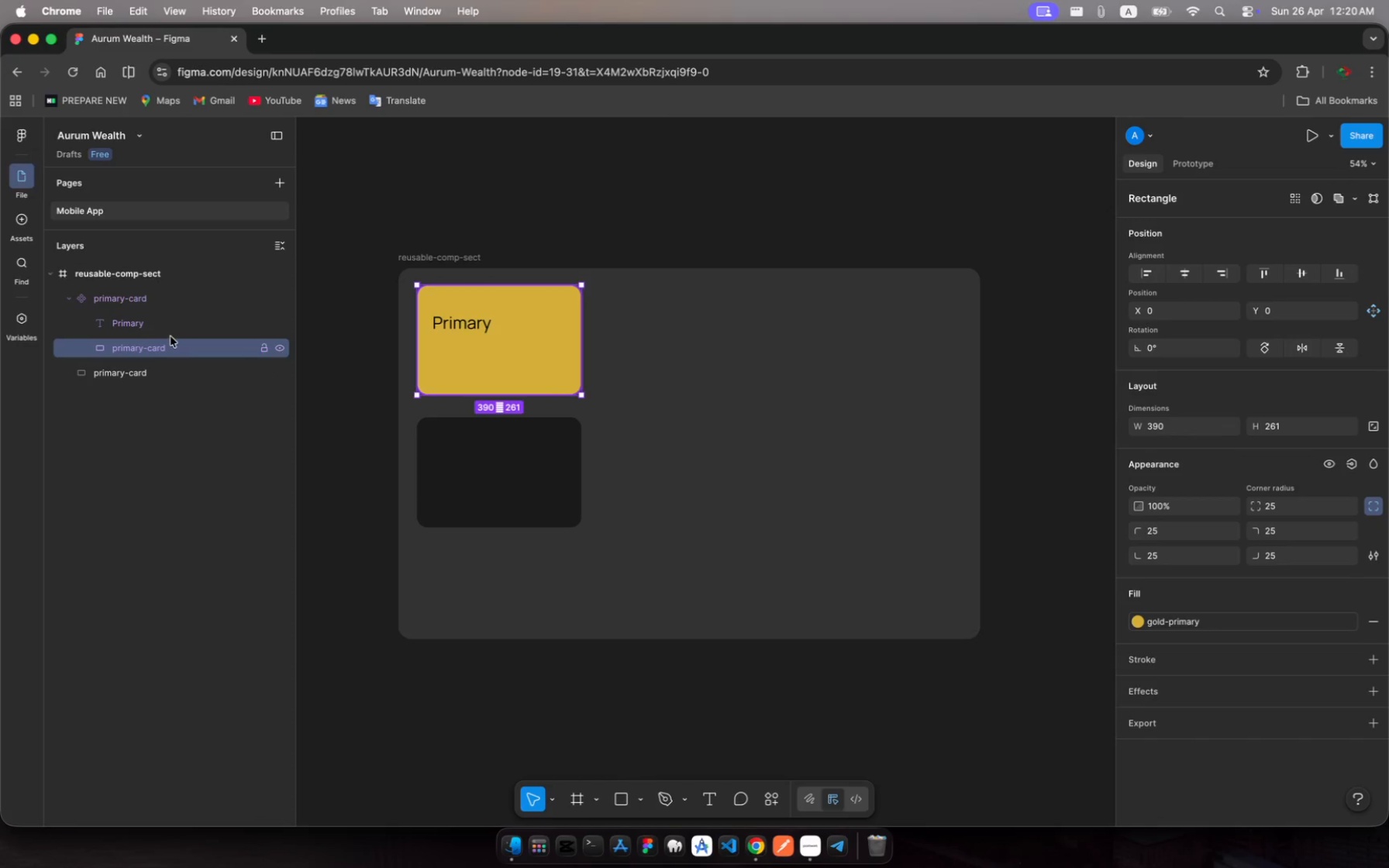 
left_click([162, 333])
 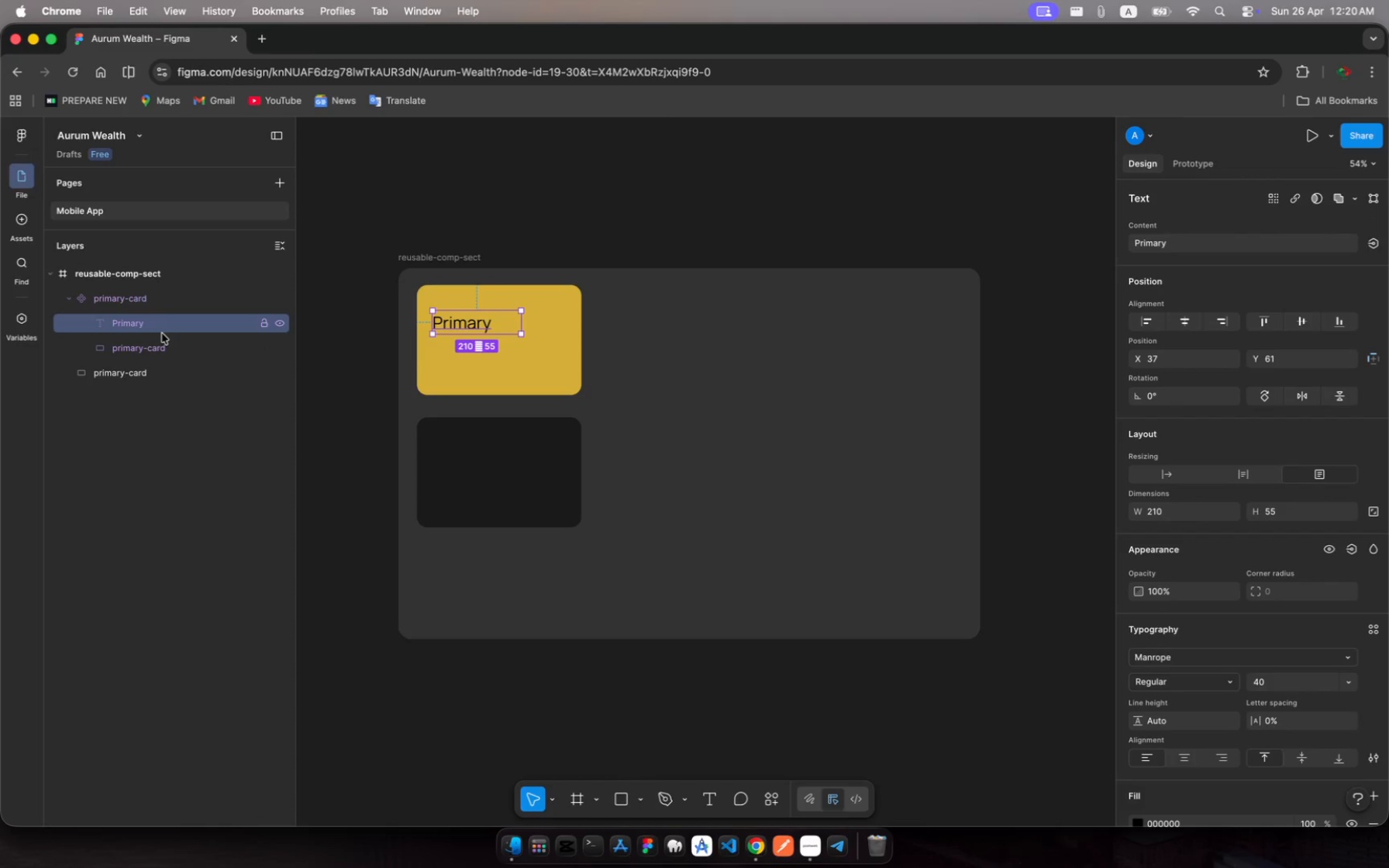 
key(Meta+C)
 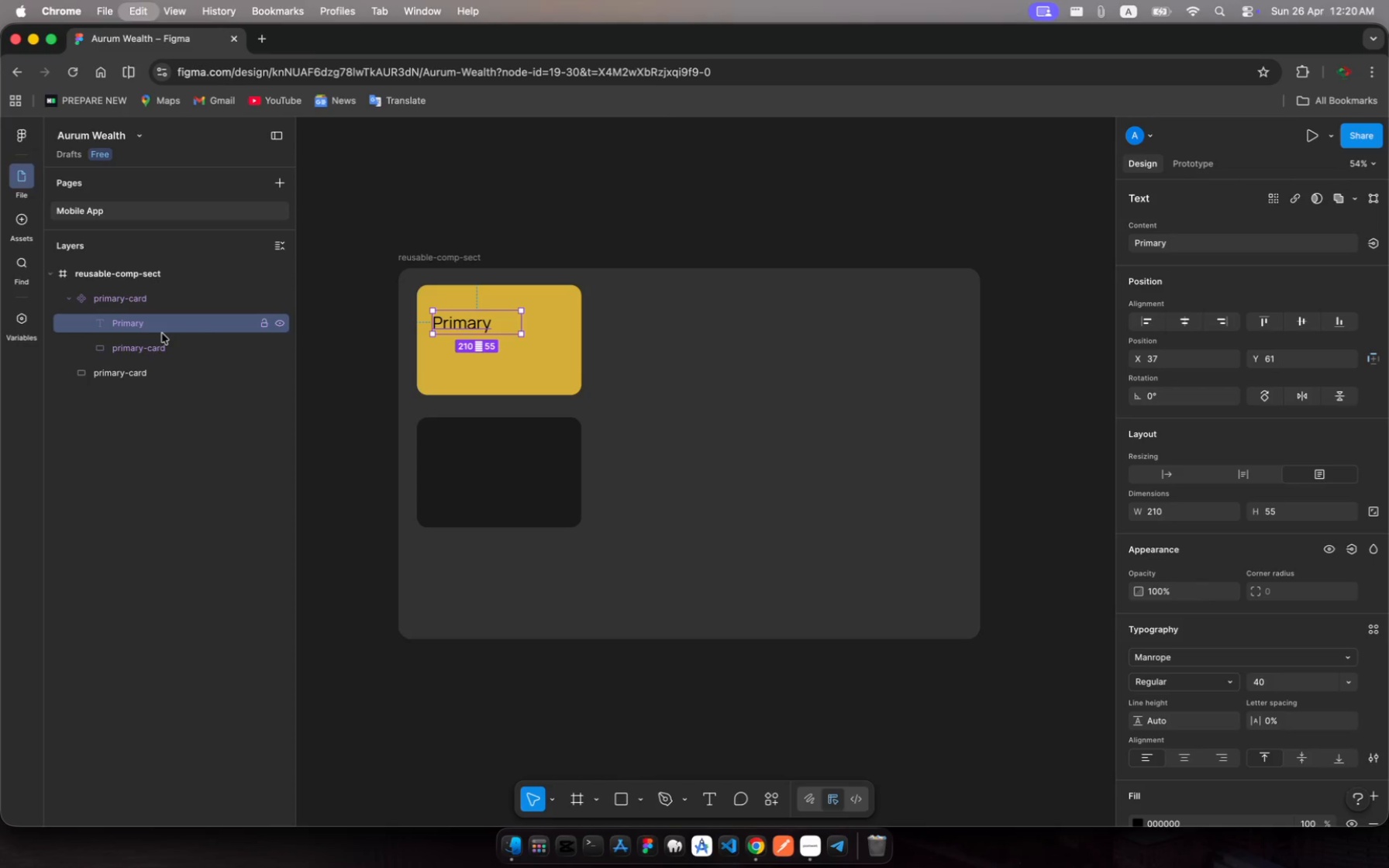 
key(Meta+V)
 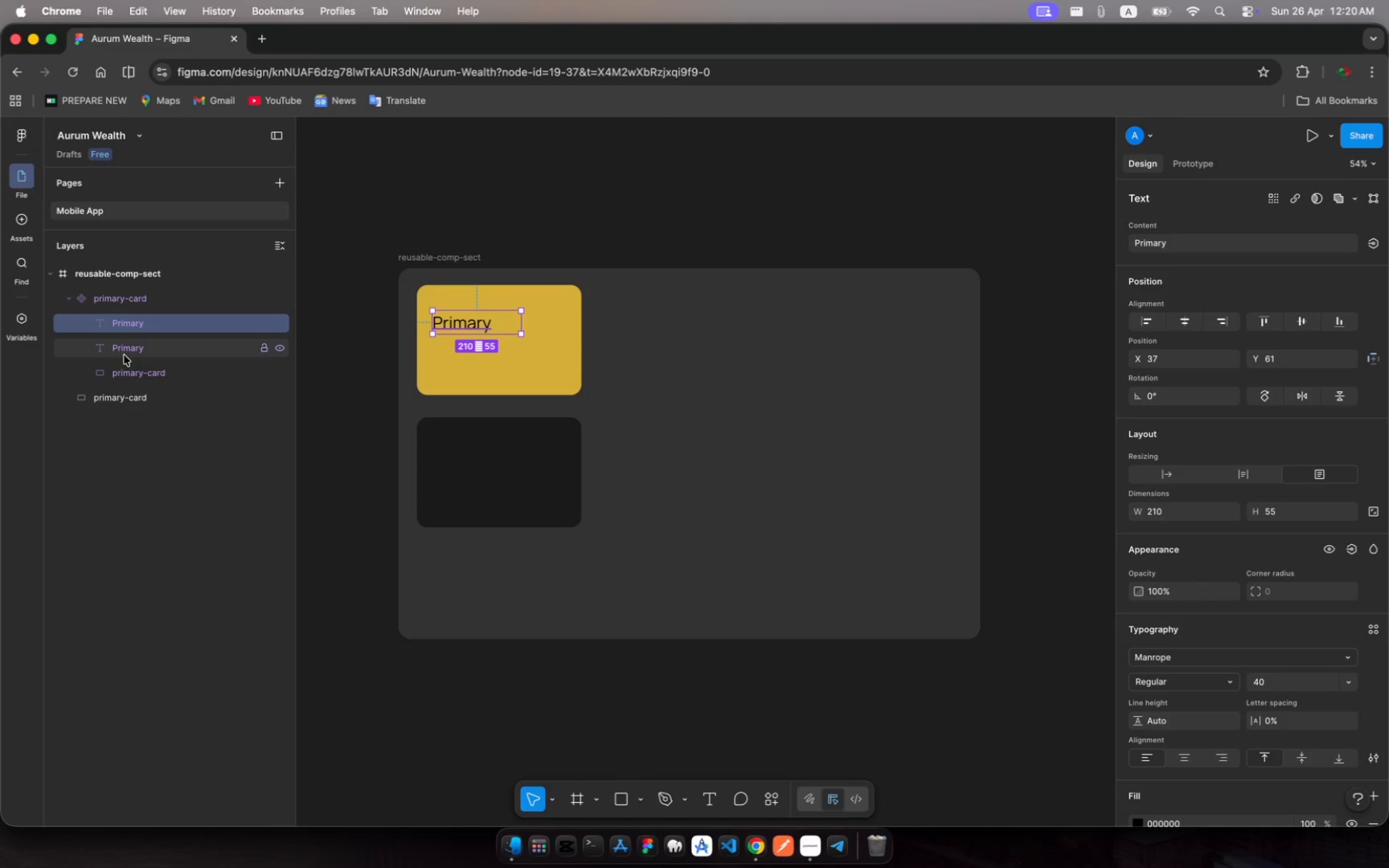 
left_click([123, 355])
 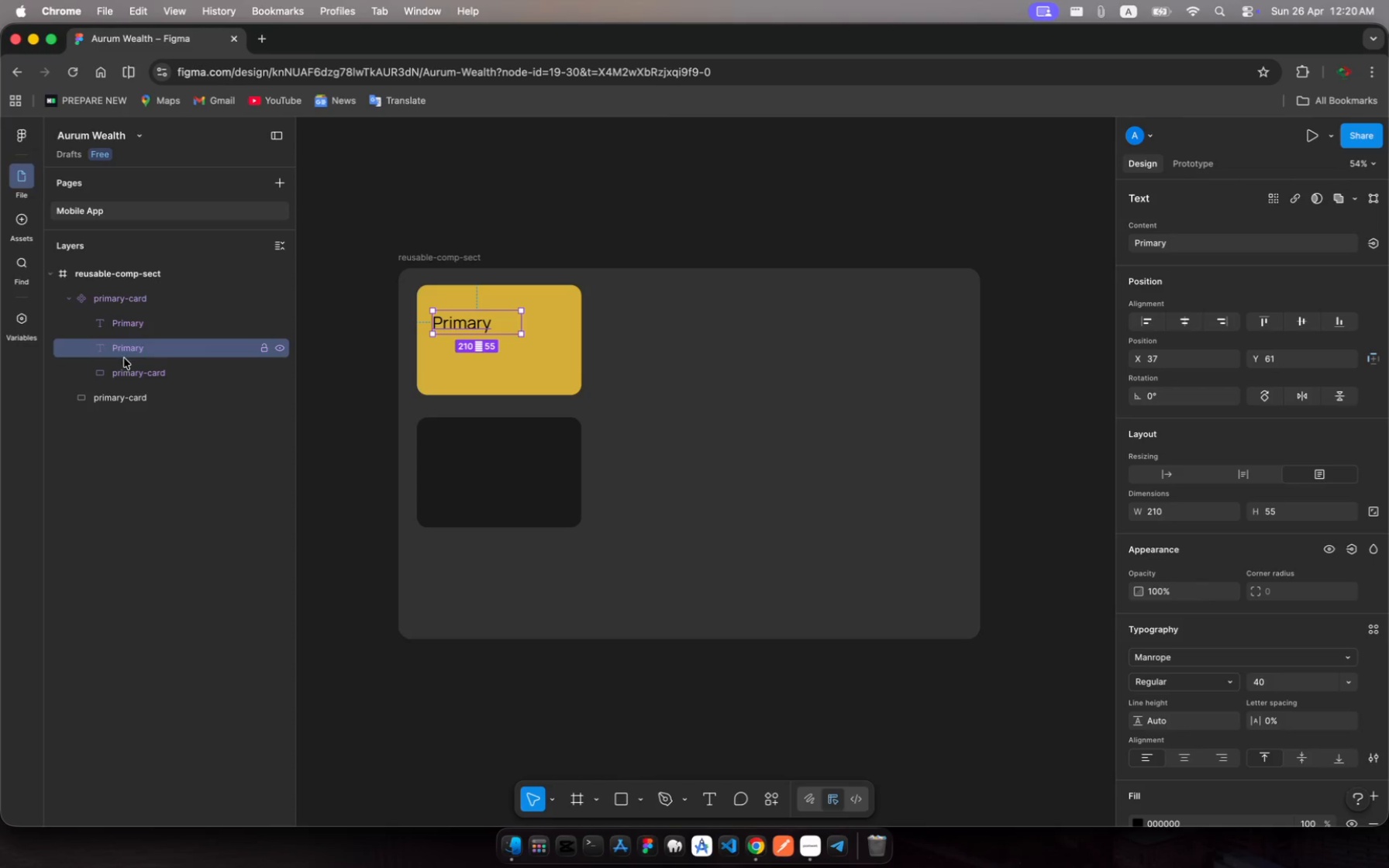 
left_click_drag(start_coordinate=[123, 355], to_coordinate=[144, 435])
 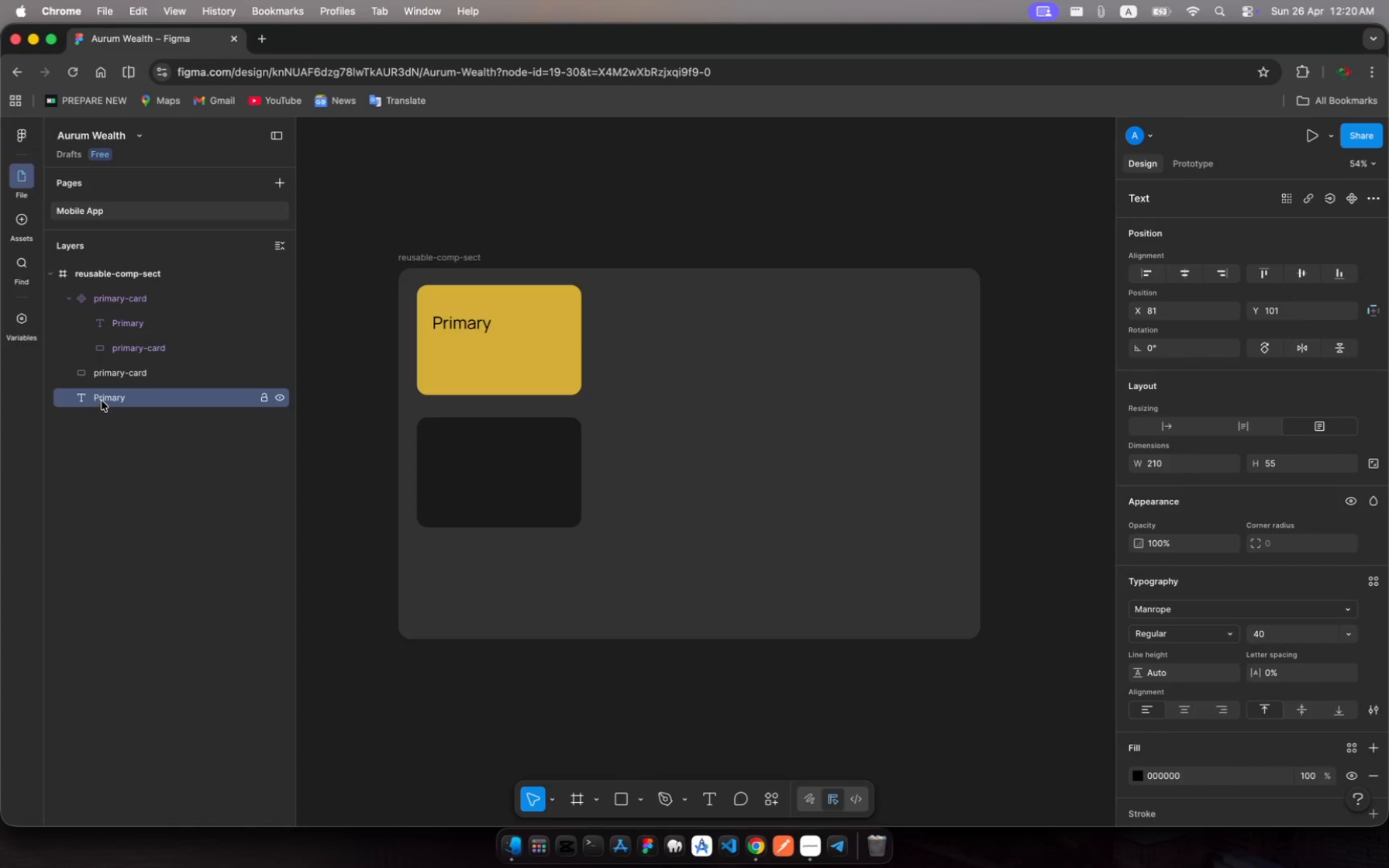 
left_click([101, 398])
 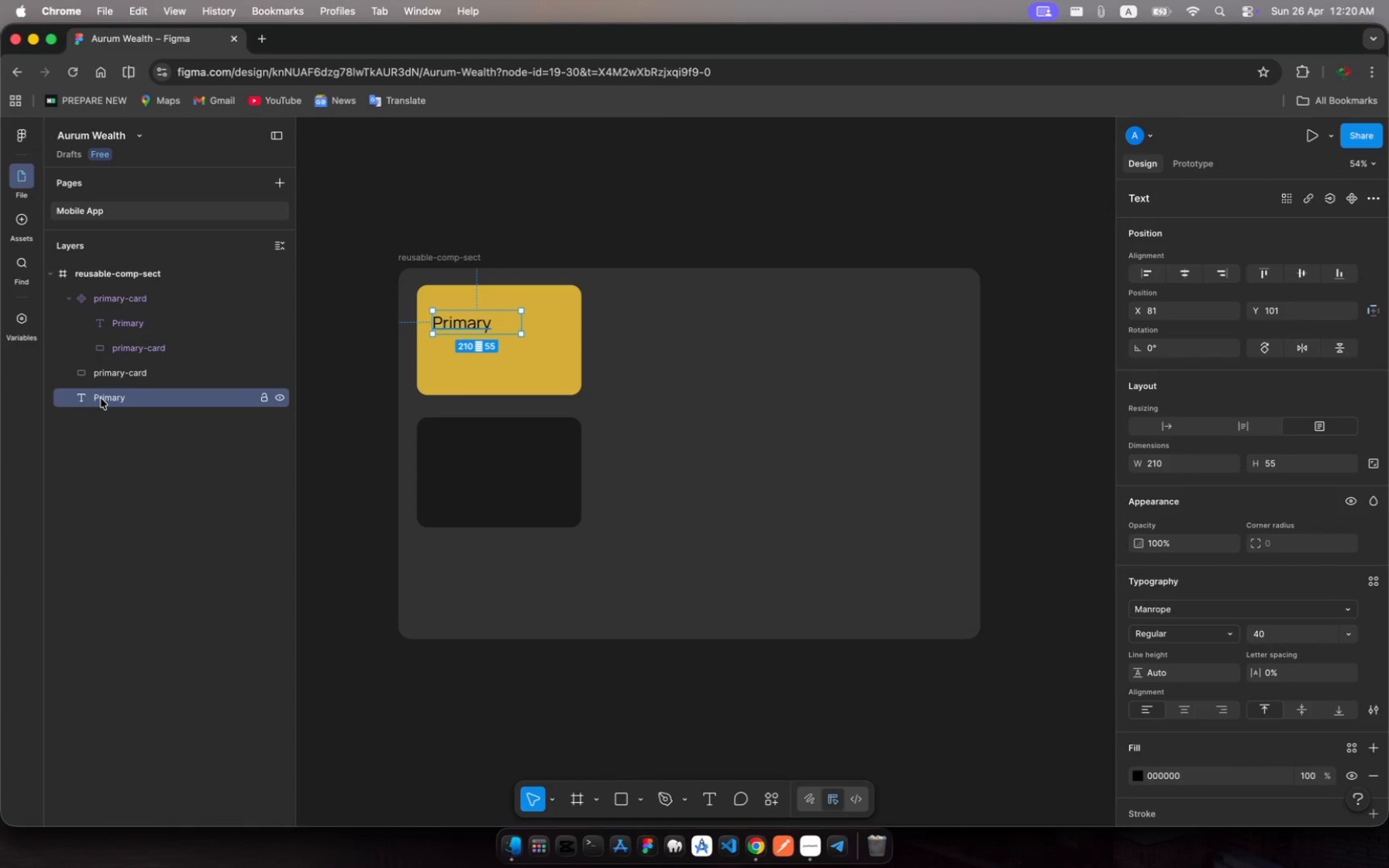 
left_click_drag(start_coordinate=[101, 398], to_coordinate=[133, 379])
 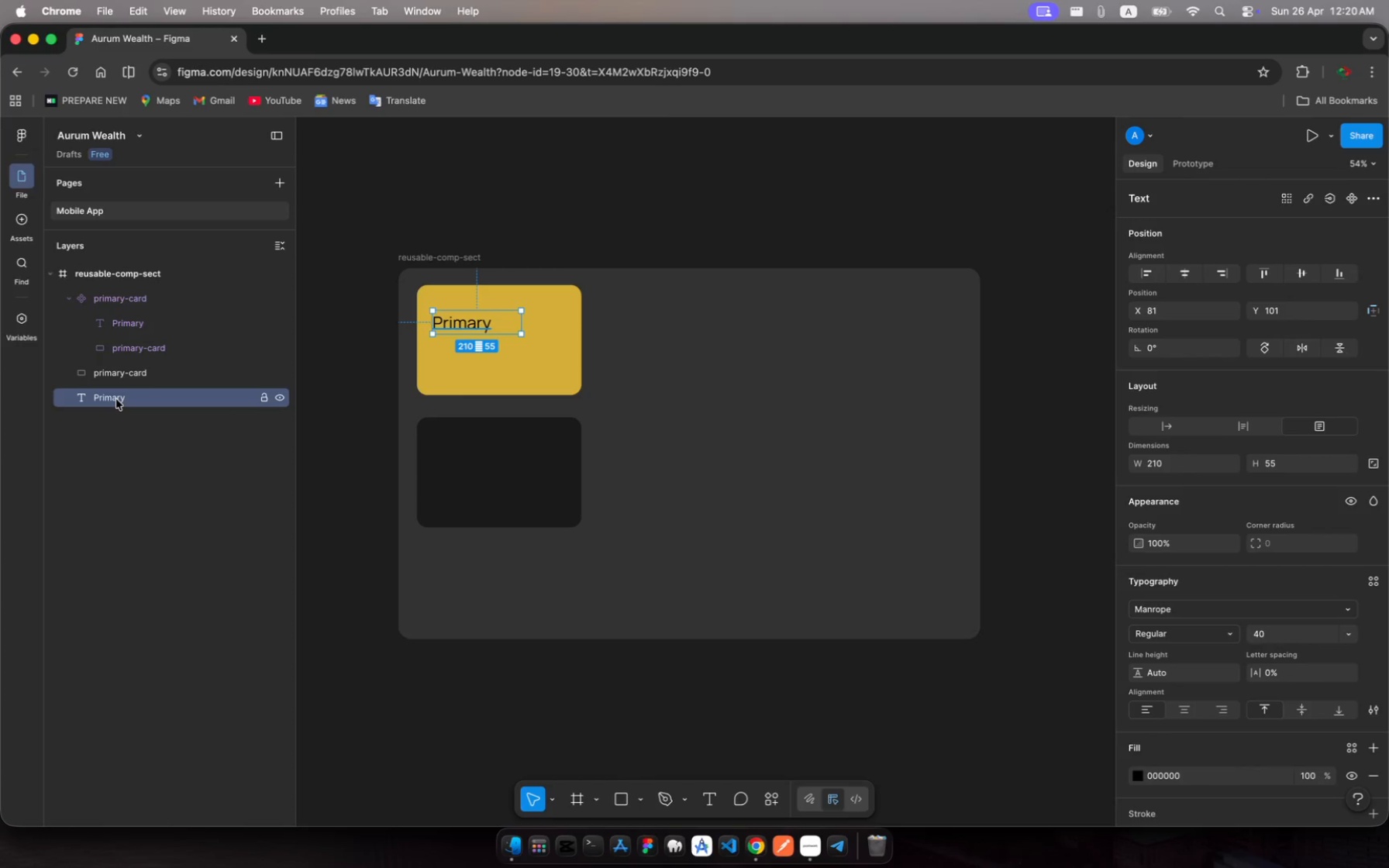 
left_click_drag(start_coordinate=[116, 399], to_coordinate=[126, 377])
 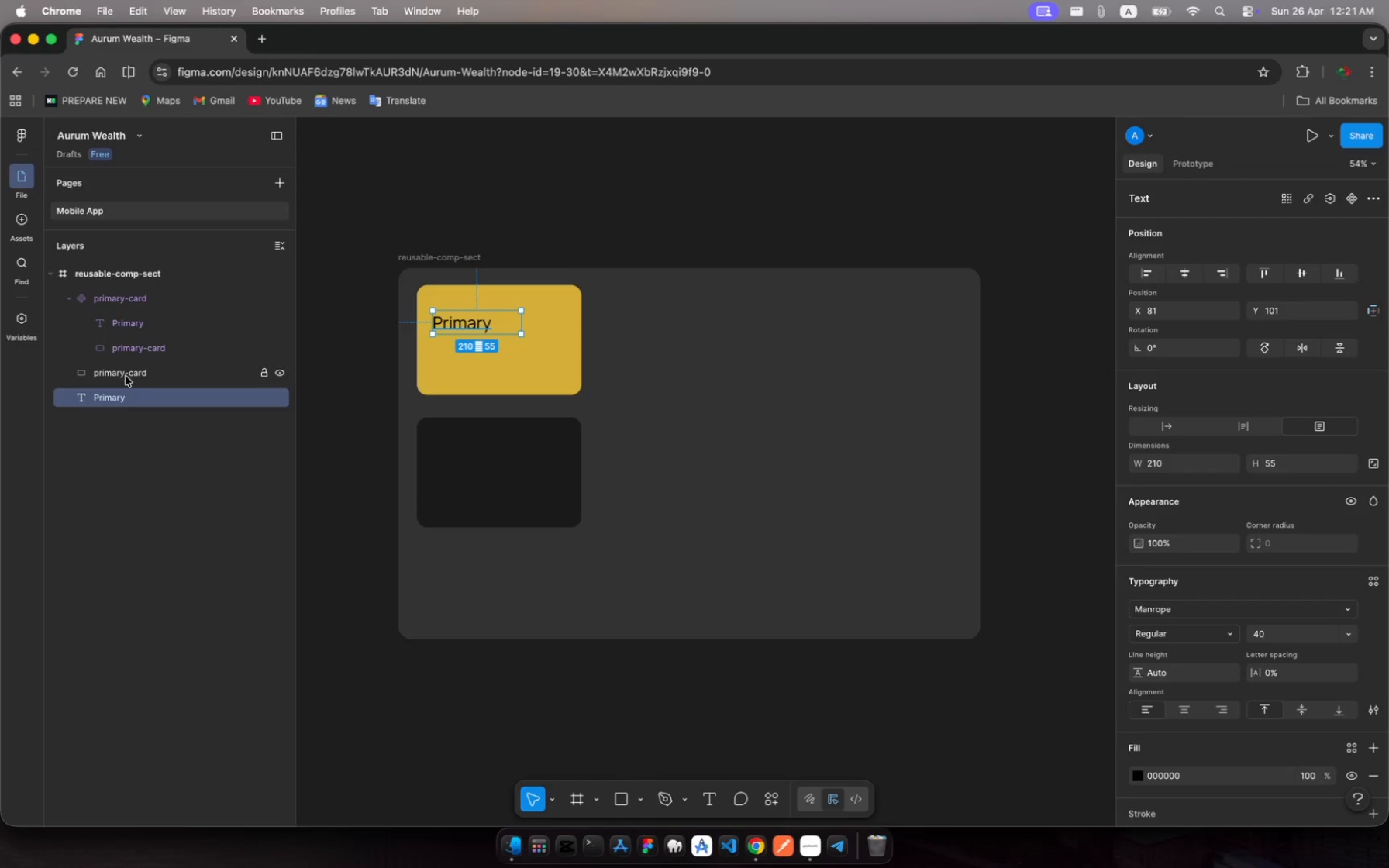 
left_click([125, 376])
 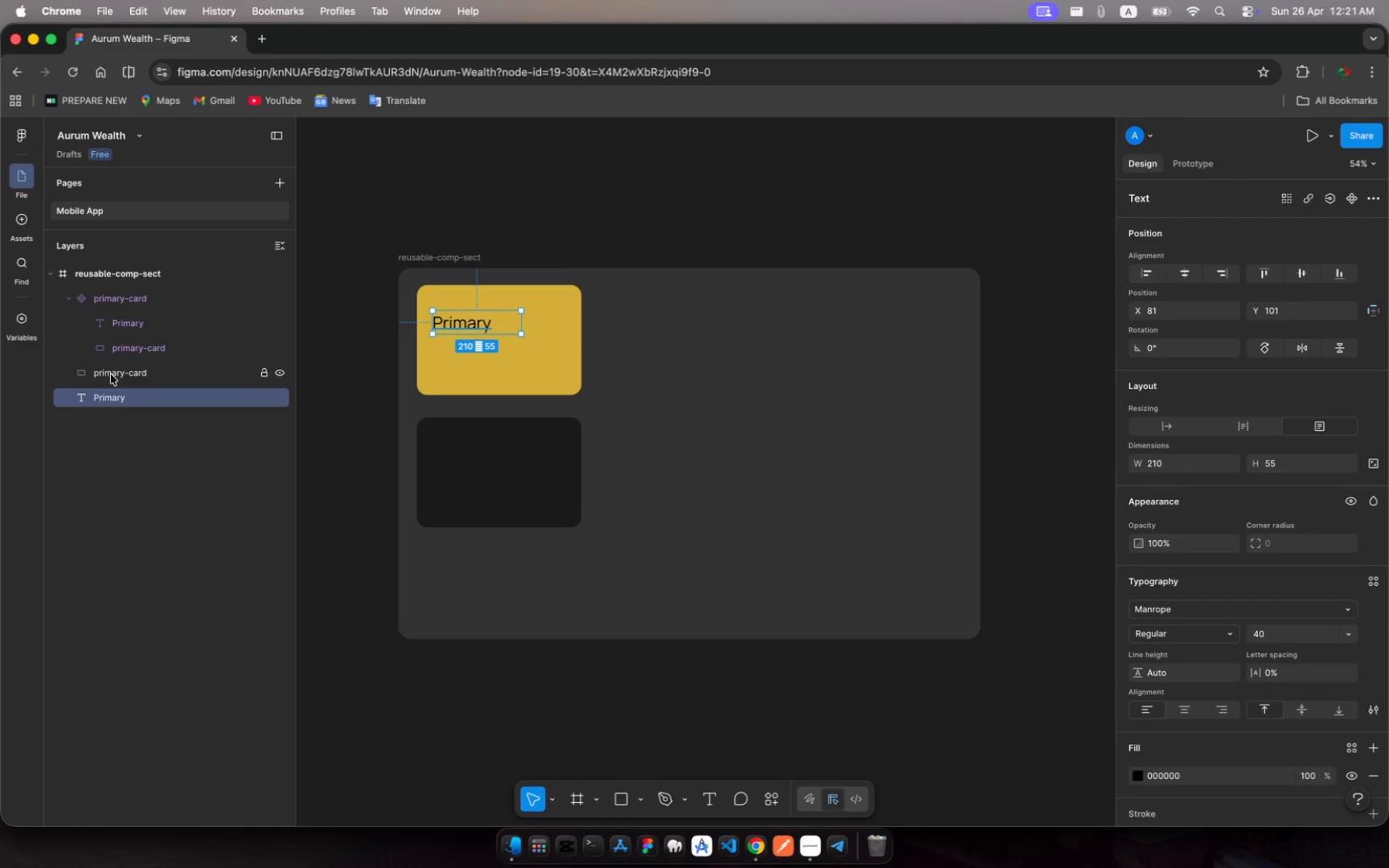 
left_click([111, 374])
 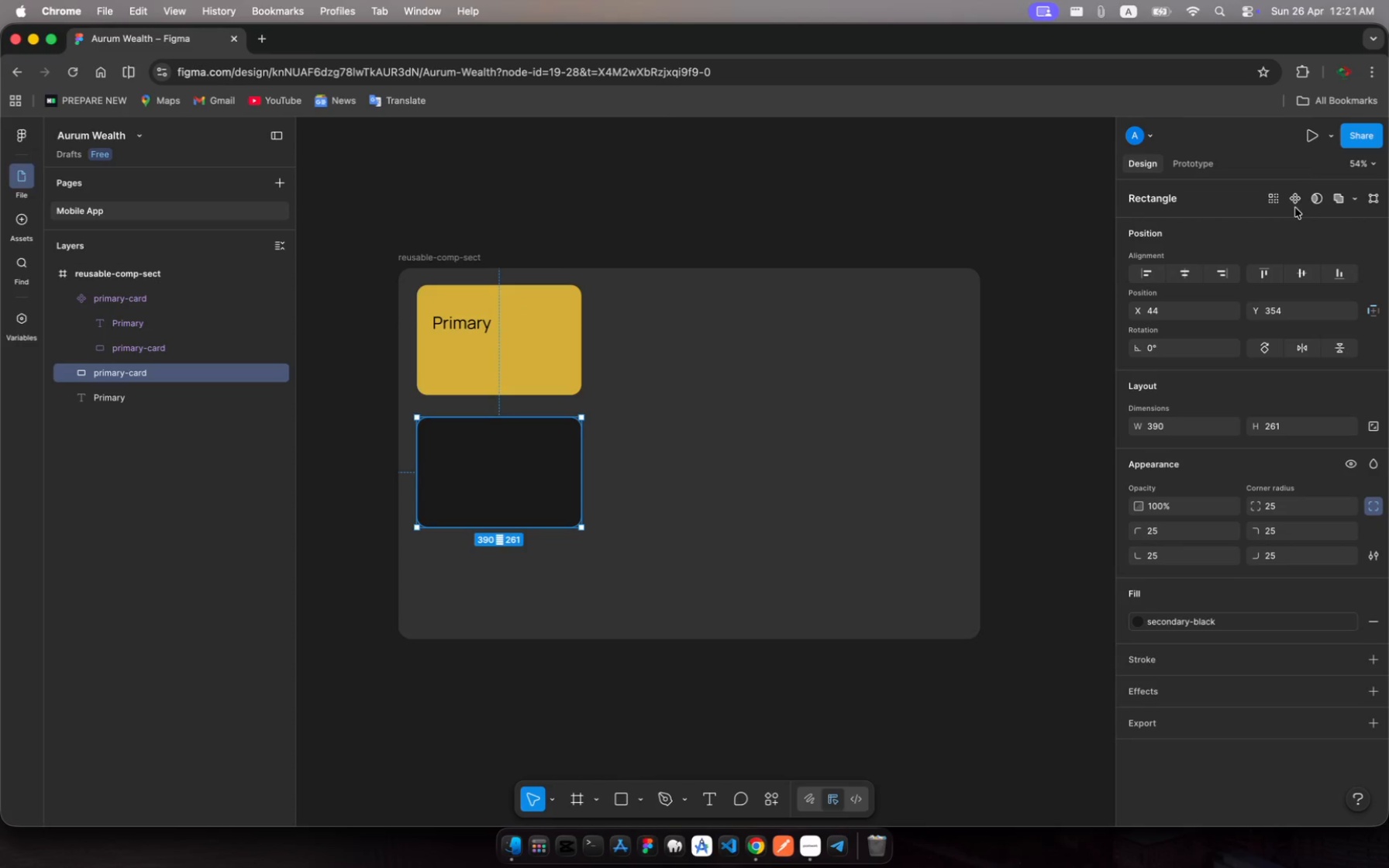 
left_click([1297, 202])
 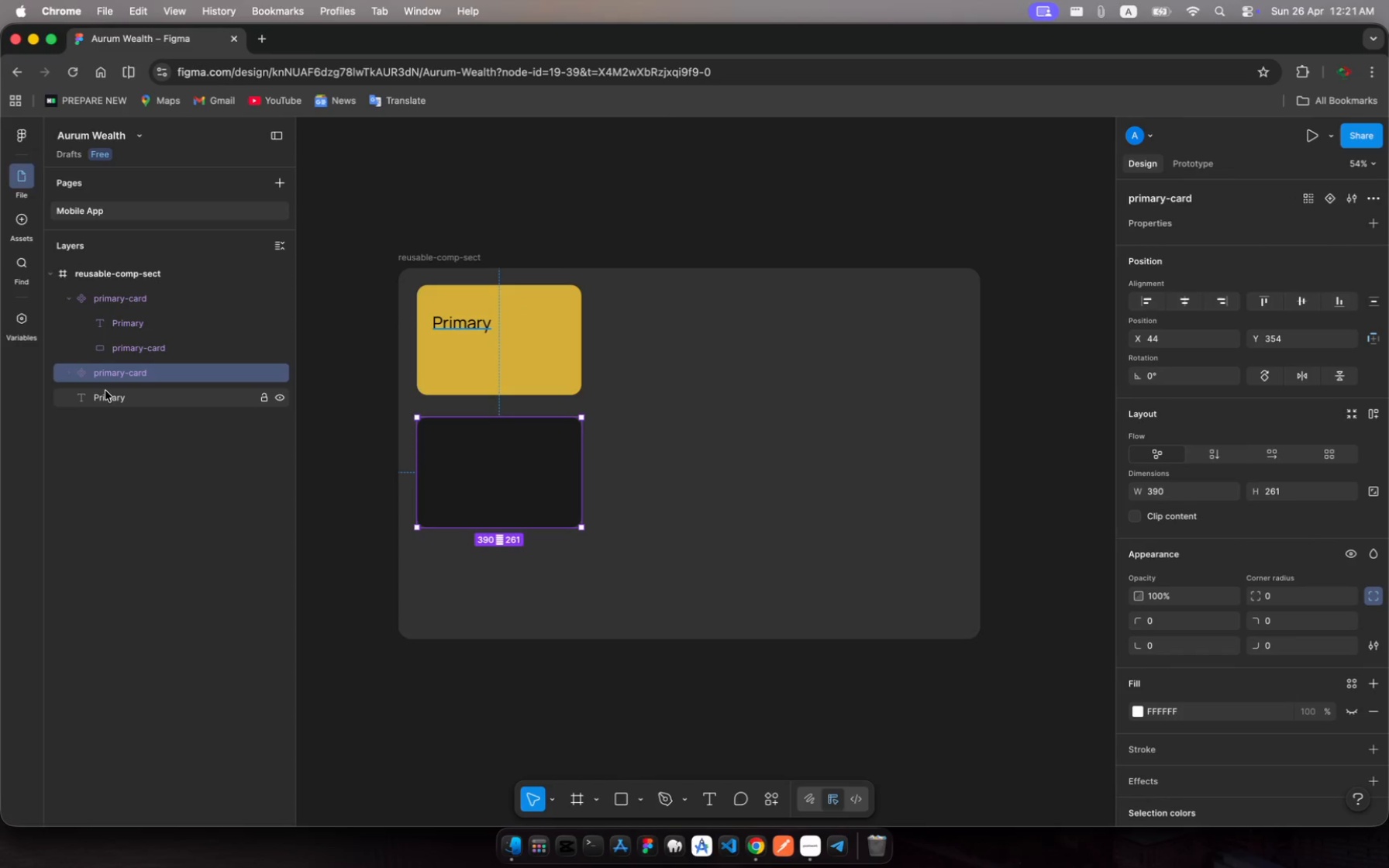 
left_click([105, 391])
 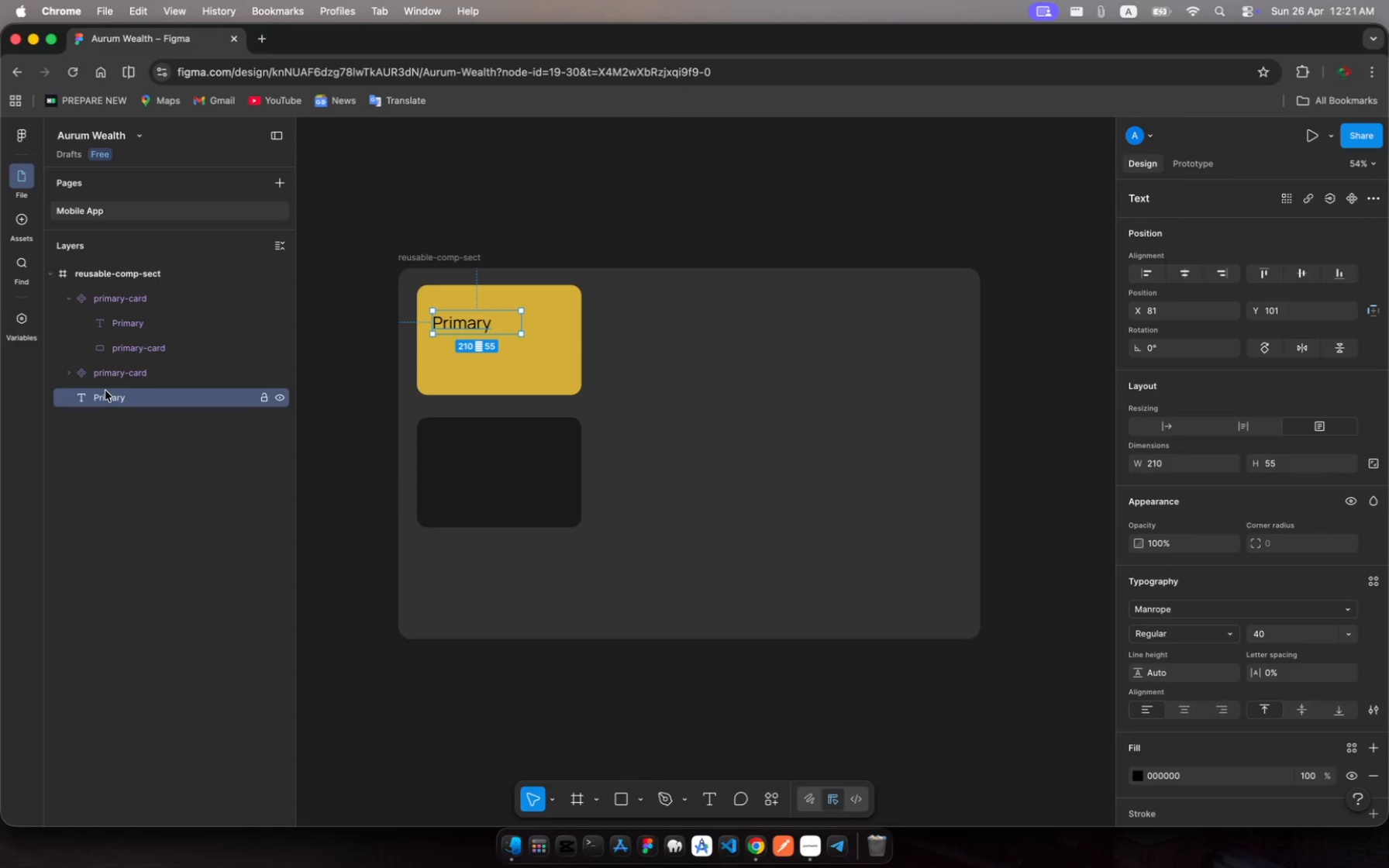 
left_click_drag(start_coordinate=[105, 391], to_coordinate=[147, 375])
 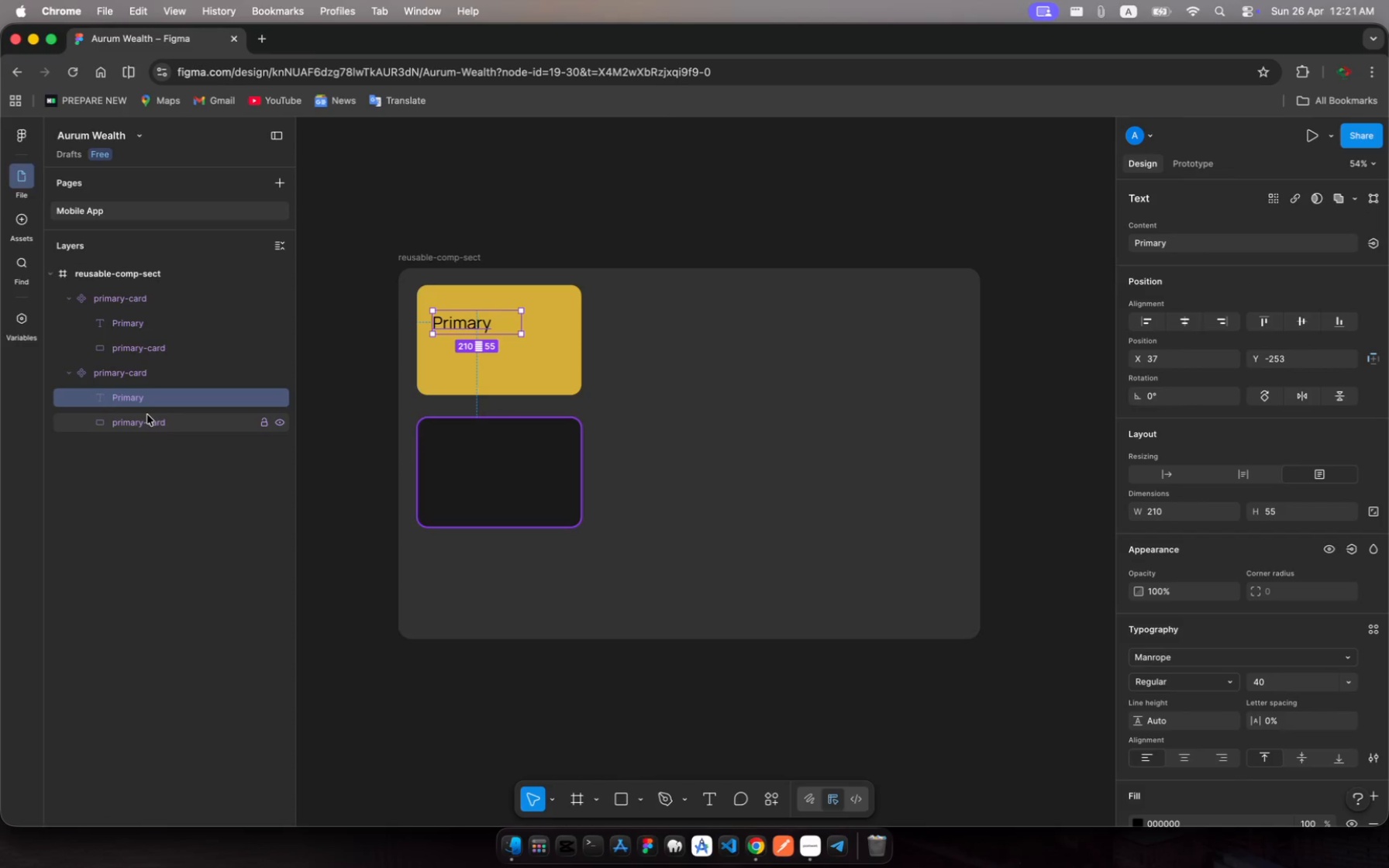 
left_click([146, 417])
 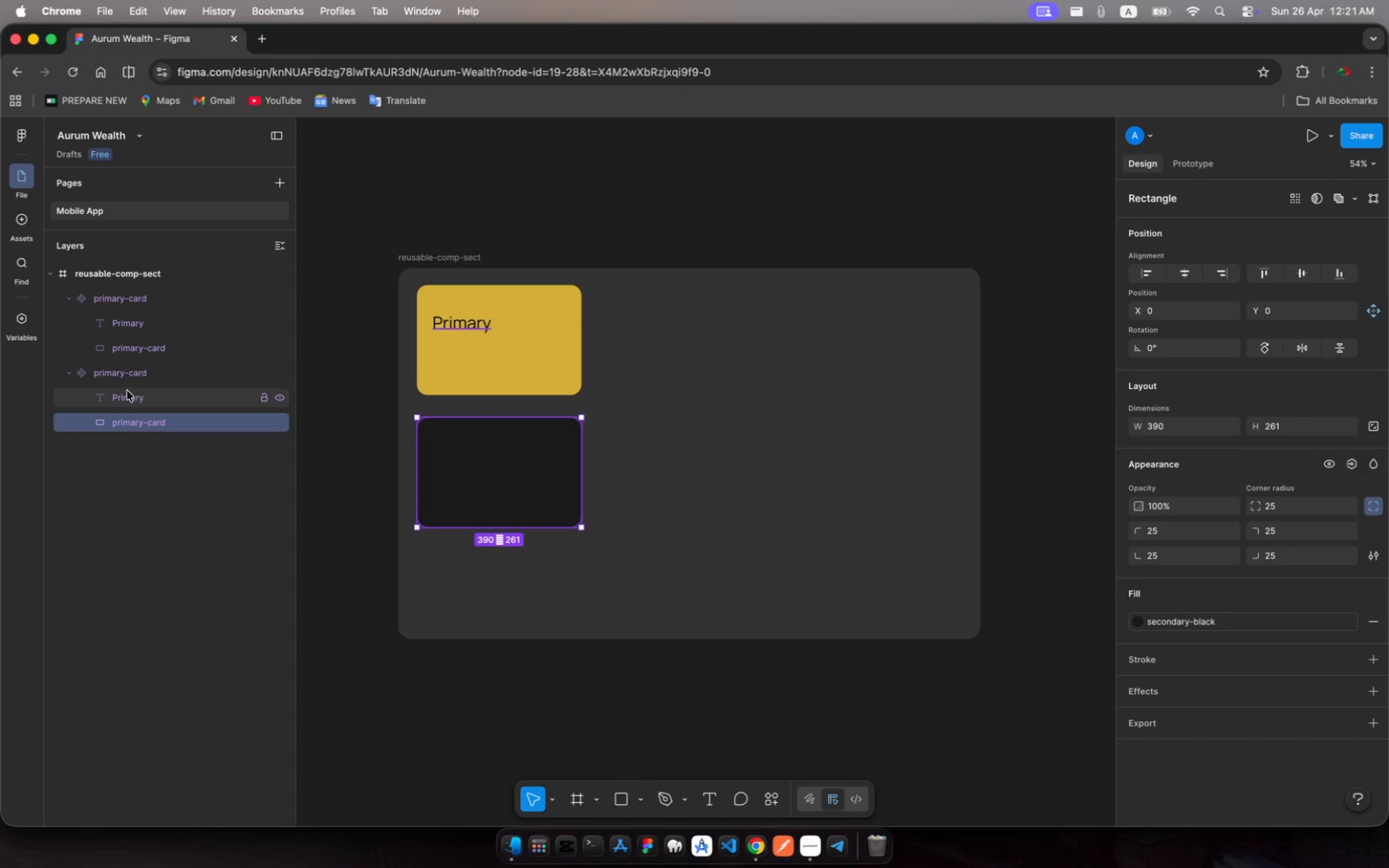 
left_click([127, 391])
 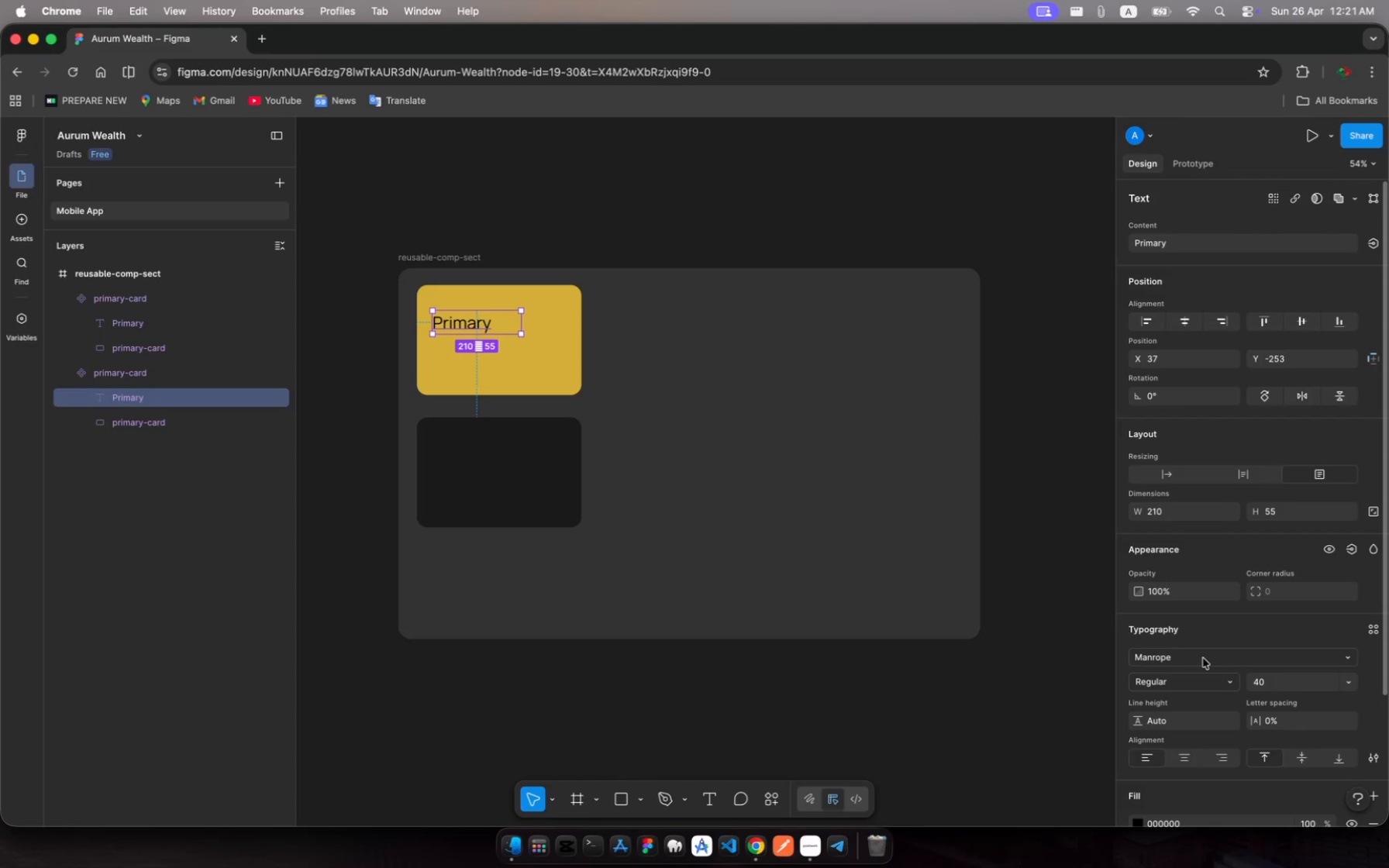 
left_click([1206, 658])
 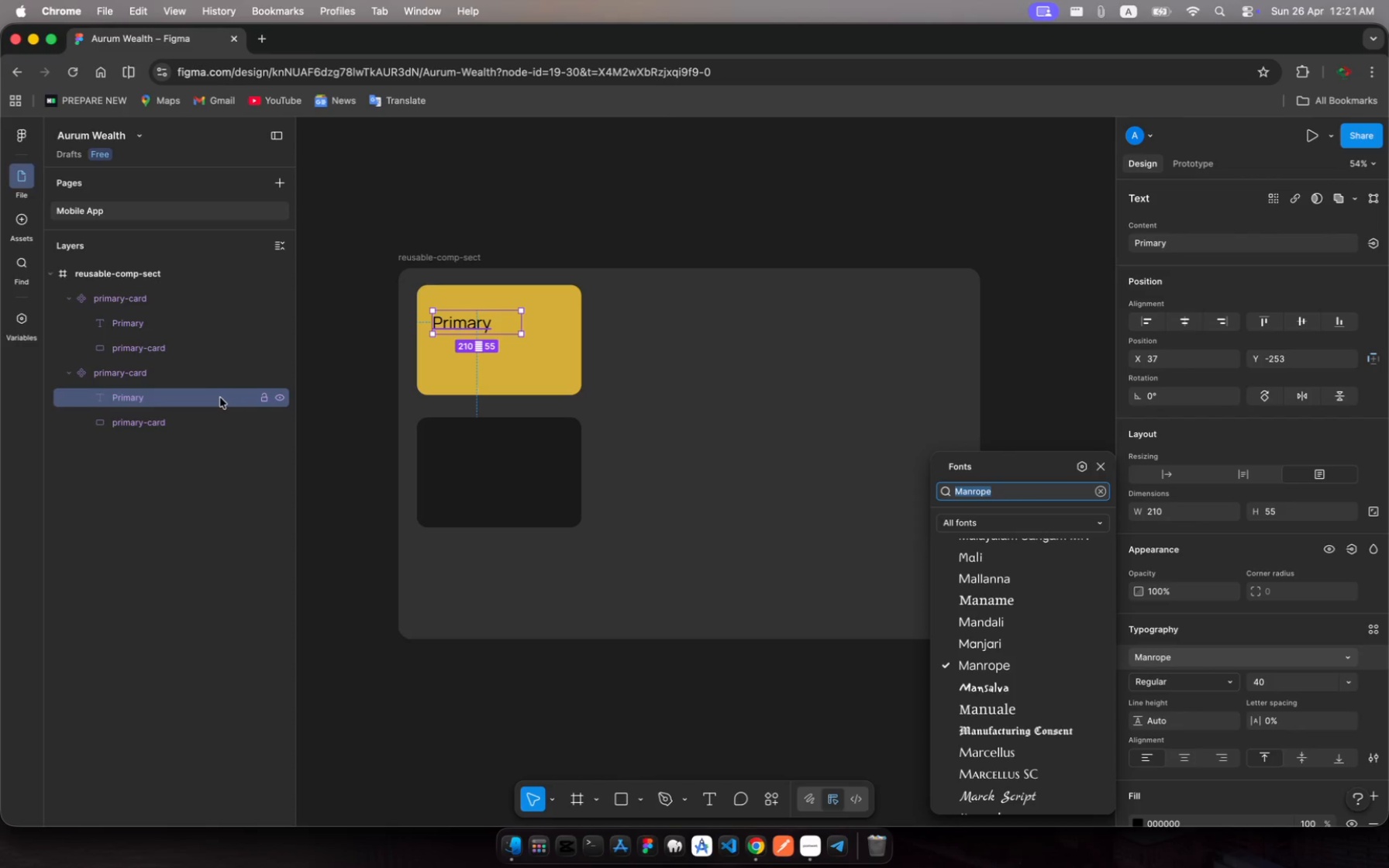 
left_click([207, 397])
 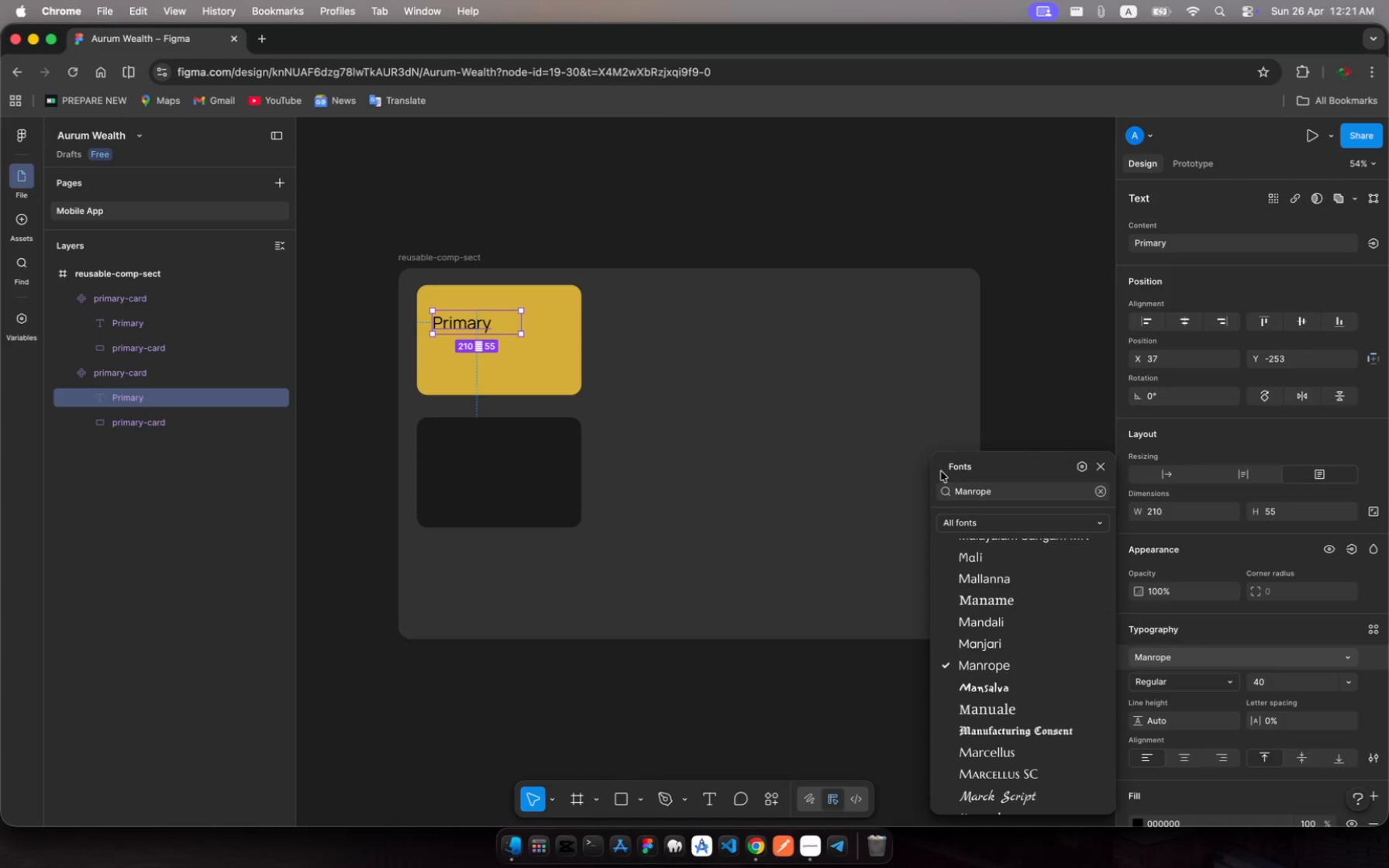 
wait(13.62)
 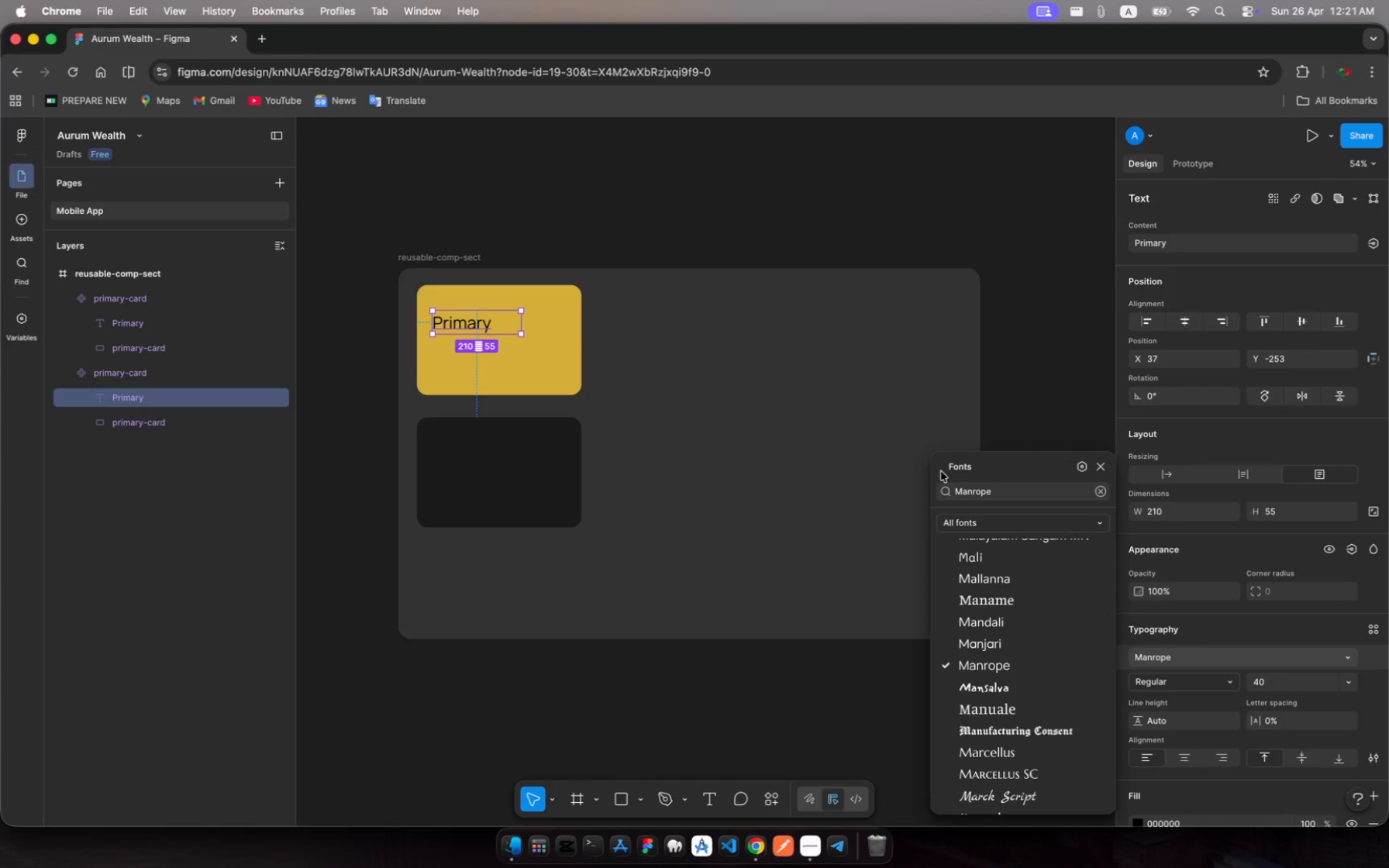 
left_click([145, 321])
 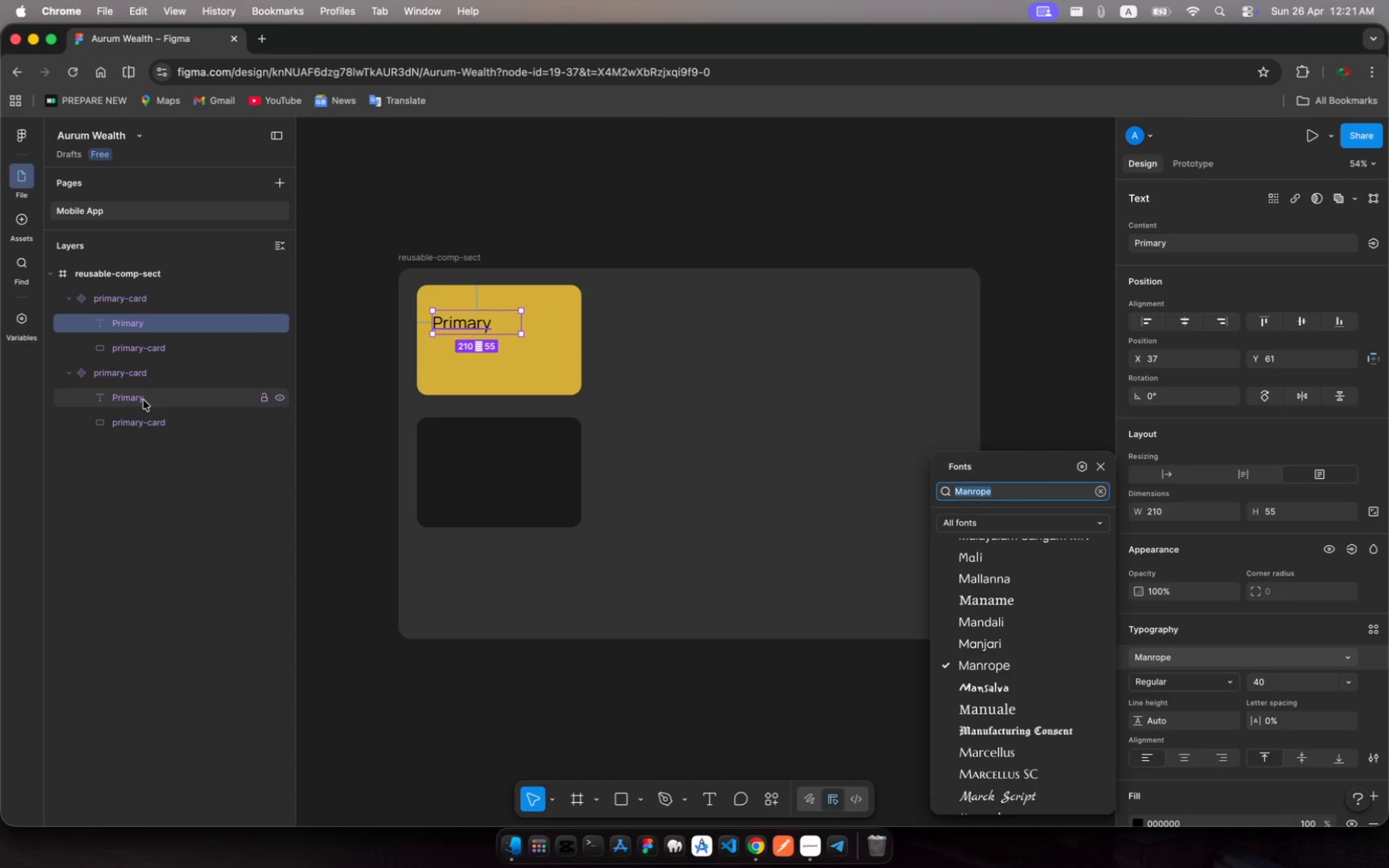 
left_click([143, 400])
 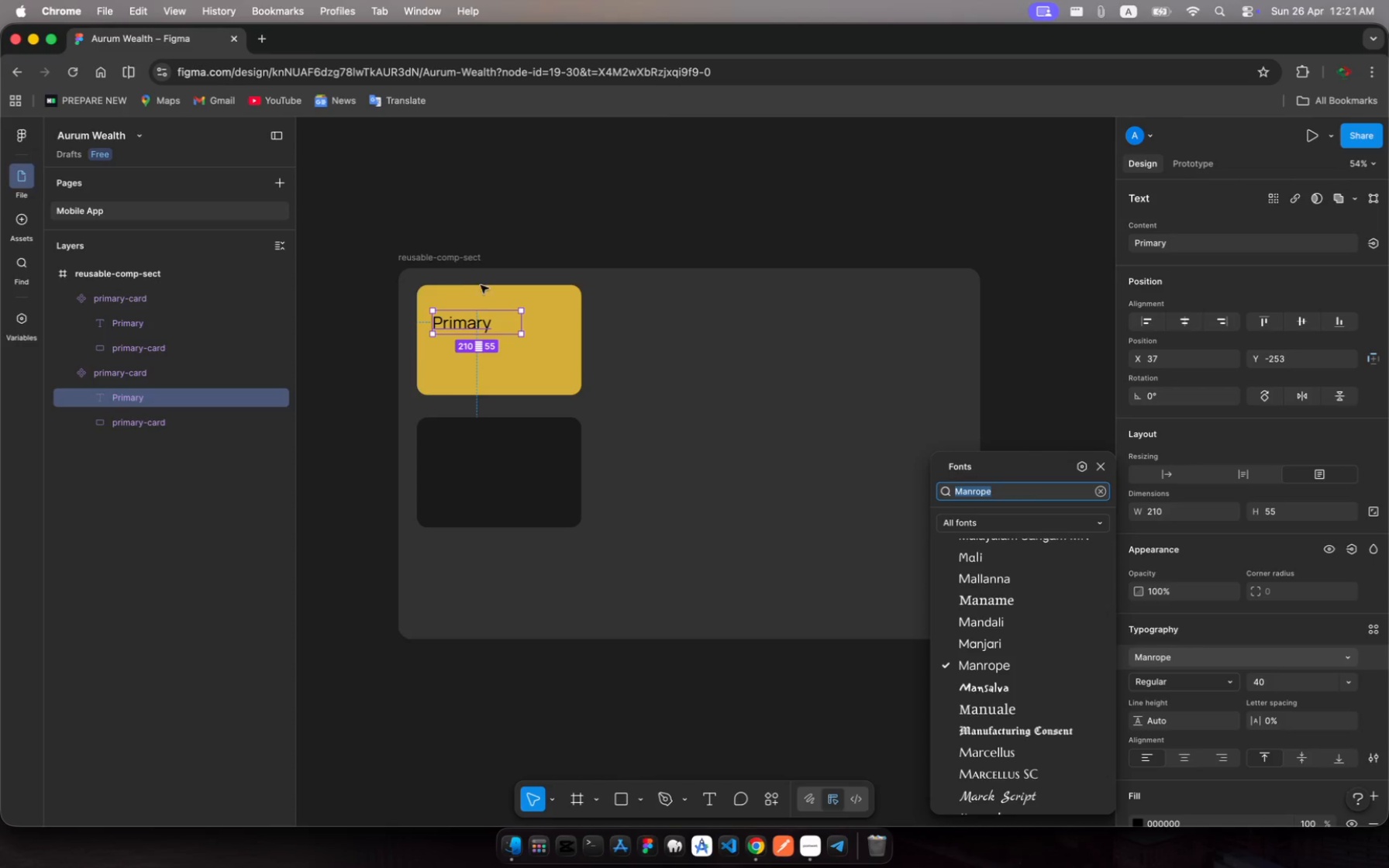 
left_click_drag(start_coordinate=[492, 316], to_coordinate=[495, 436])
 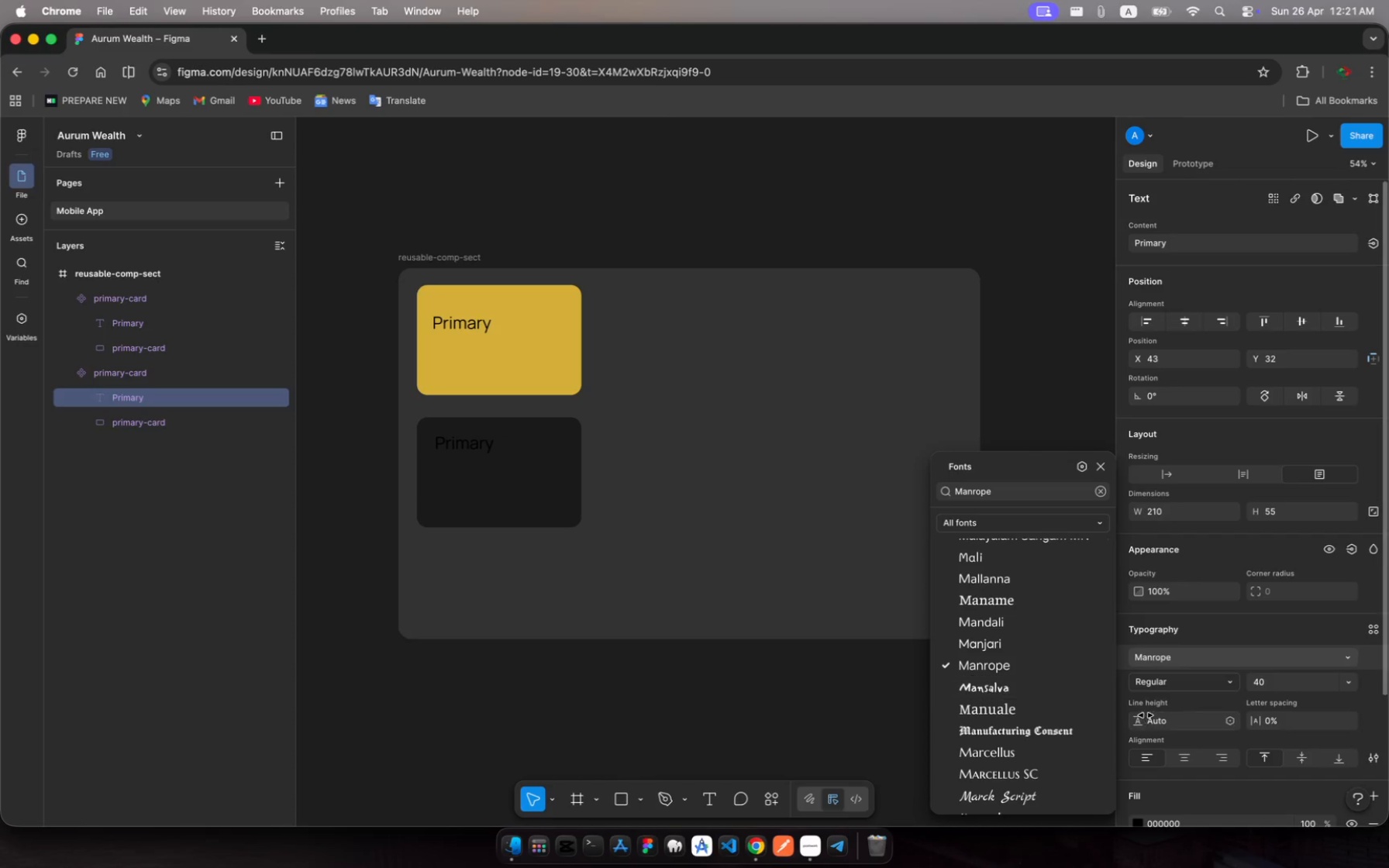 
scroll: coordinate [1151, 749], scroll_direction: down, amount: 9.0
 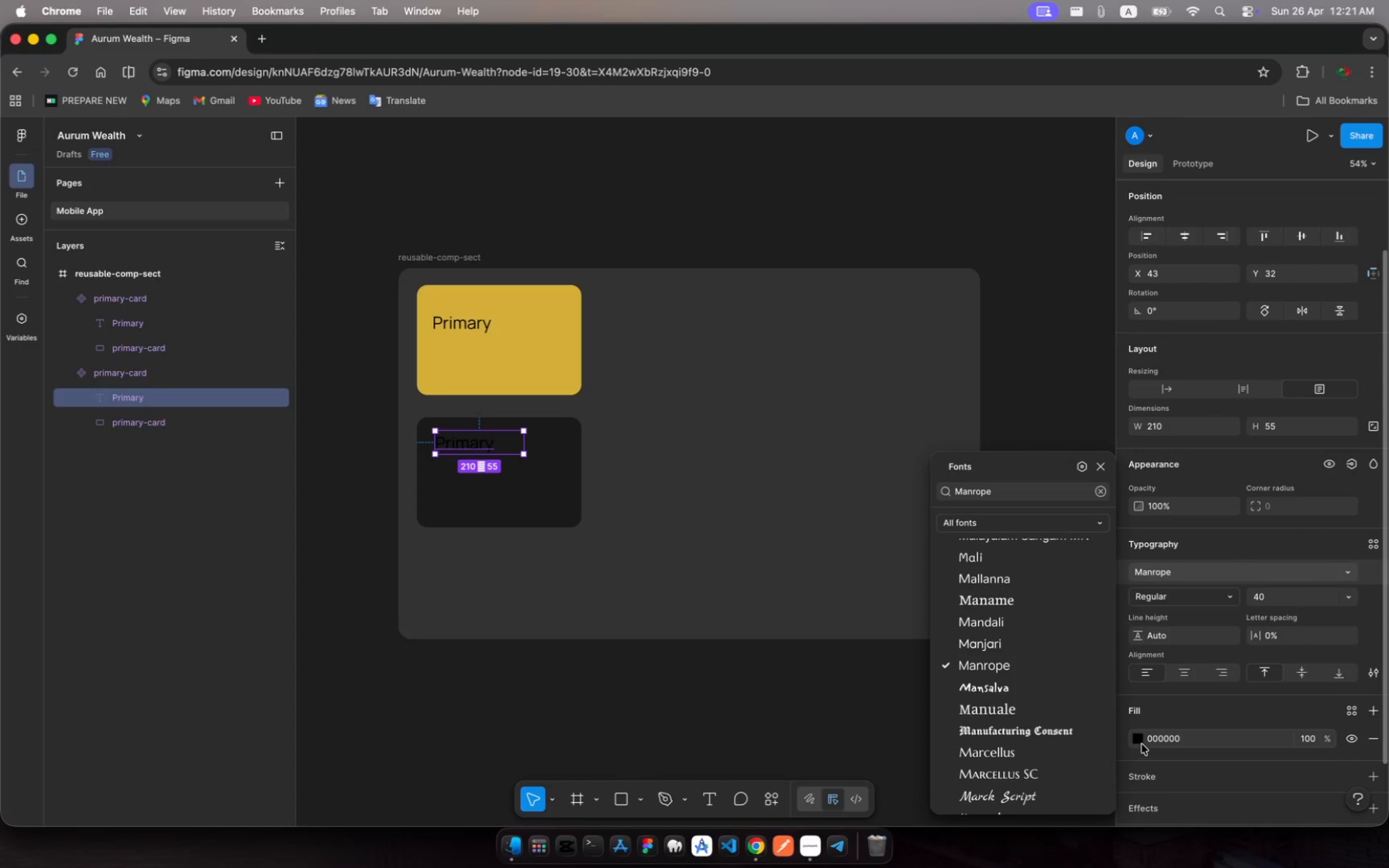 
left_click([1142, 743])
 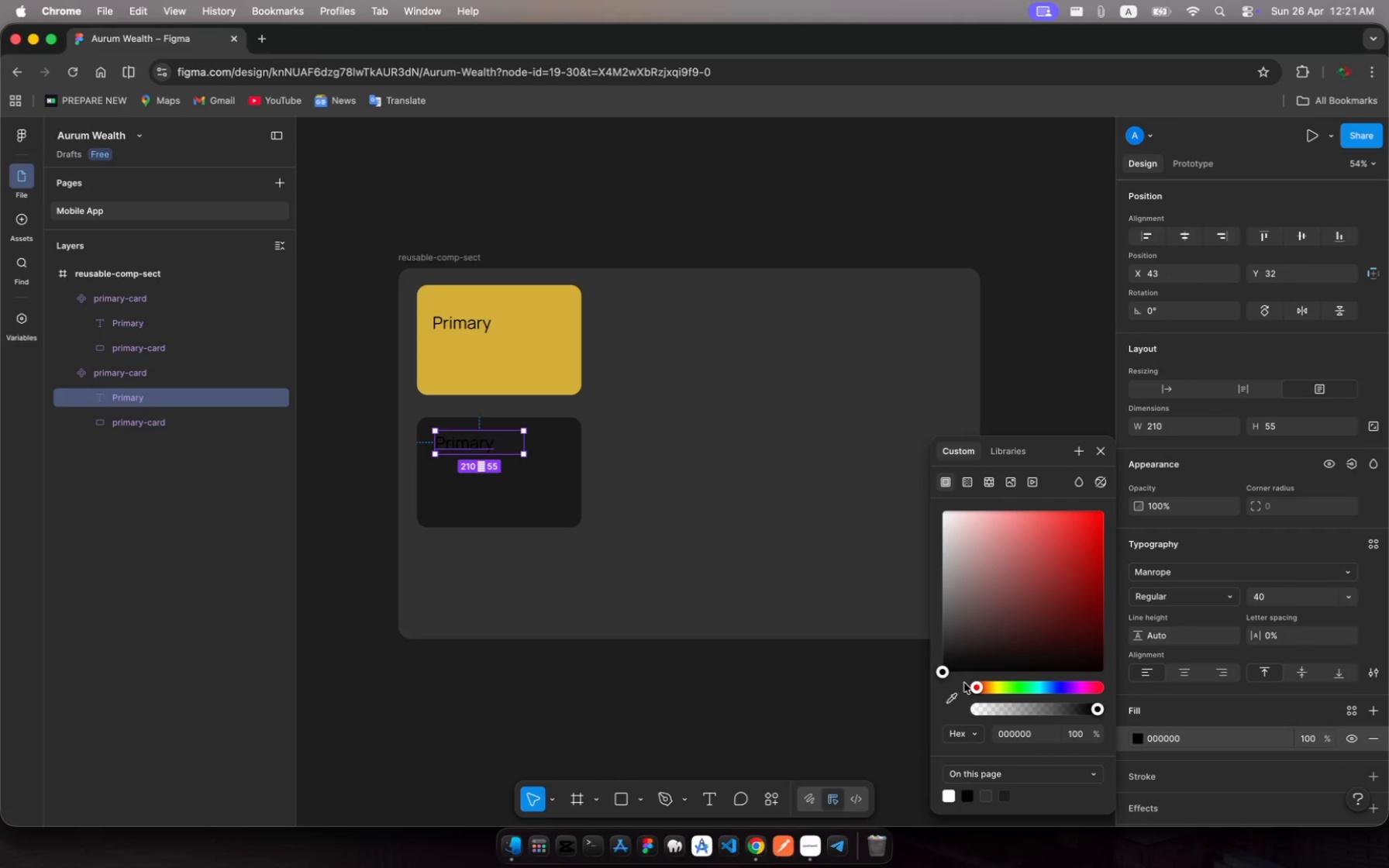 
left_click_drag(start_coordinate=[949, 674], to_coordinate=[972, 426])
 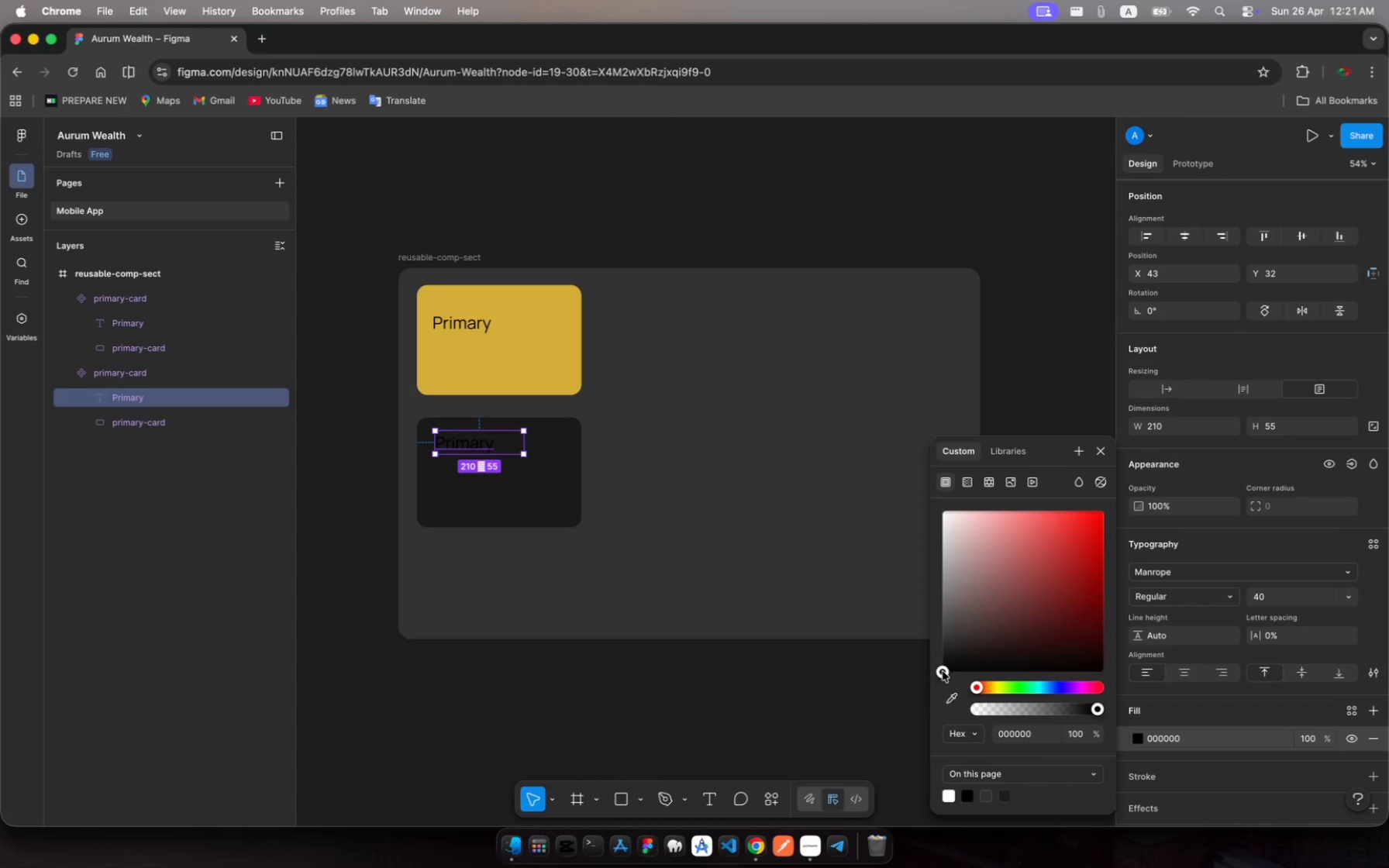 
left_click_drag(start_coordinate=[943, 673], to_coordinate=[914, 498])
 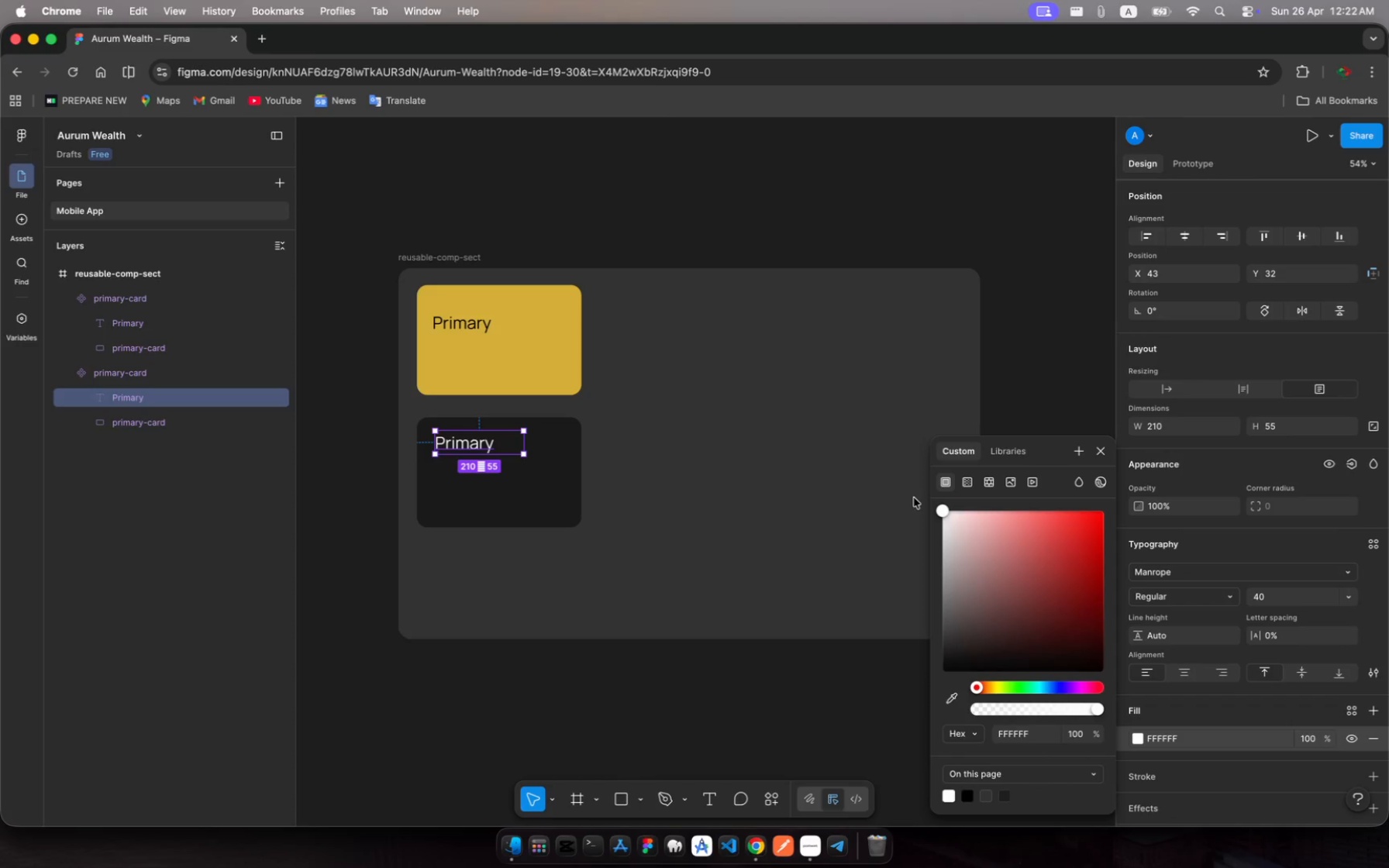 
wait(5.15)
 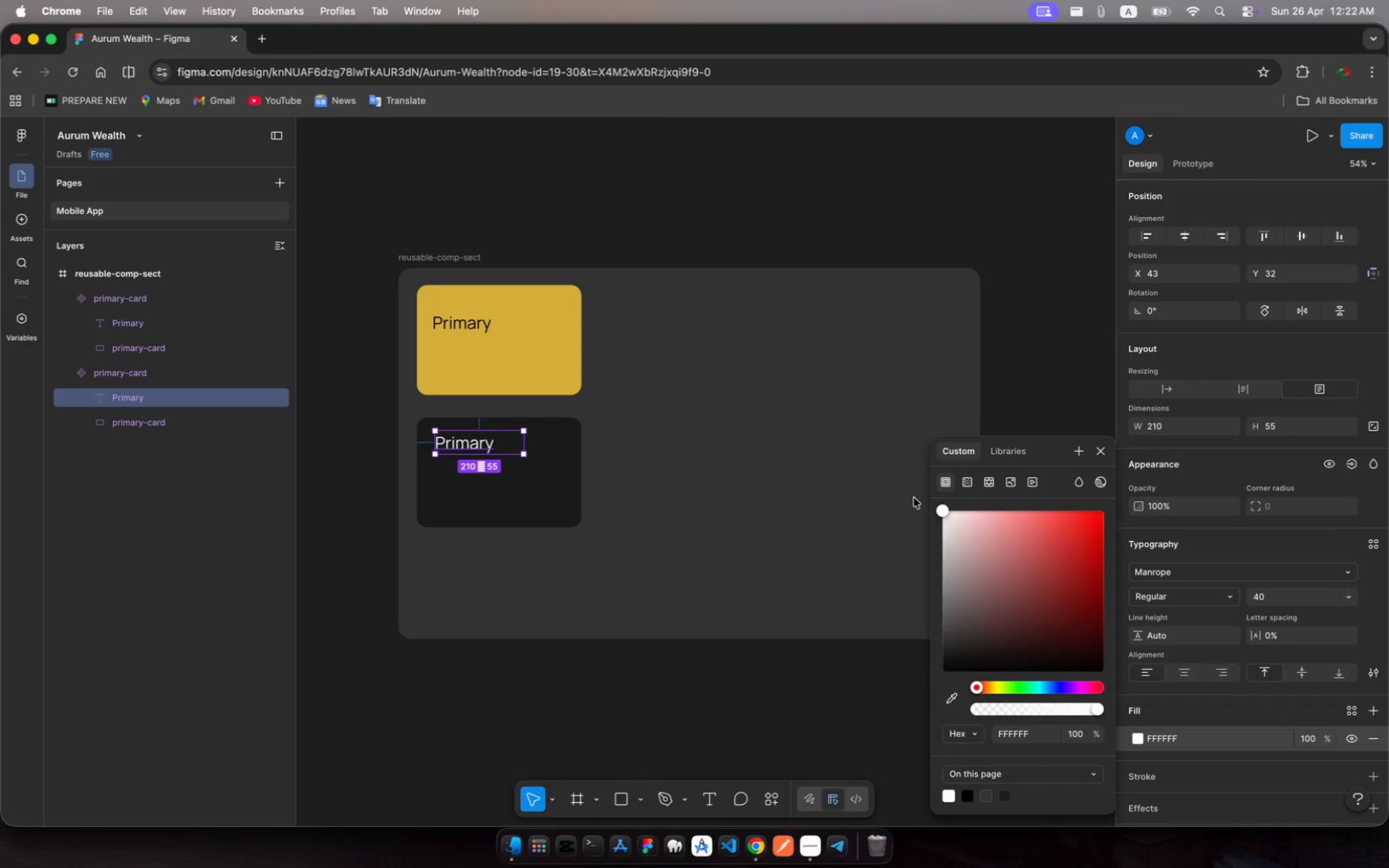 
left_click([557, 589])
 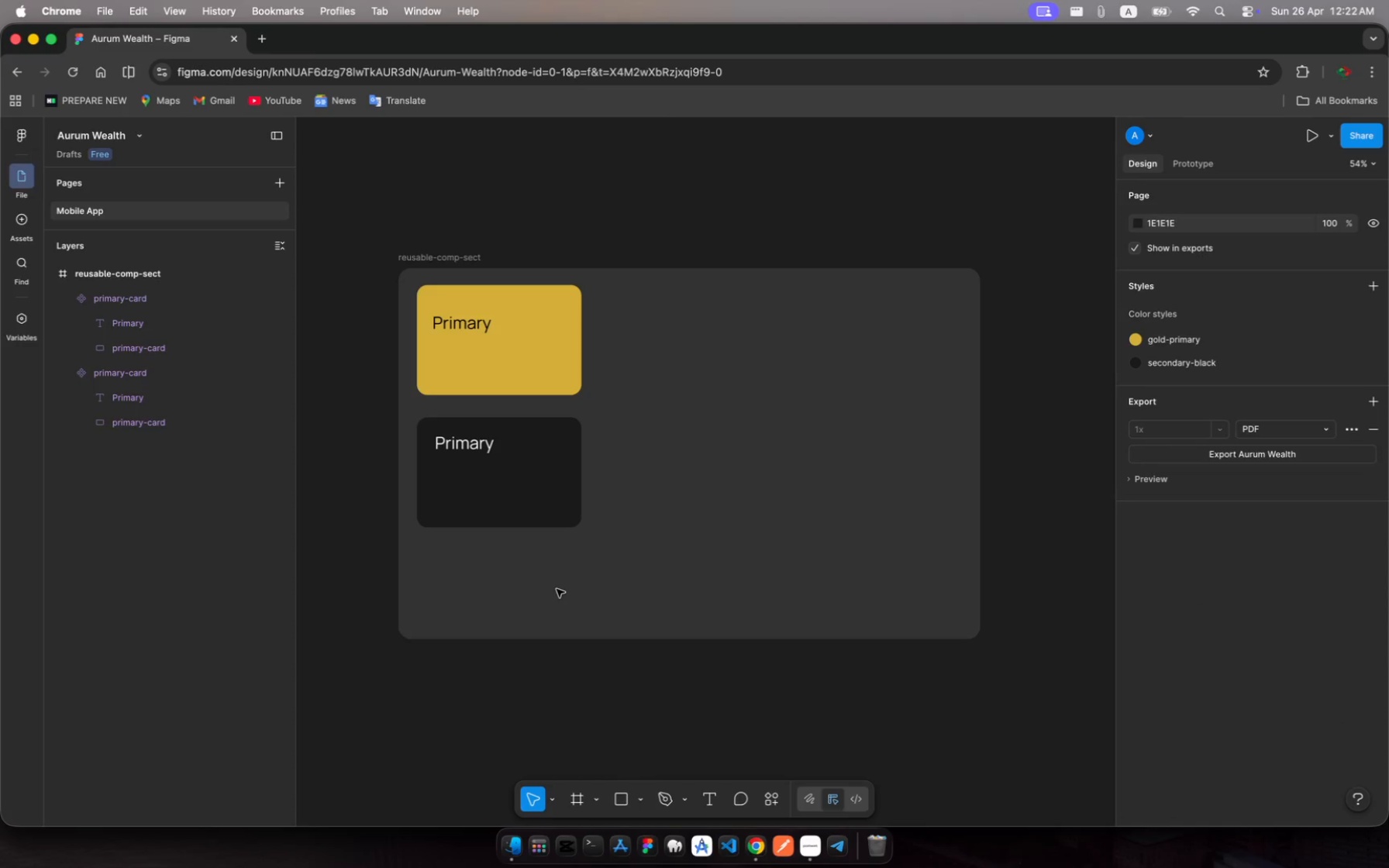 
left_click([557, 589])
 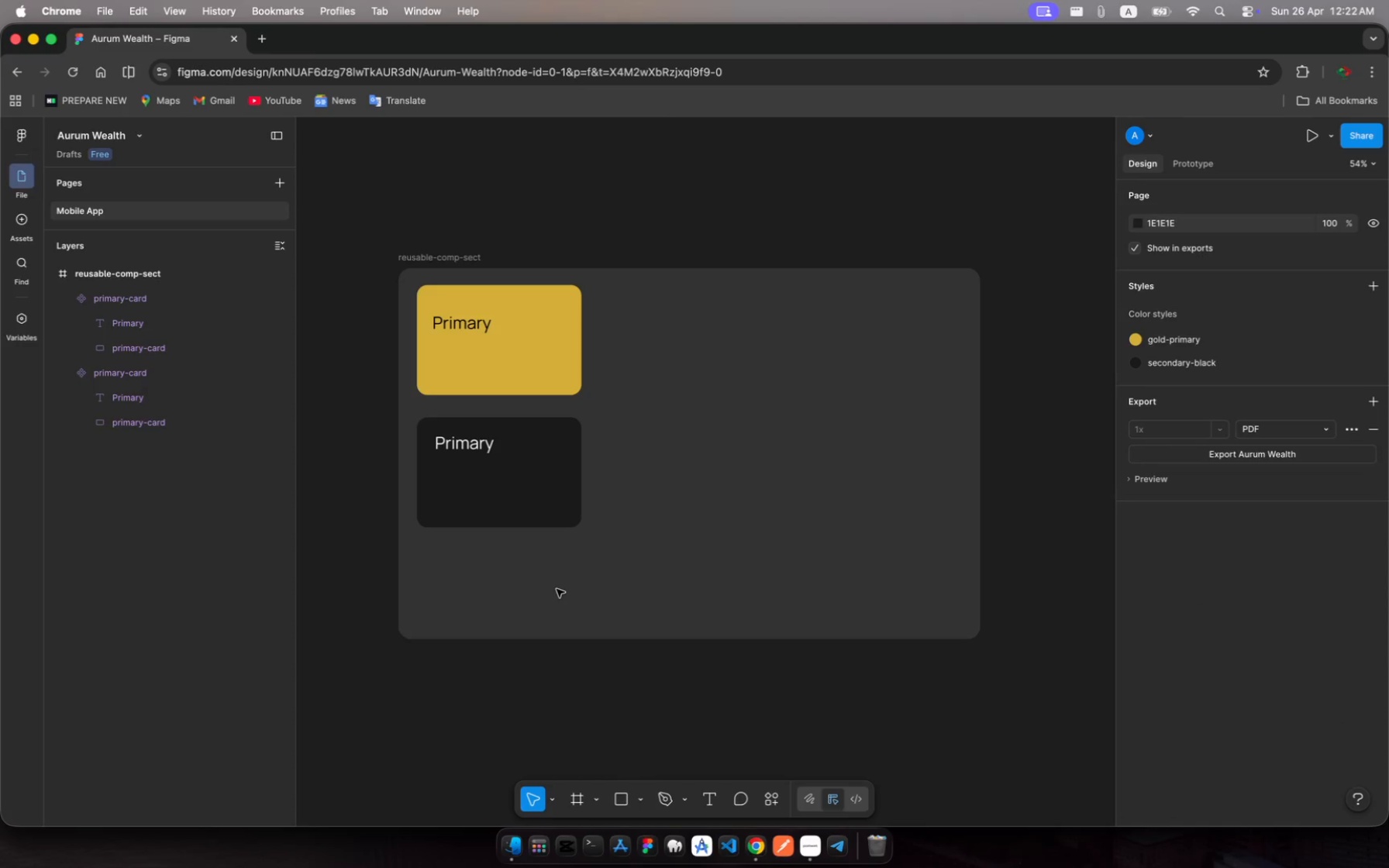 
left_click([557, 589])
 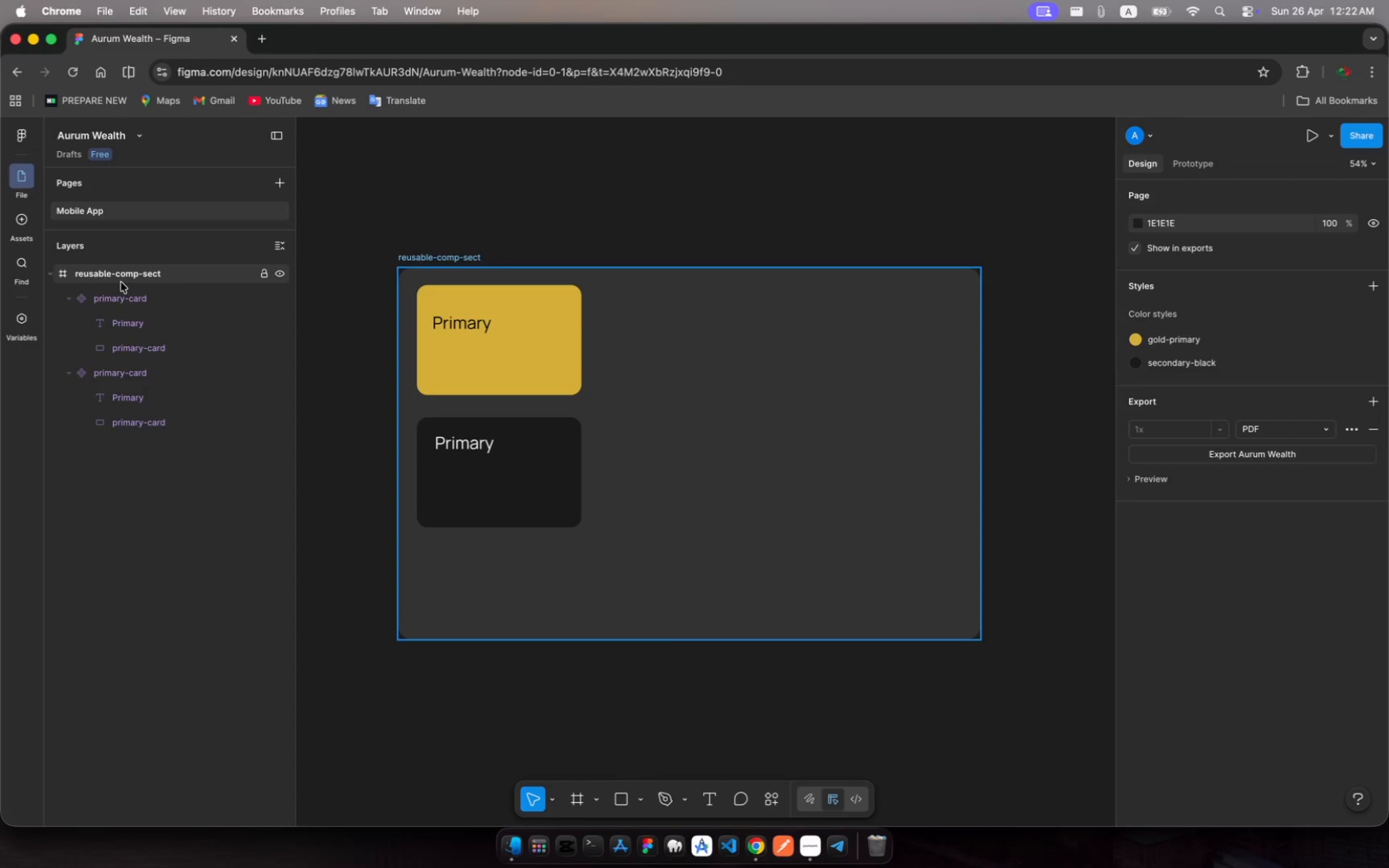 
left_click([121, 282])
 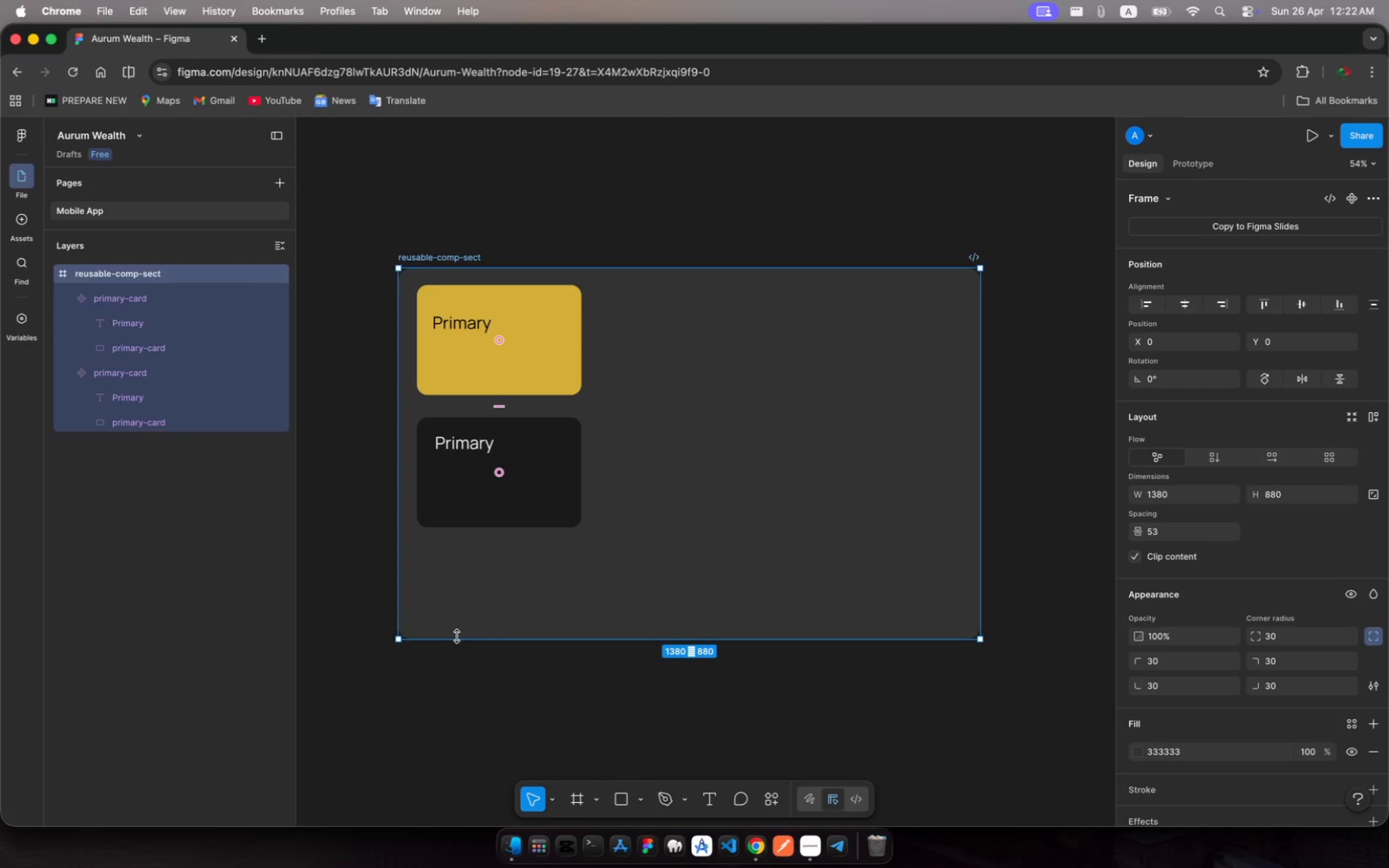 
left_click_drag(start_coordinate=[457, 636], to_coordinate=[464, 712])
 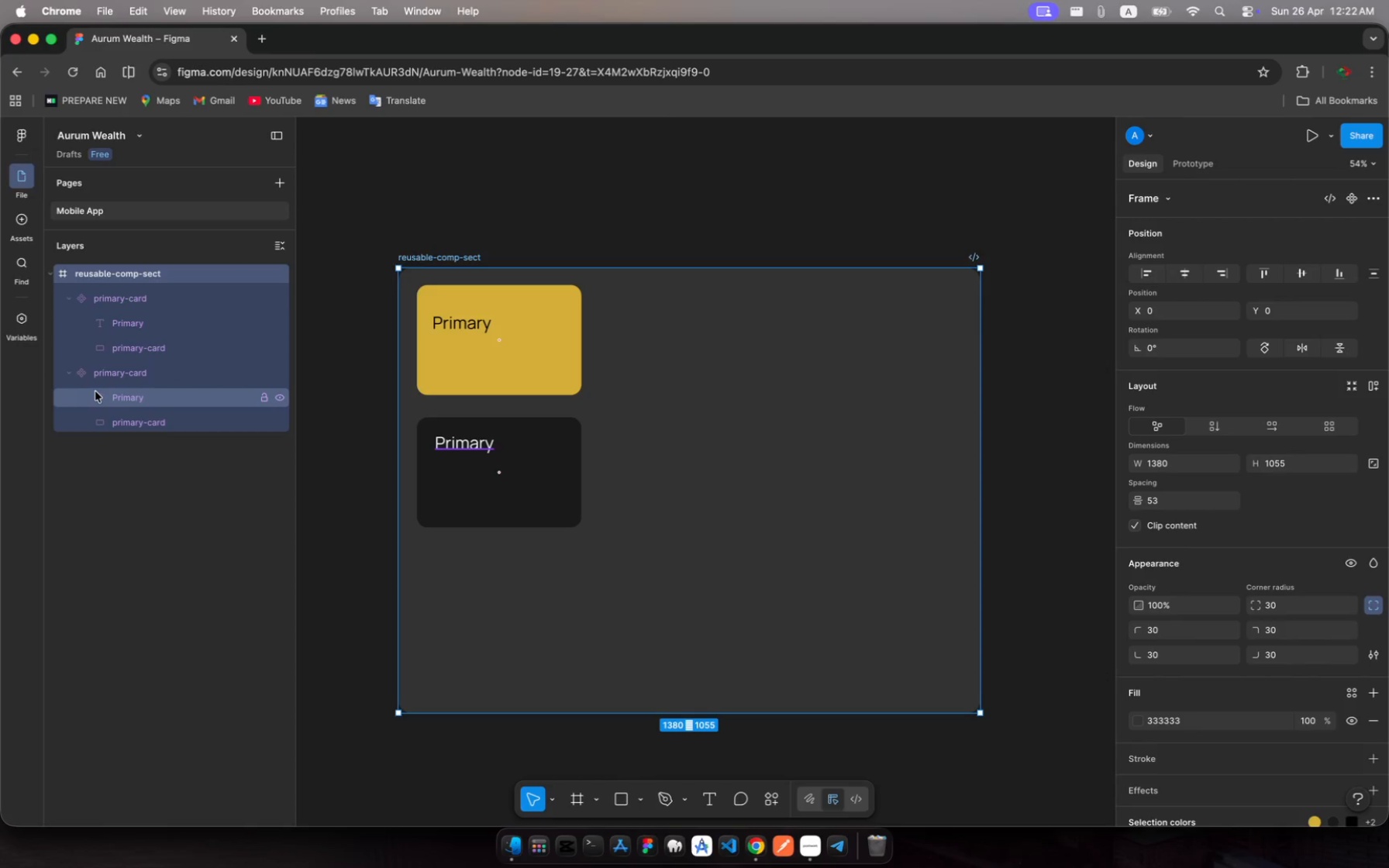 
wait(7.47)
 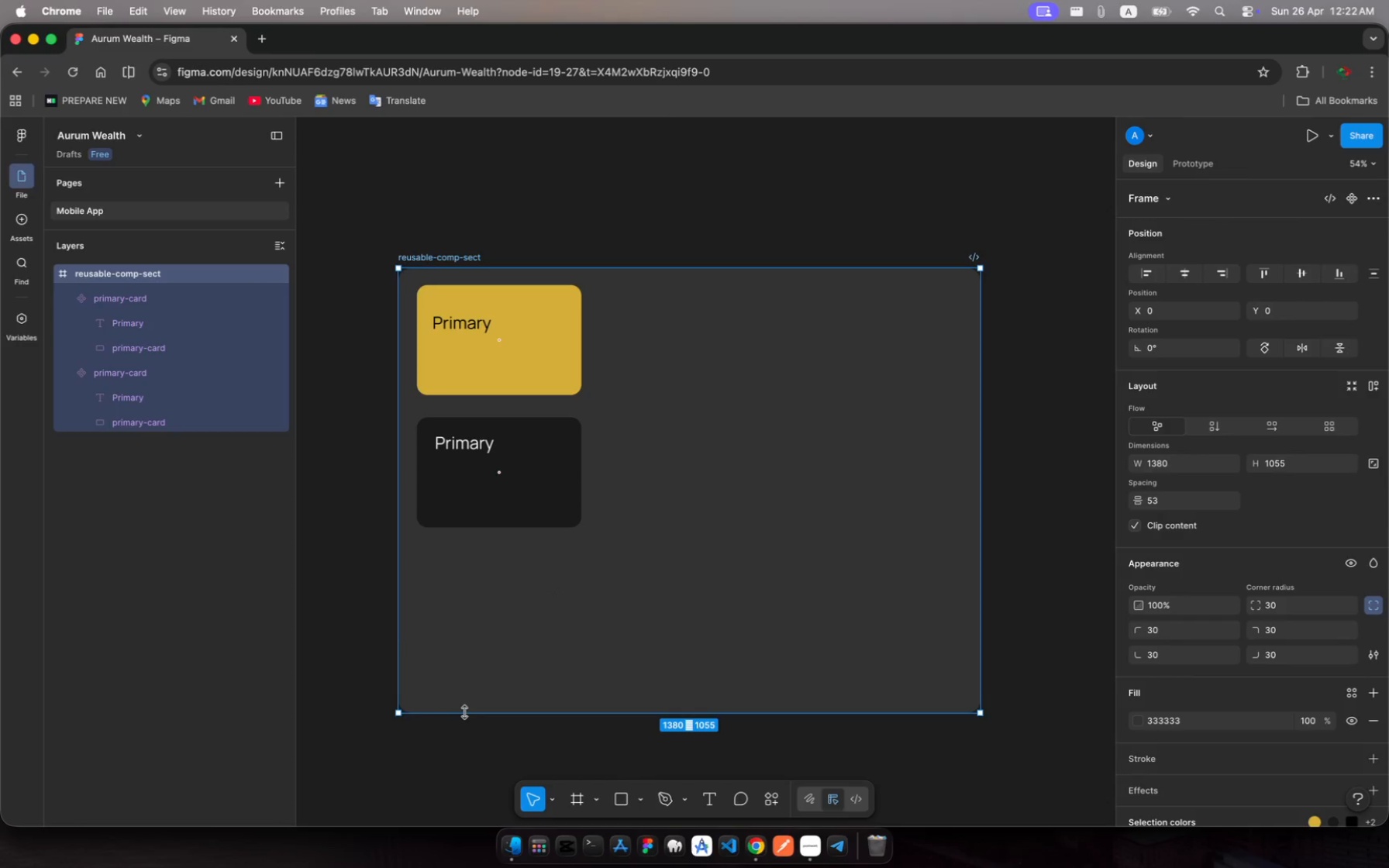 
left_click([101, 380])
 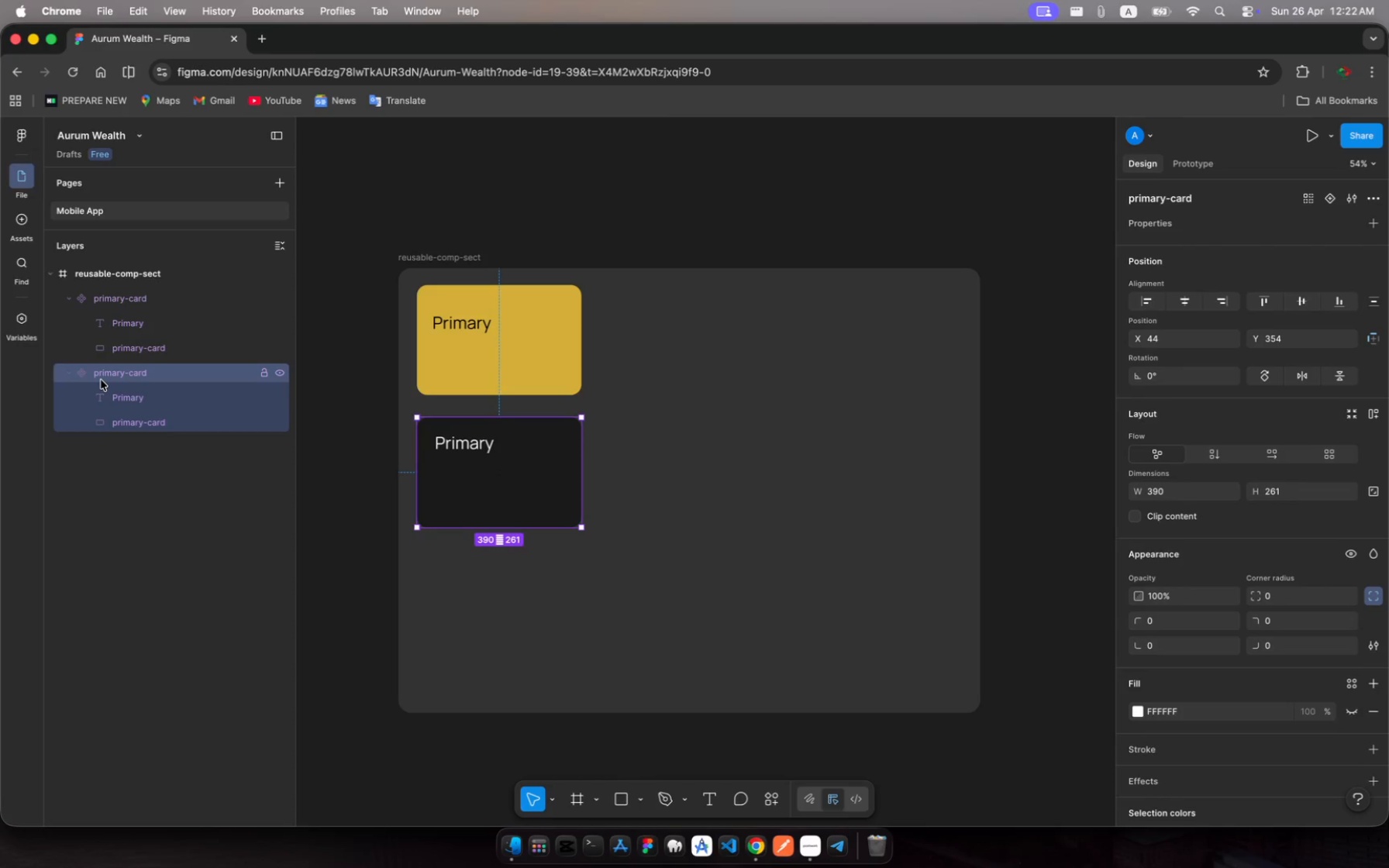 
hold_key(key=MetaRight, duration=2.78)
 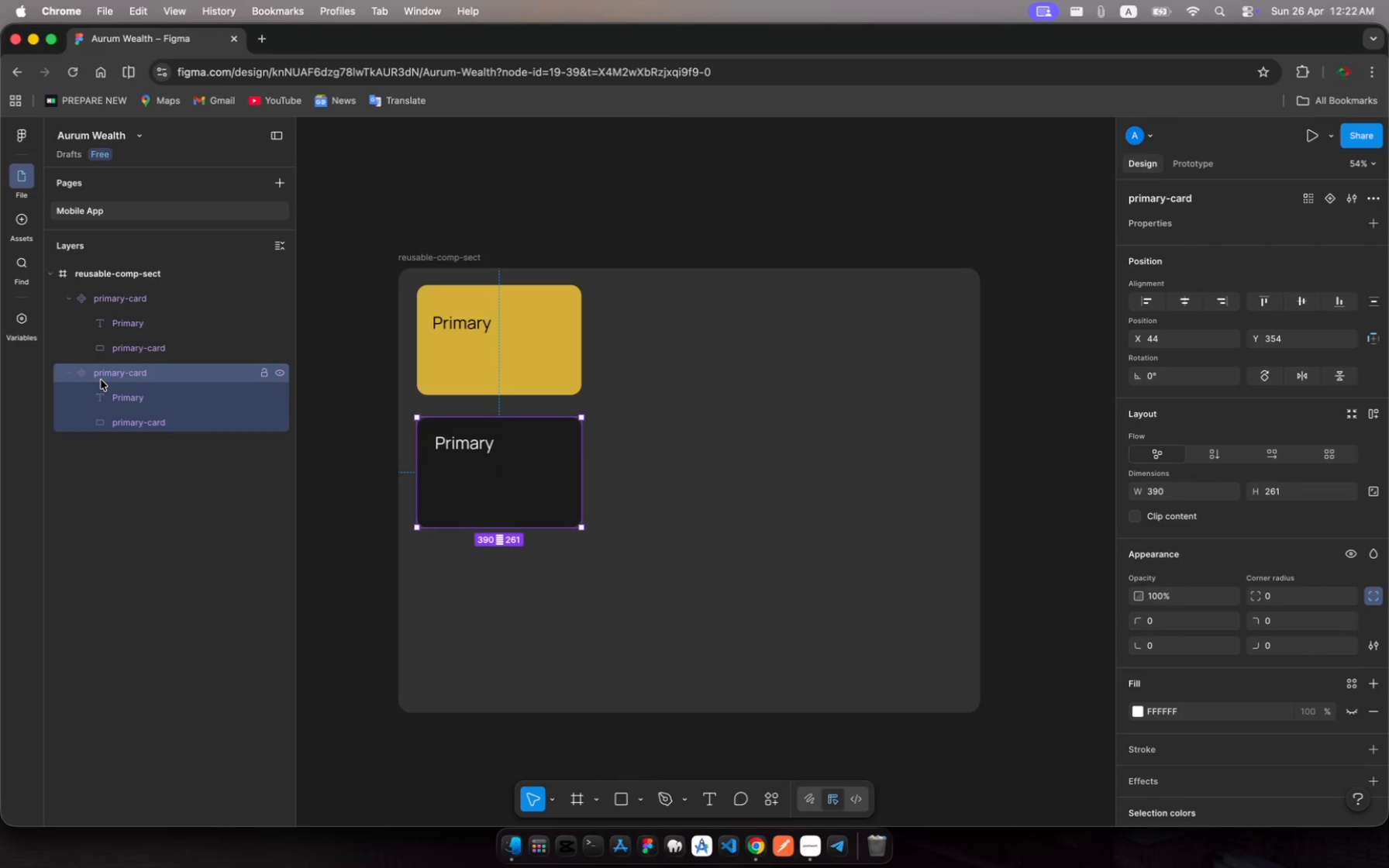 
key(Meta+R)
 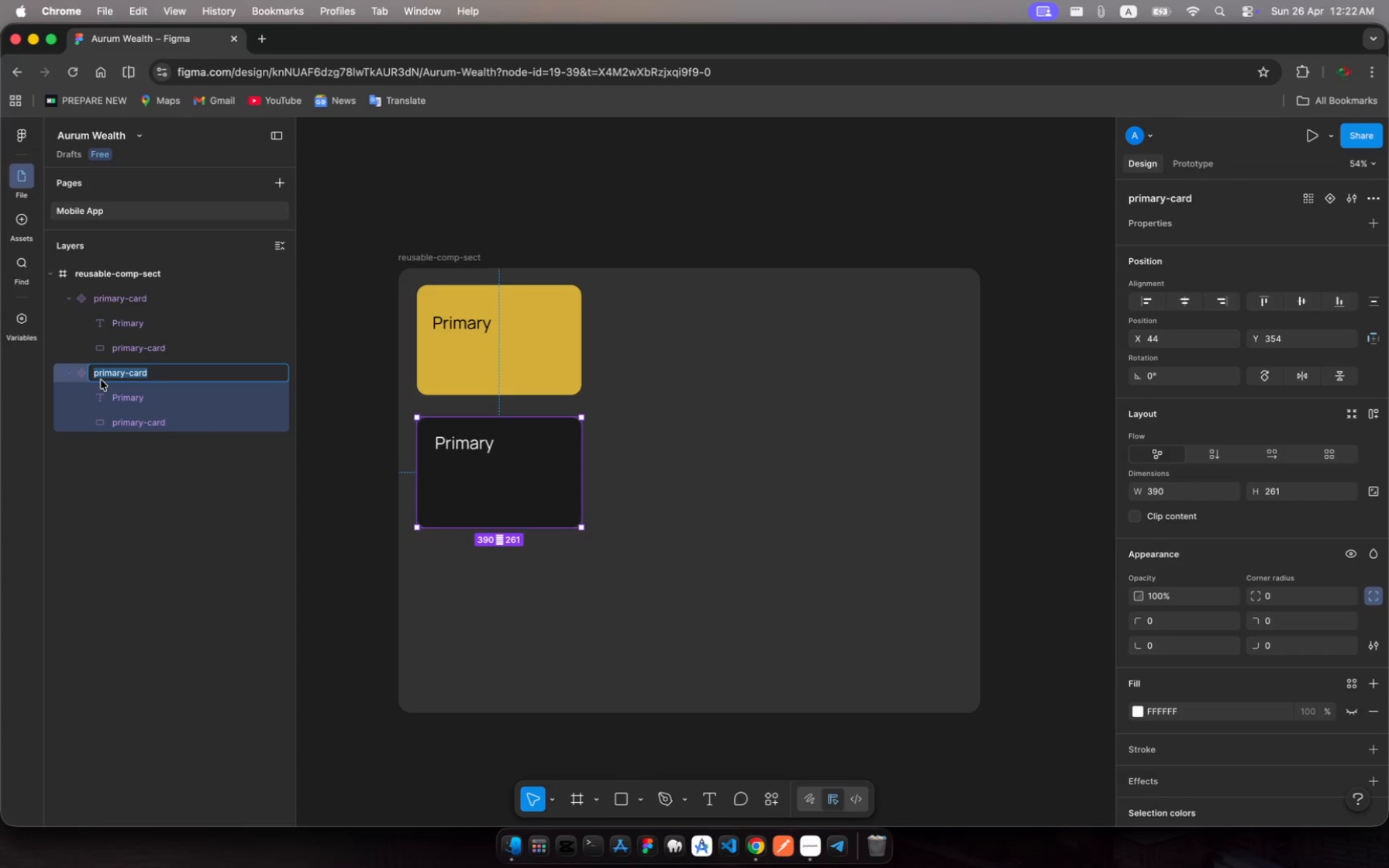 
wait(5.54)
 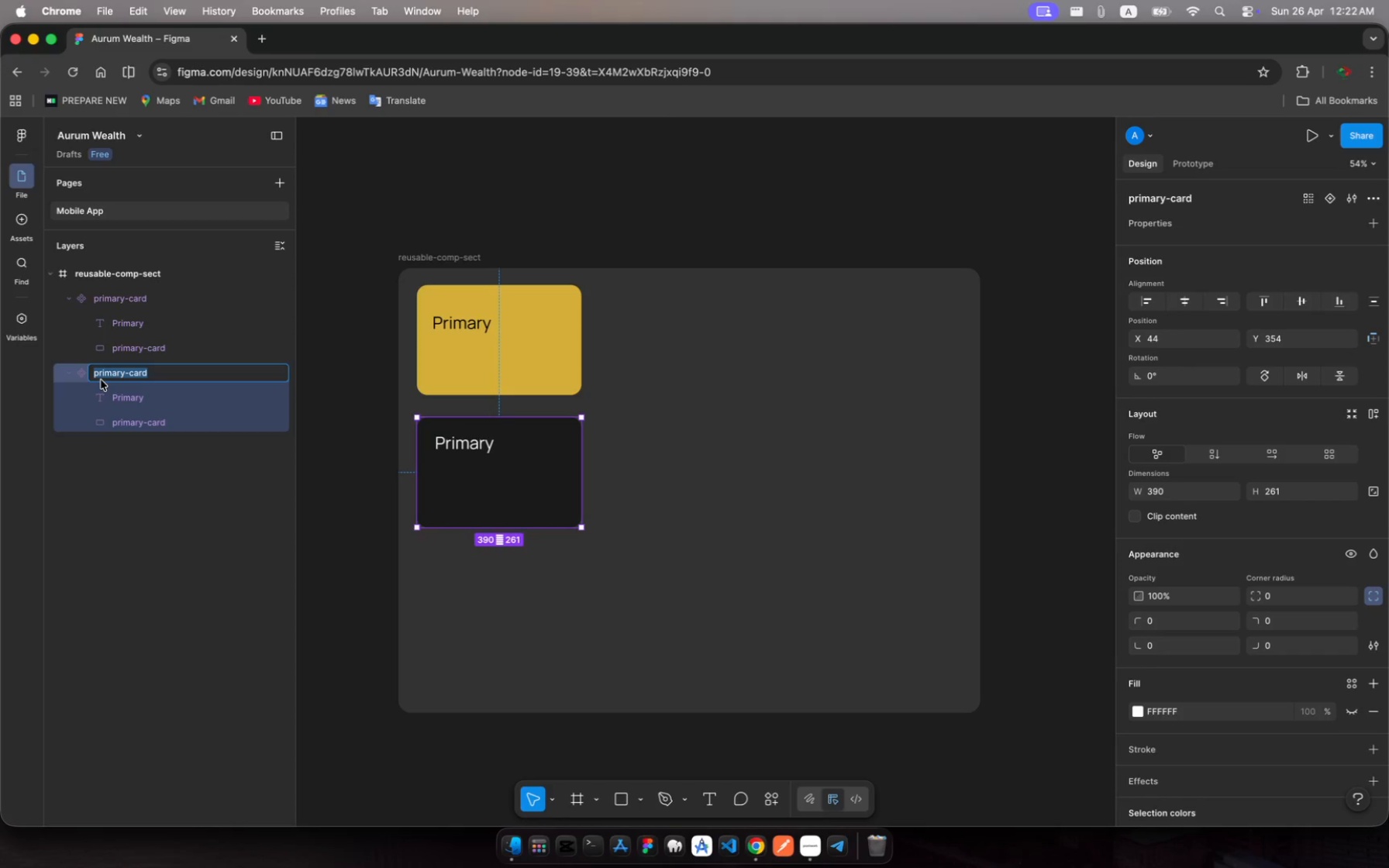 
type(secondary-card)
 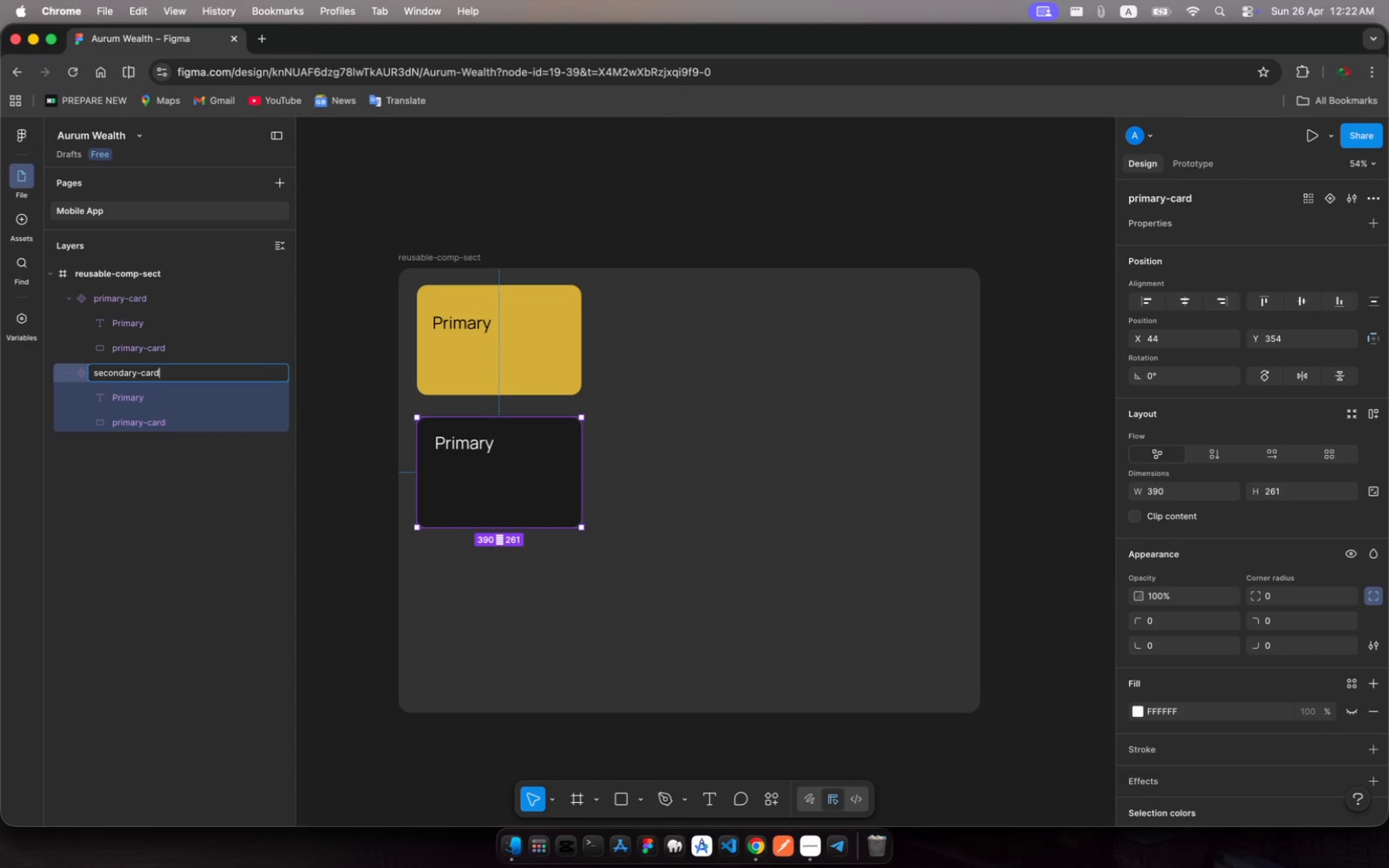 
key(Enter)
 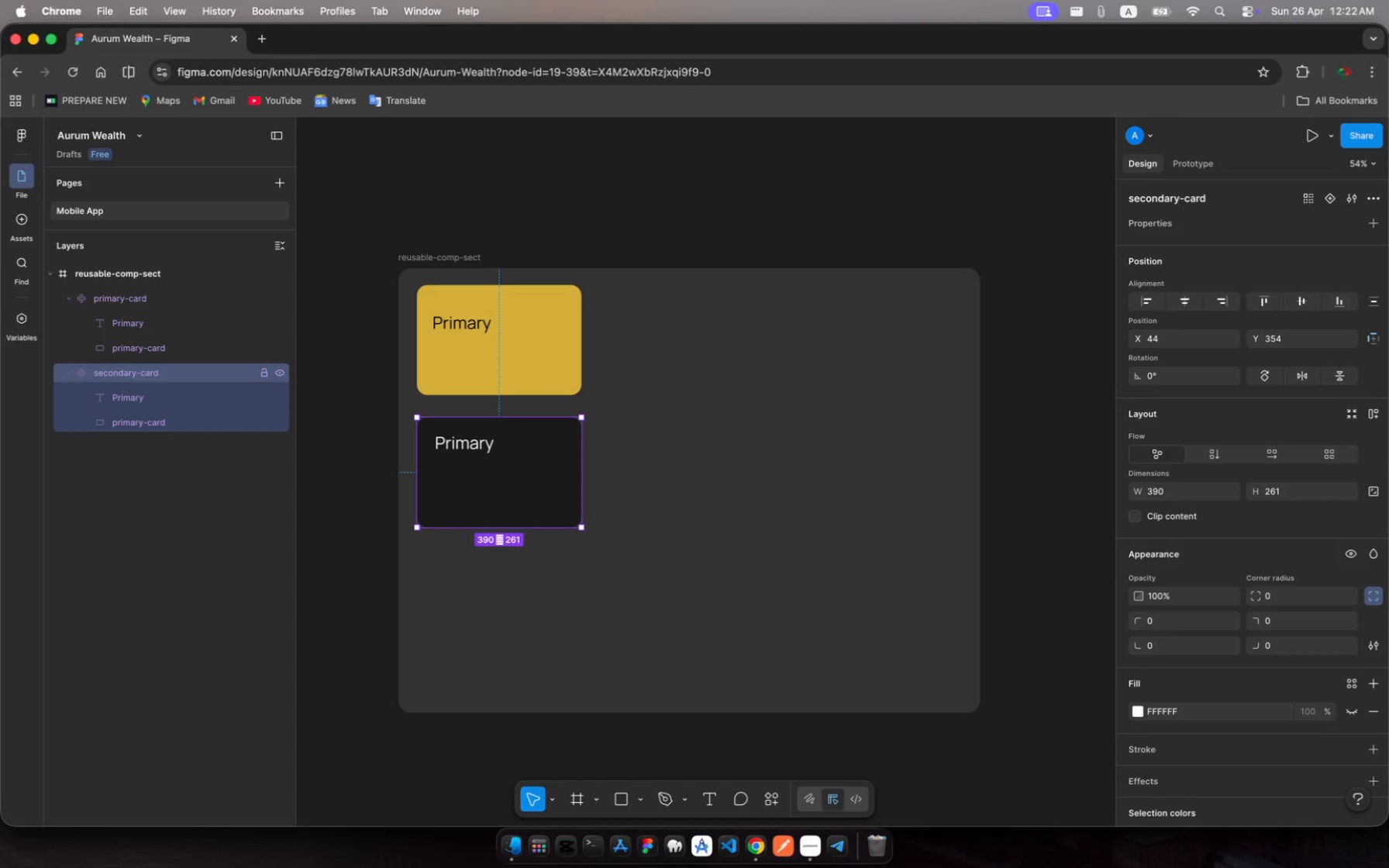 
key(Meta+C)
 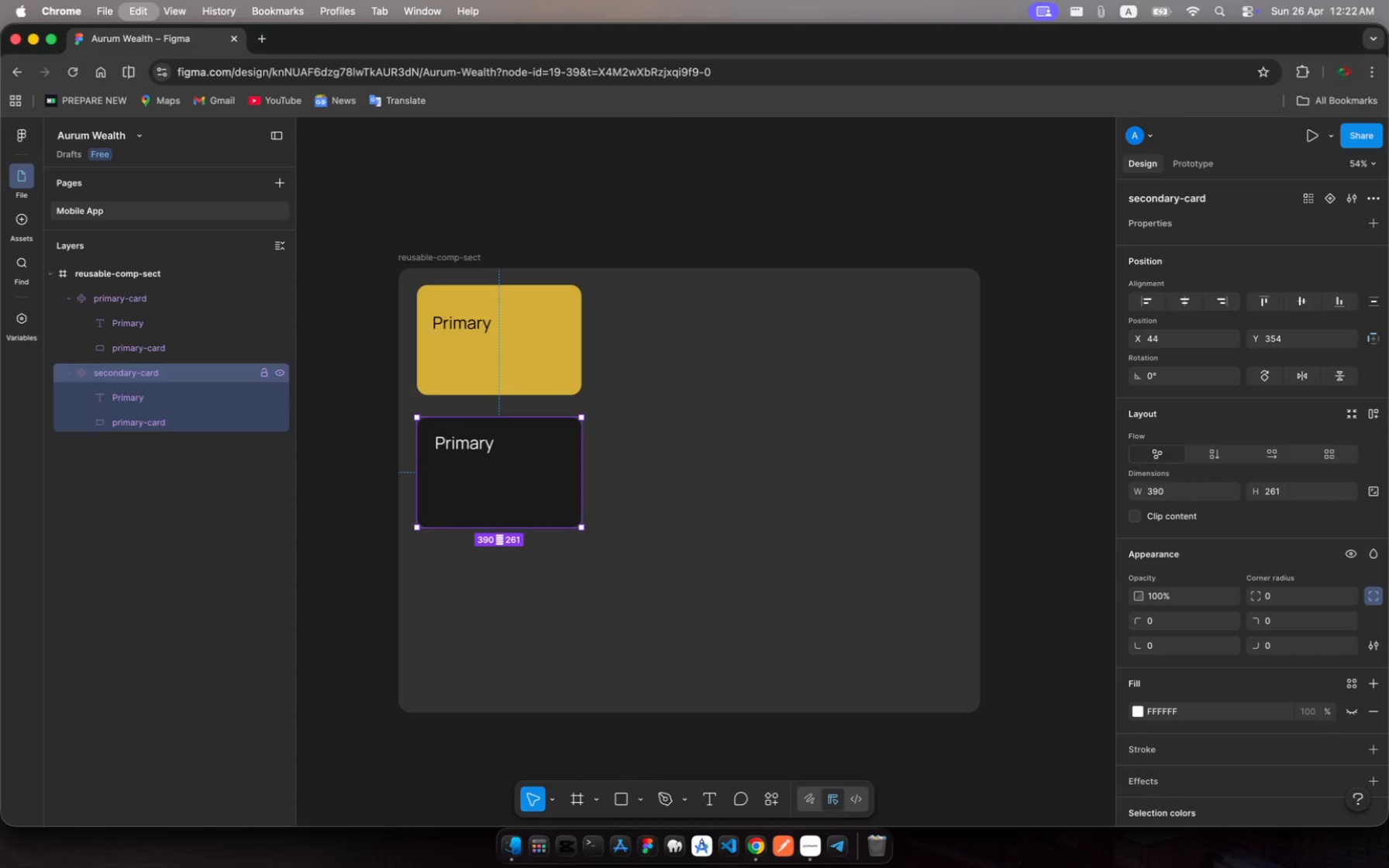 
key(Meta+V)
 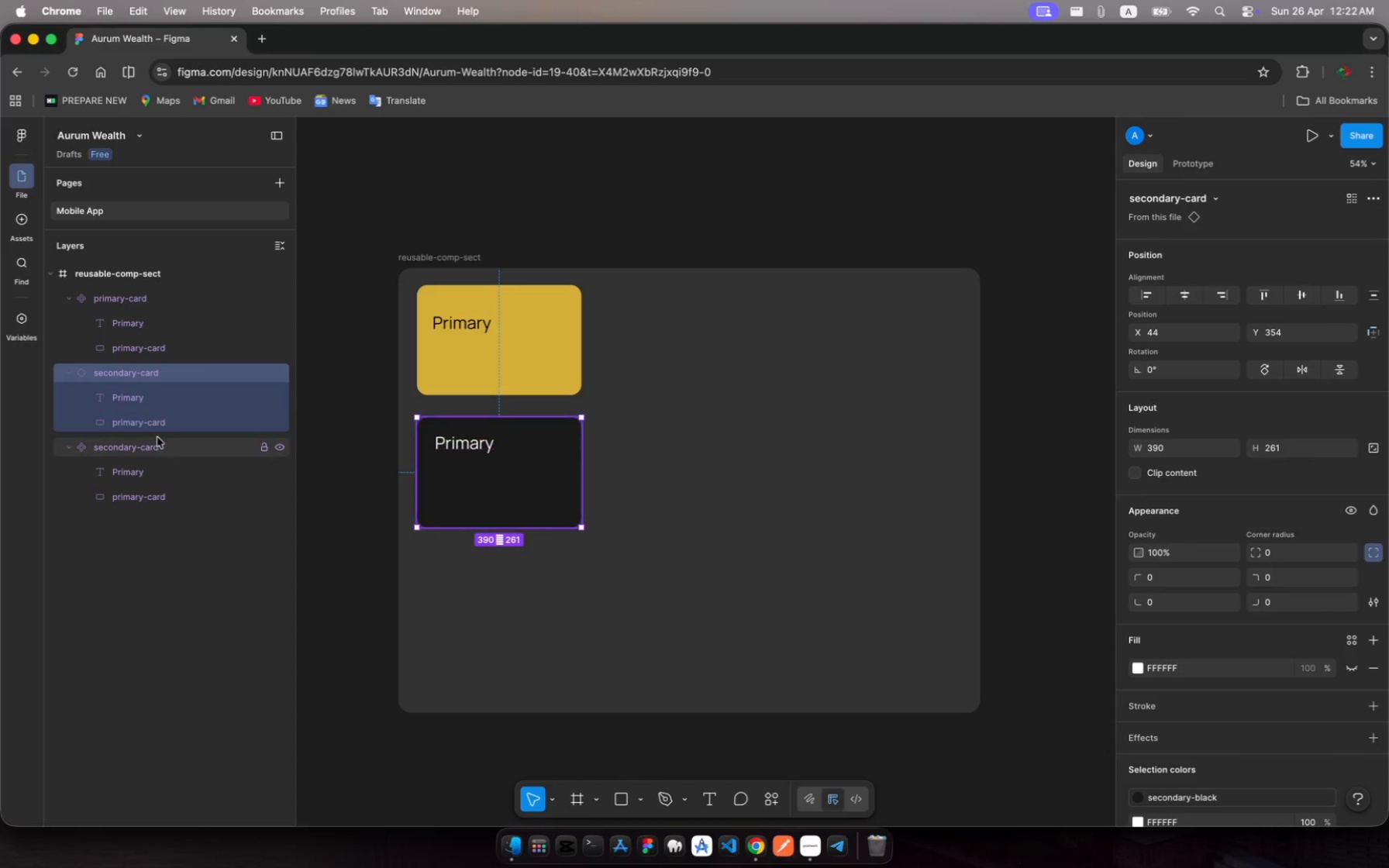 
left_click([147, 441])
 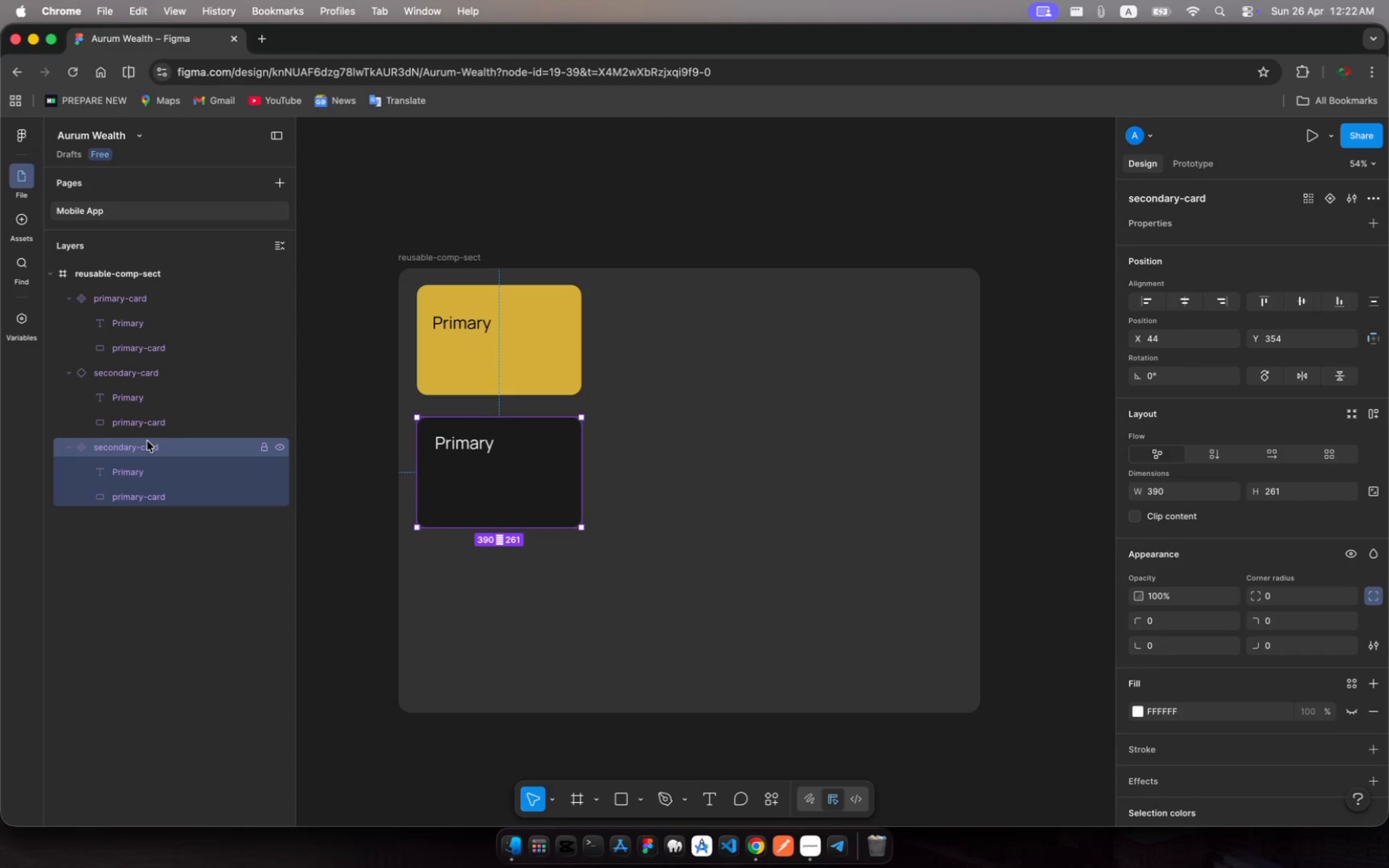 
key(Meta+R)
 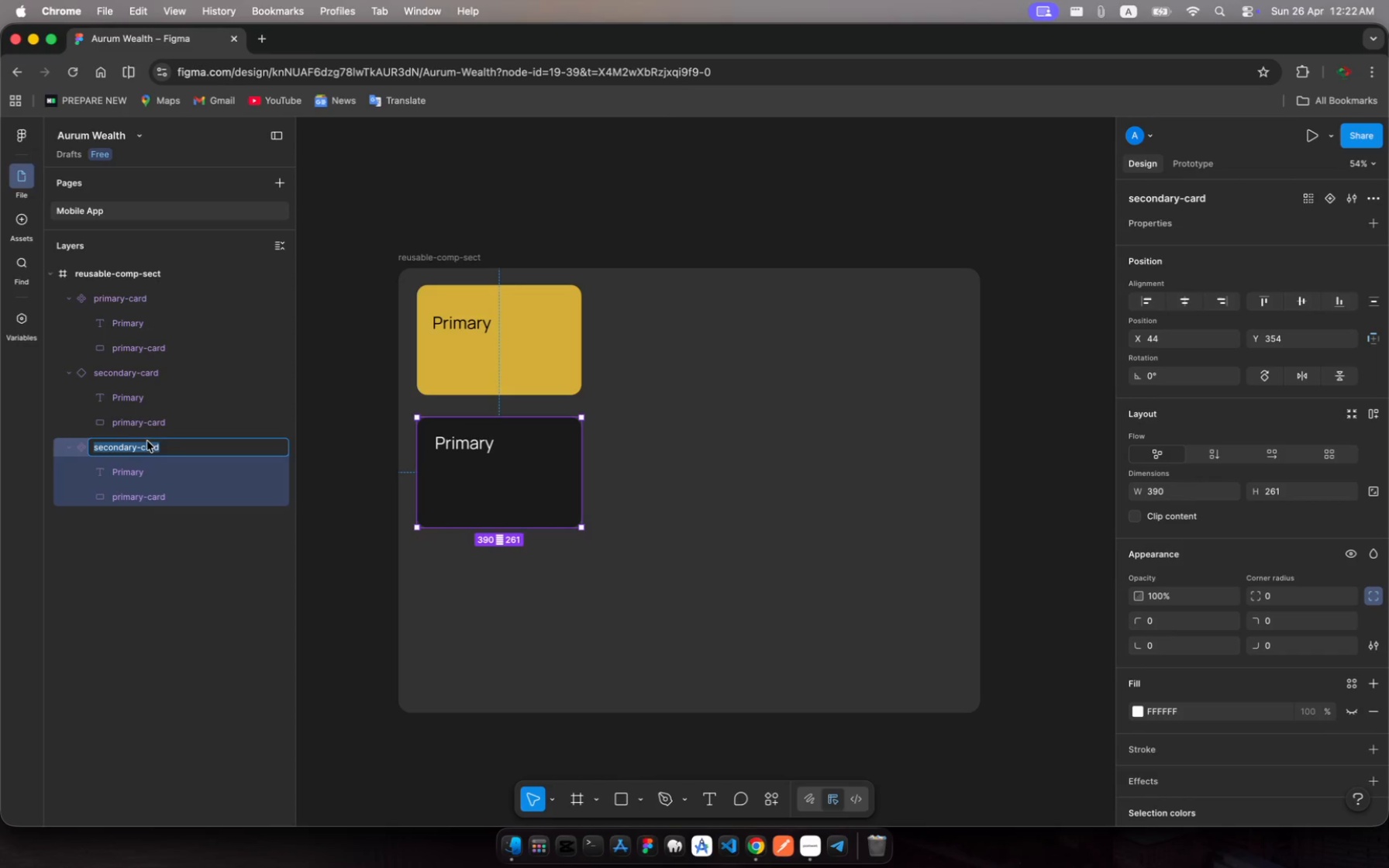 
type(tertiary-card)
 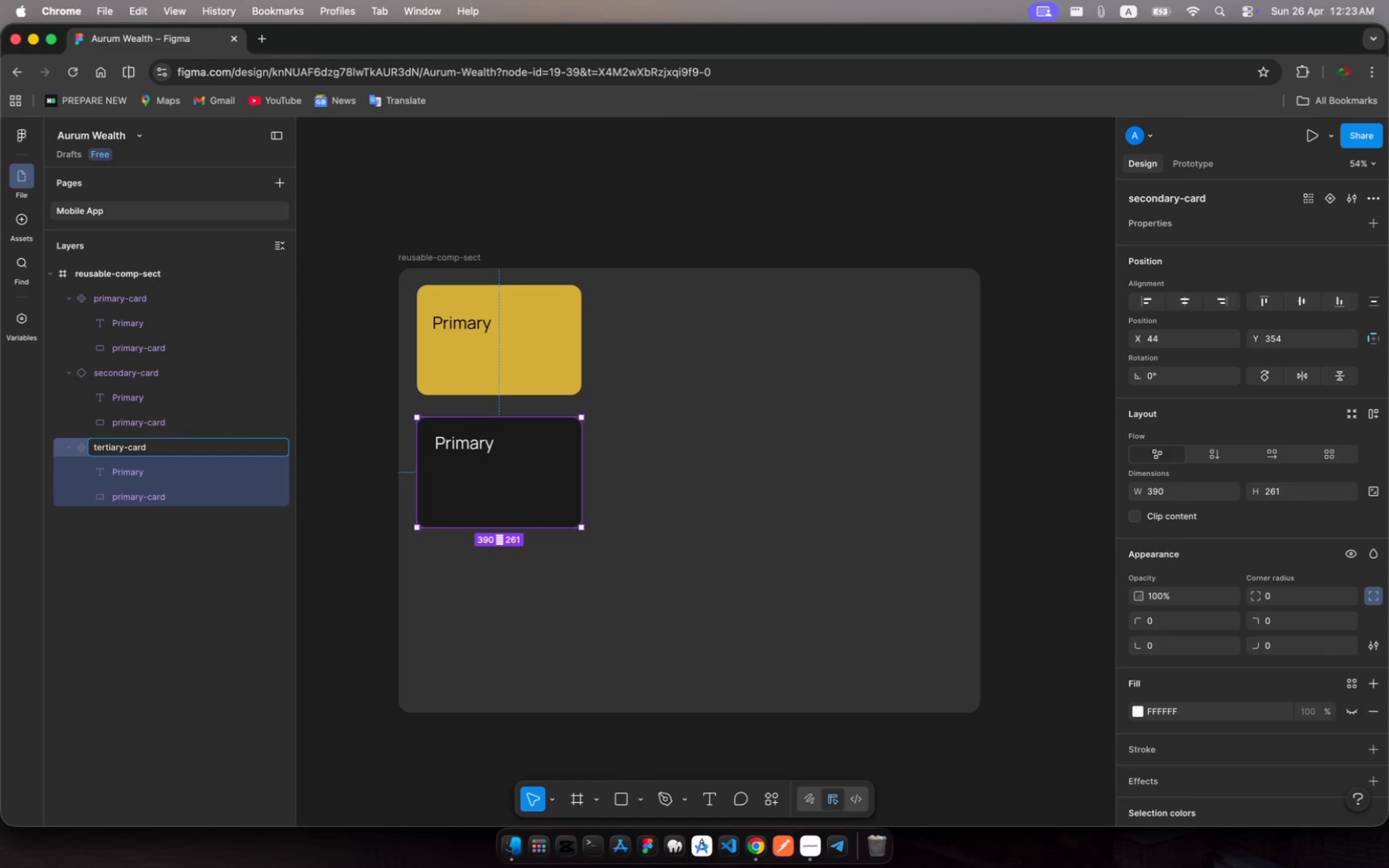 
key(Enter)
 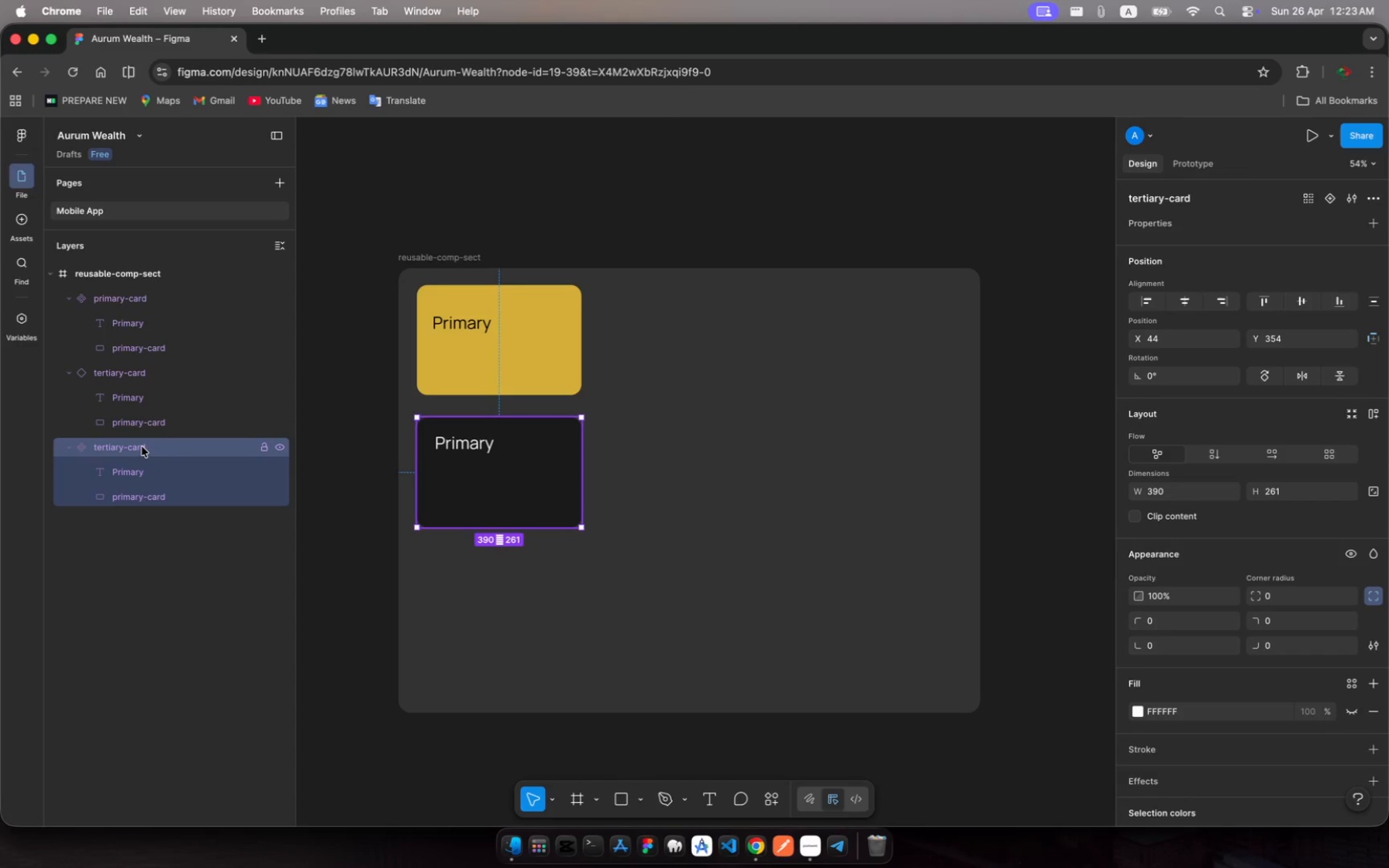 
left_click([126, 371])
 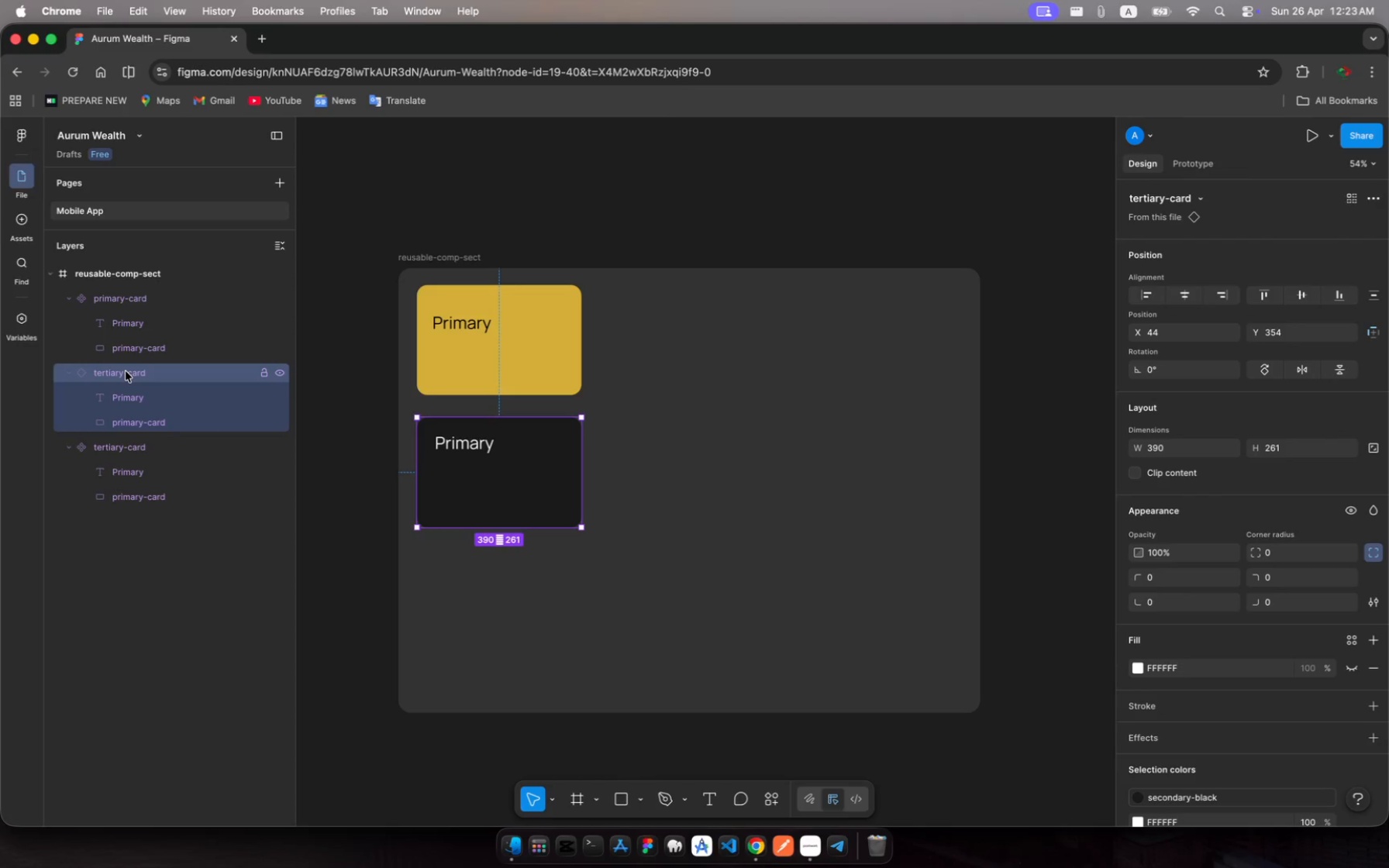 
key(Meta+R)
 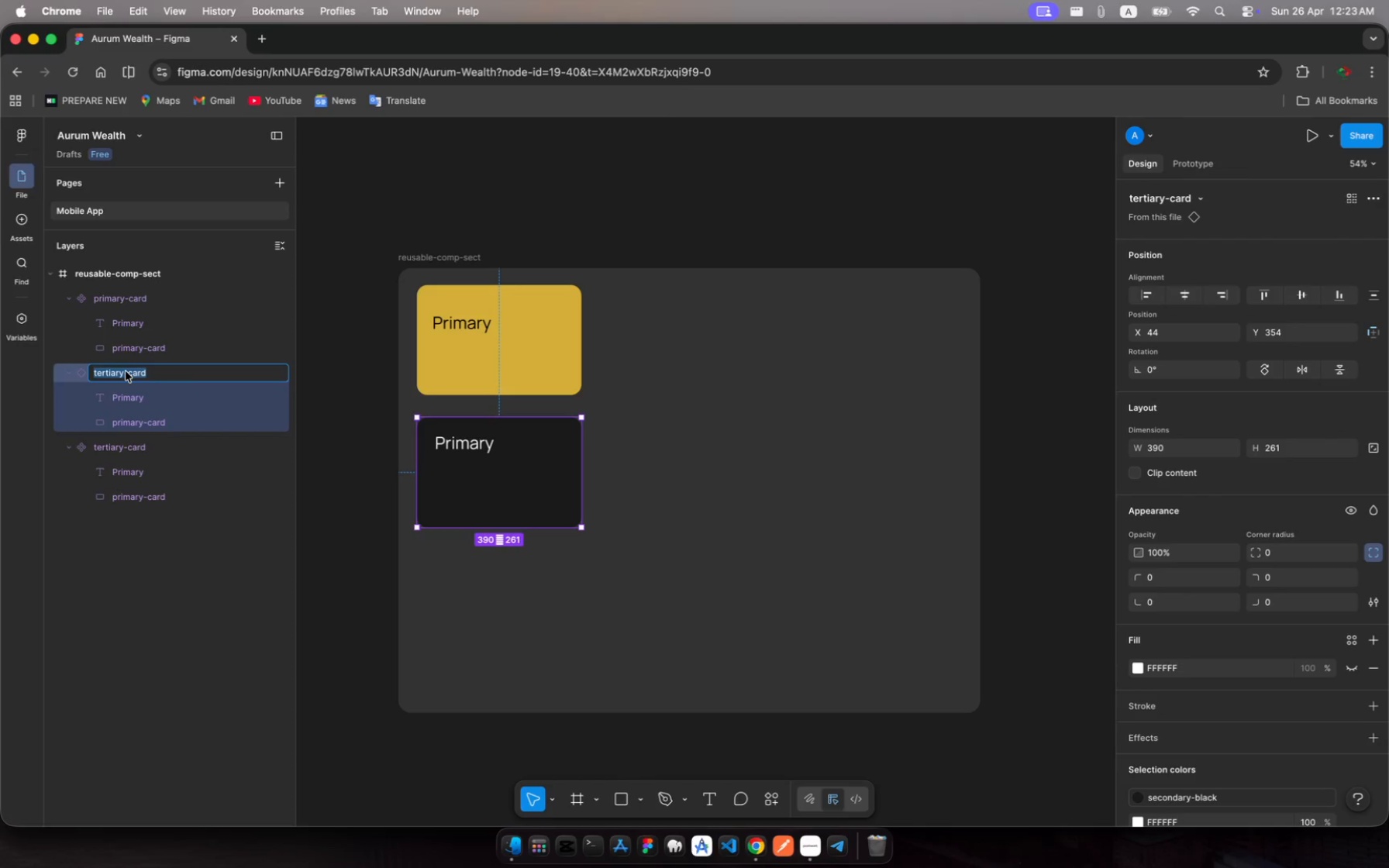 
type(secondary-card)
 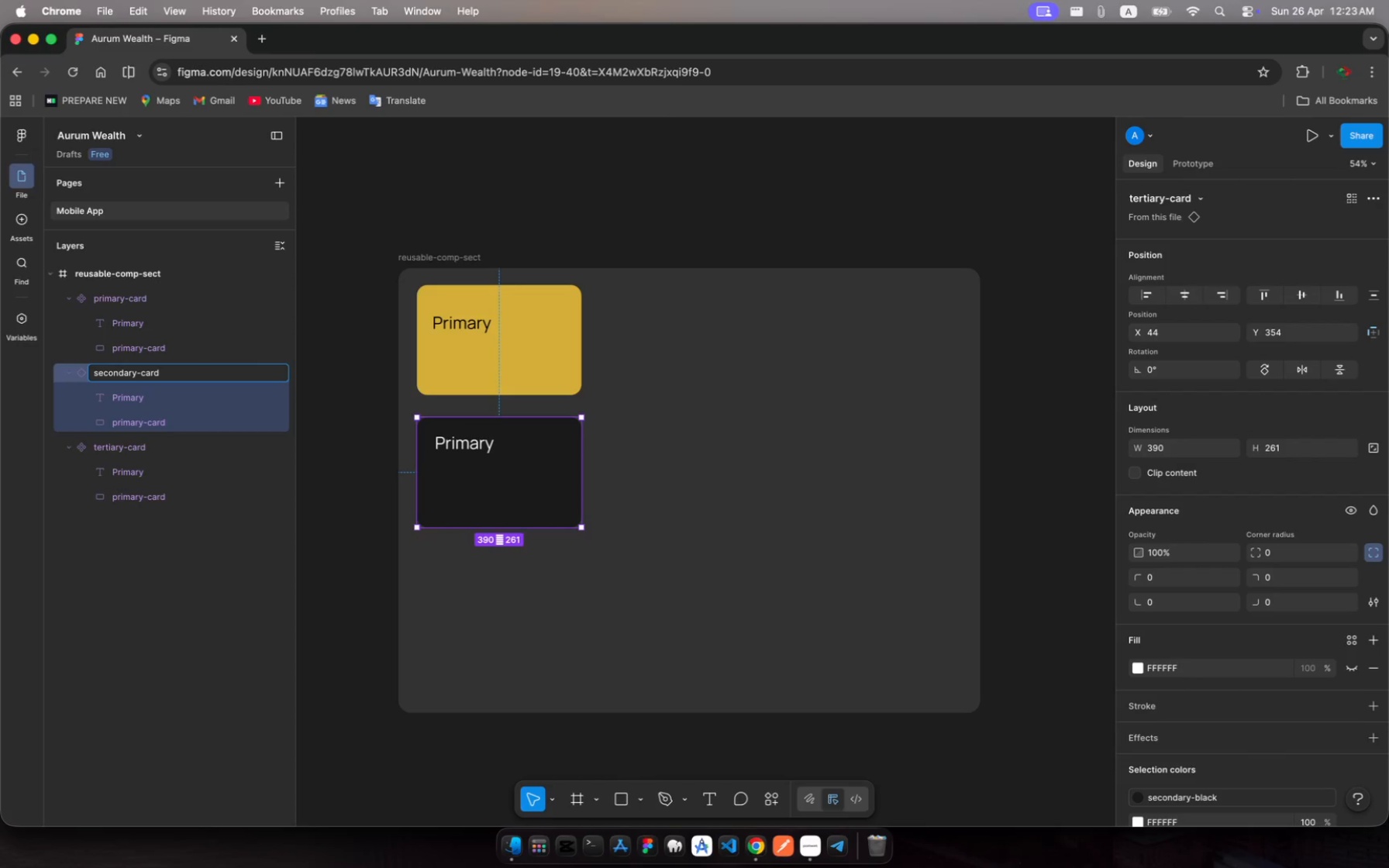 
key(Enter)
 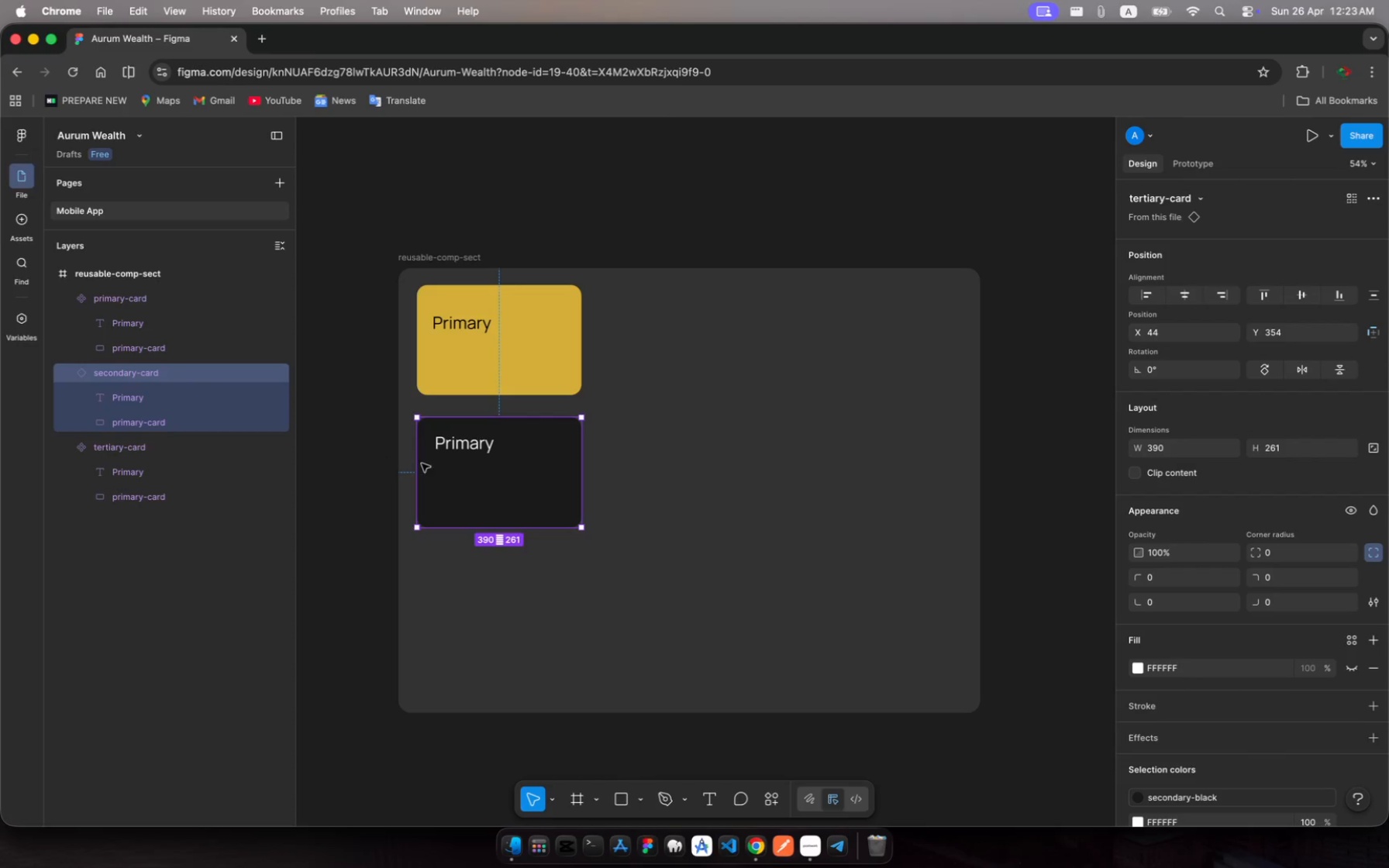 
wait(5.67)
 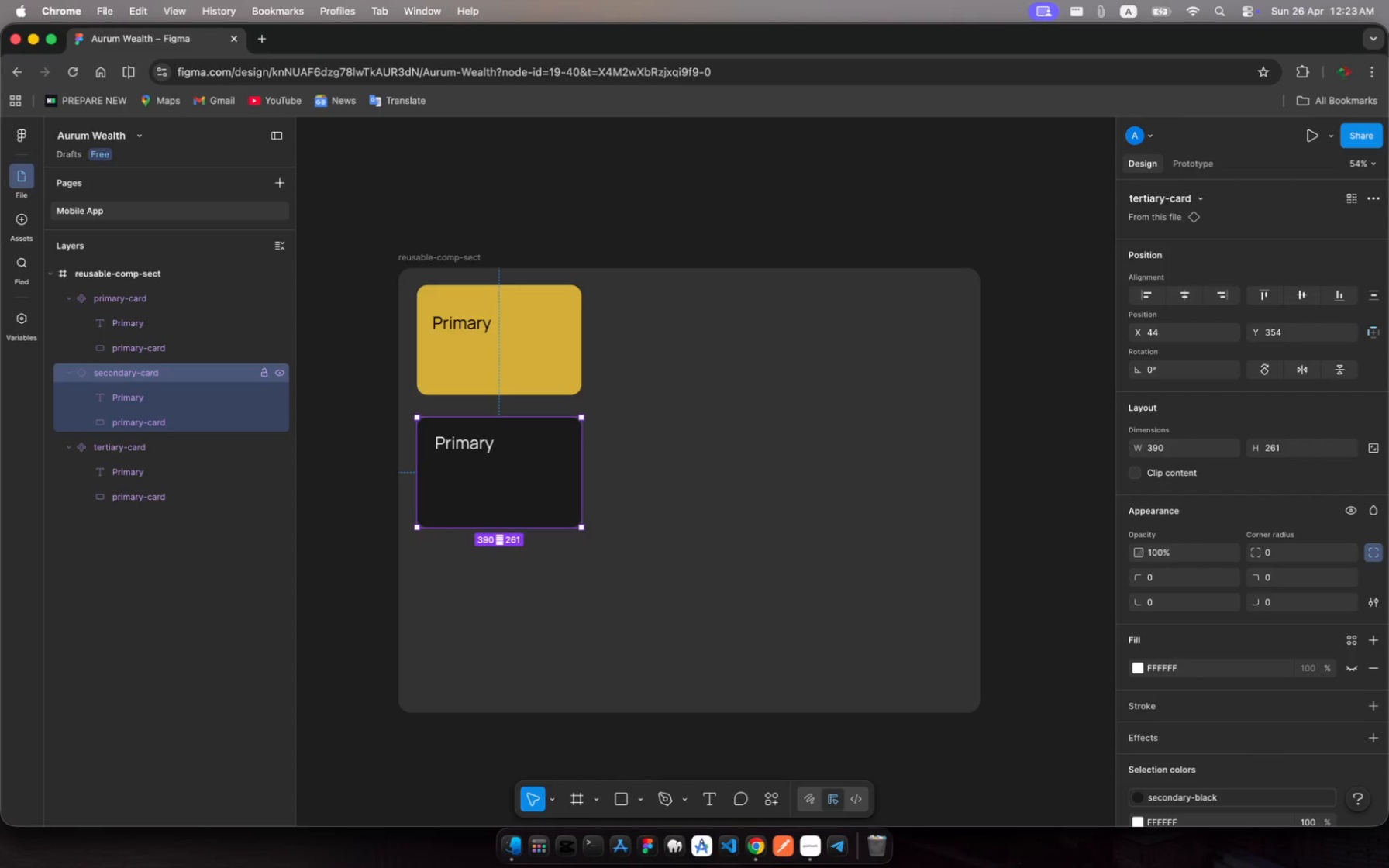 
left_click([157, 391])
 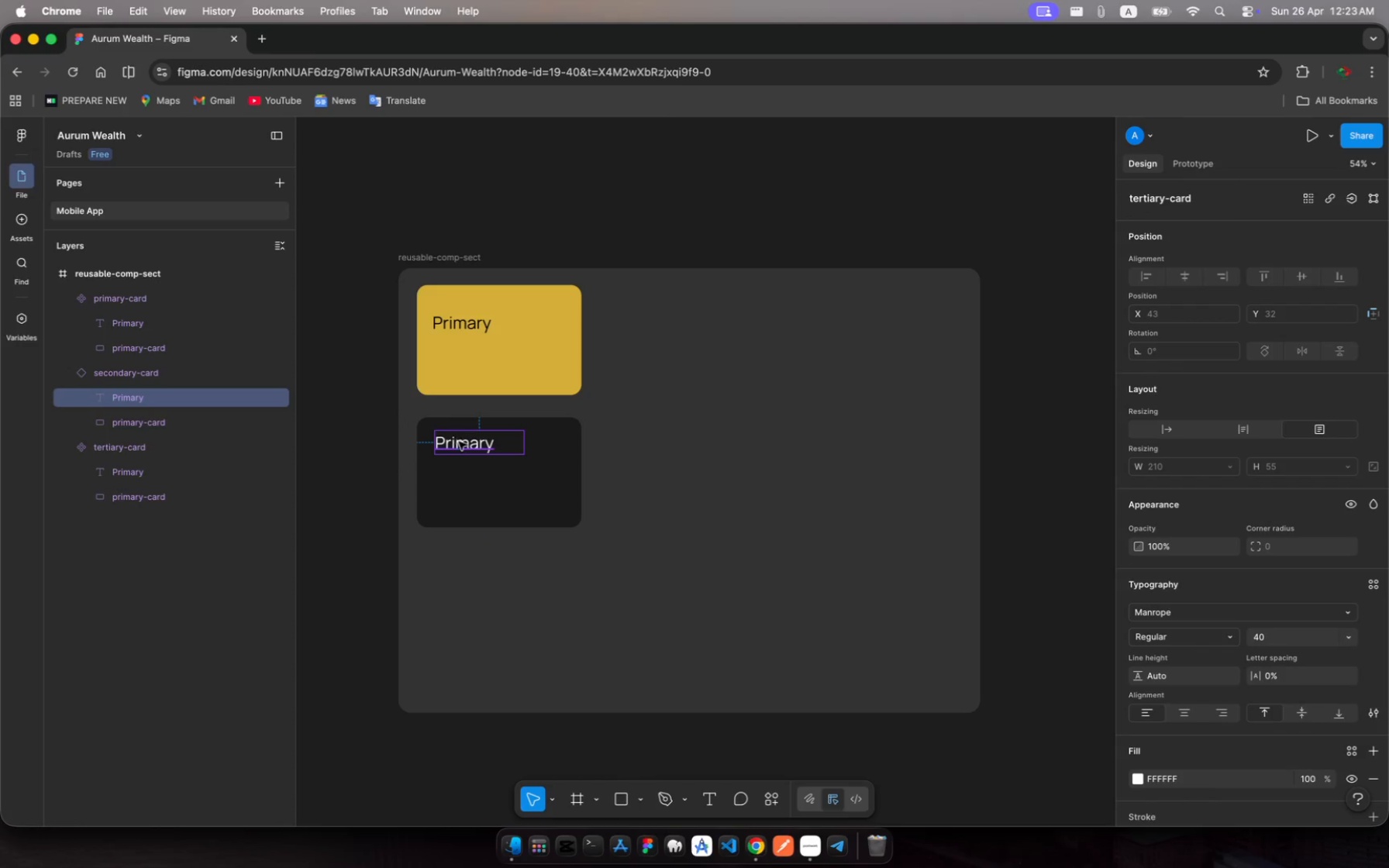 
left_click([464, 444])
 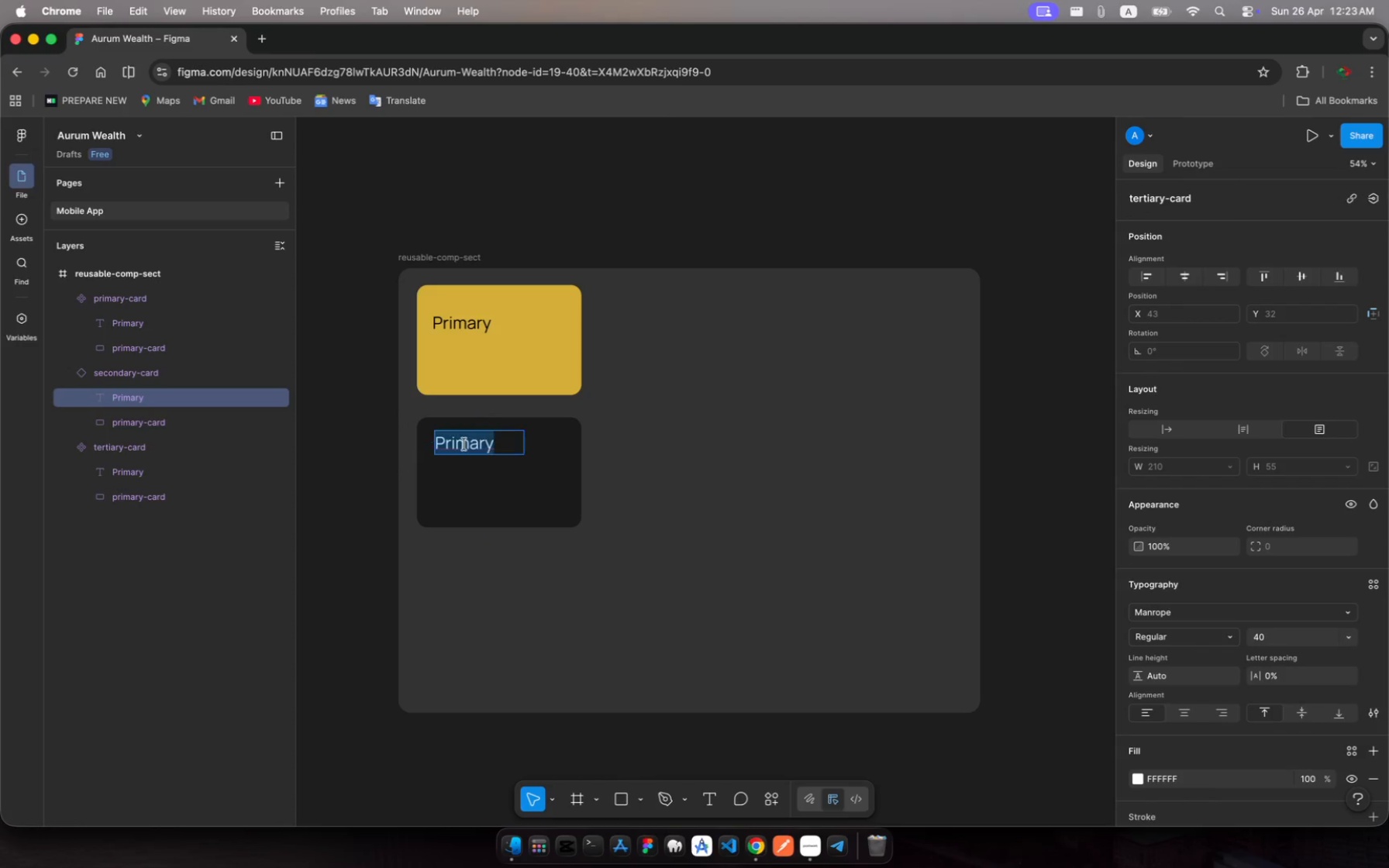 
left_click([464, 444])
 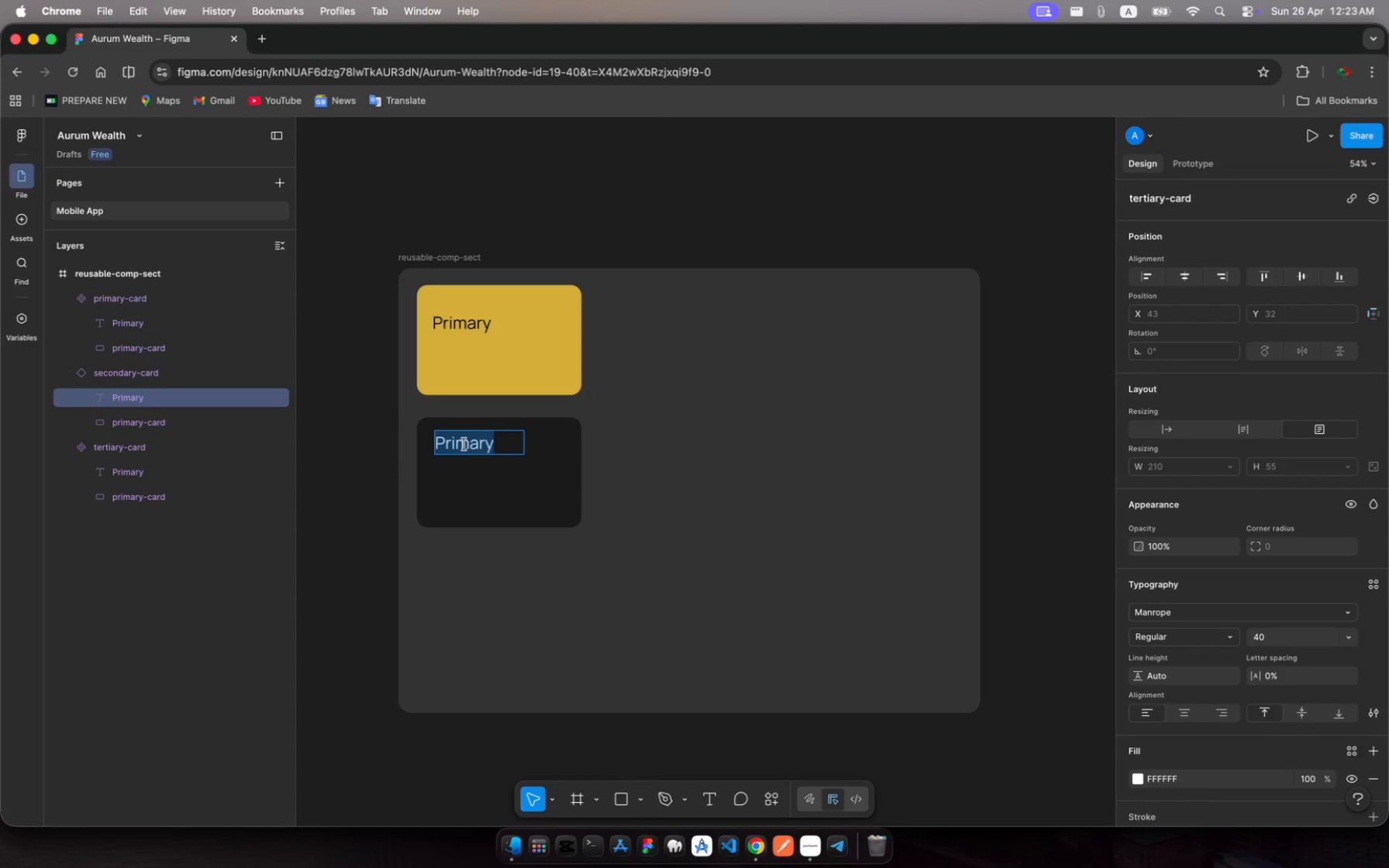 
type(Secondary)
 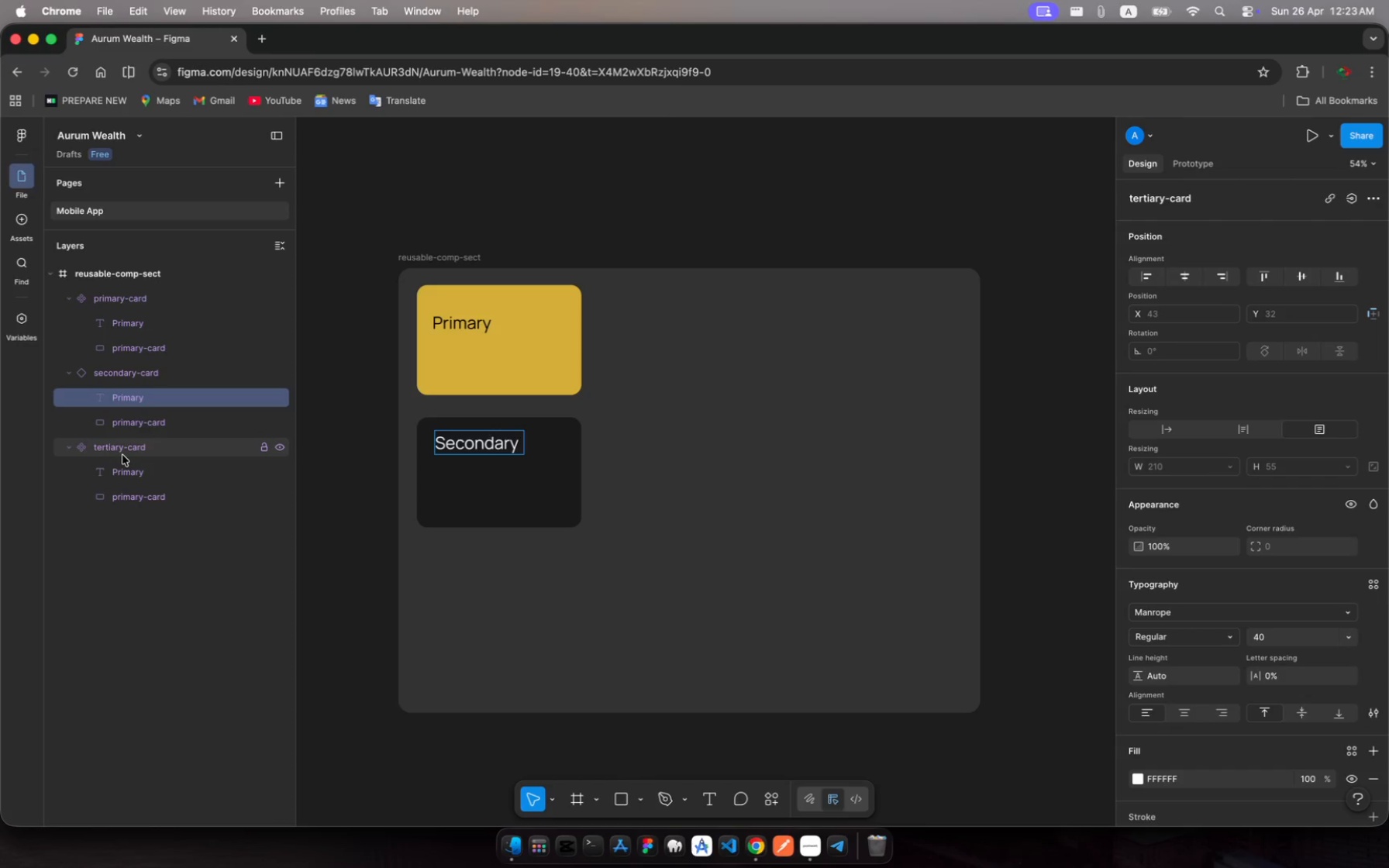 
left_click([122, 455])
 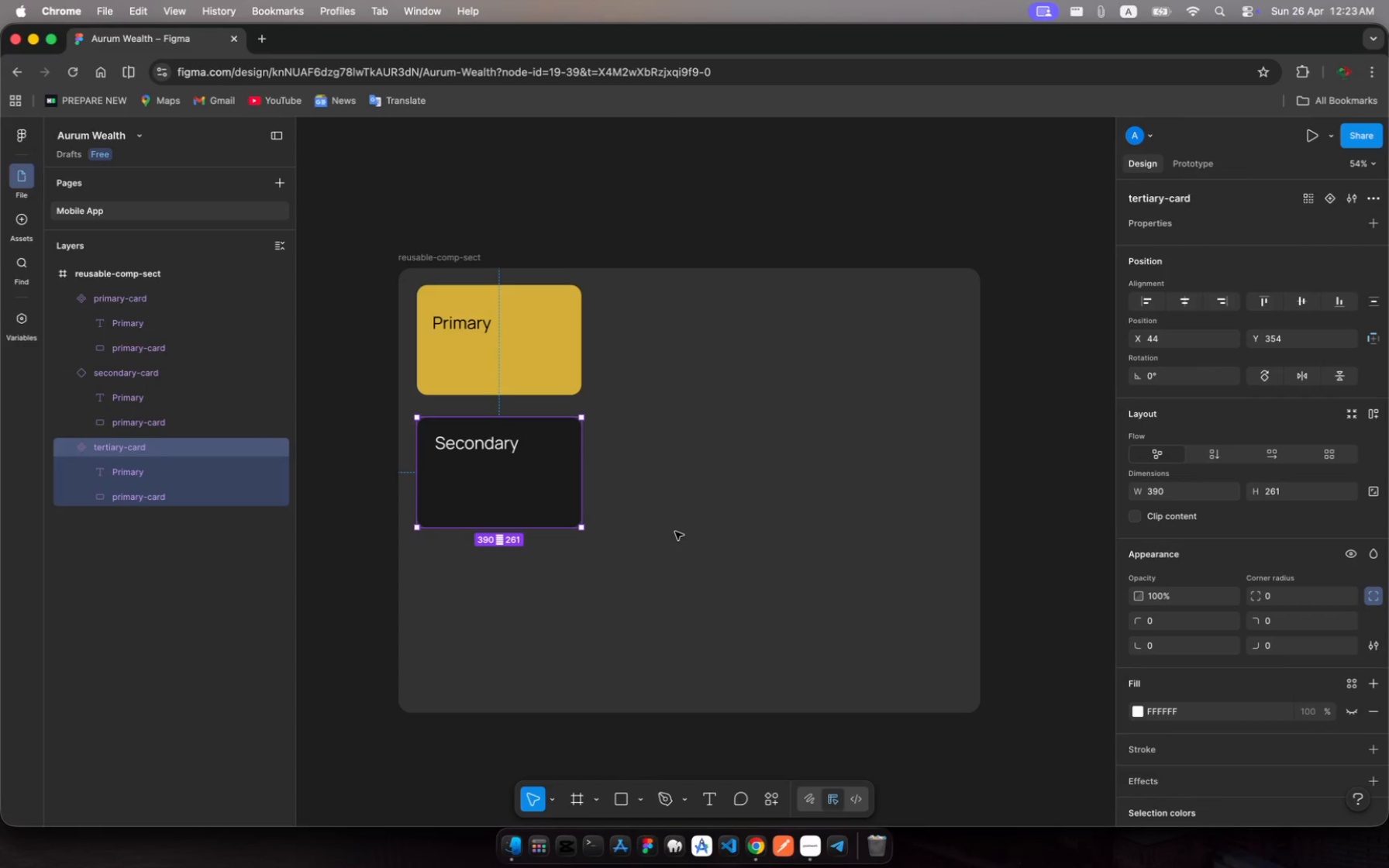 
wait(6.49)
 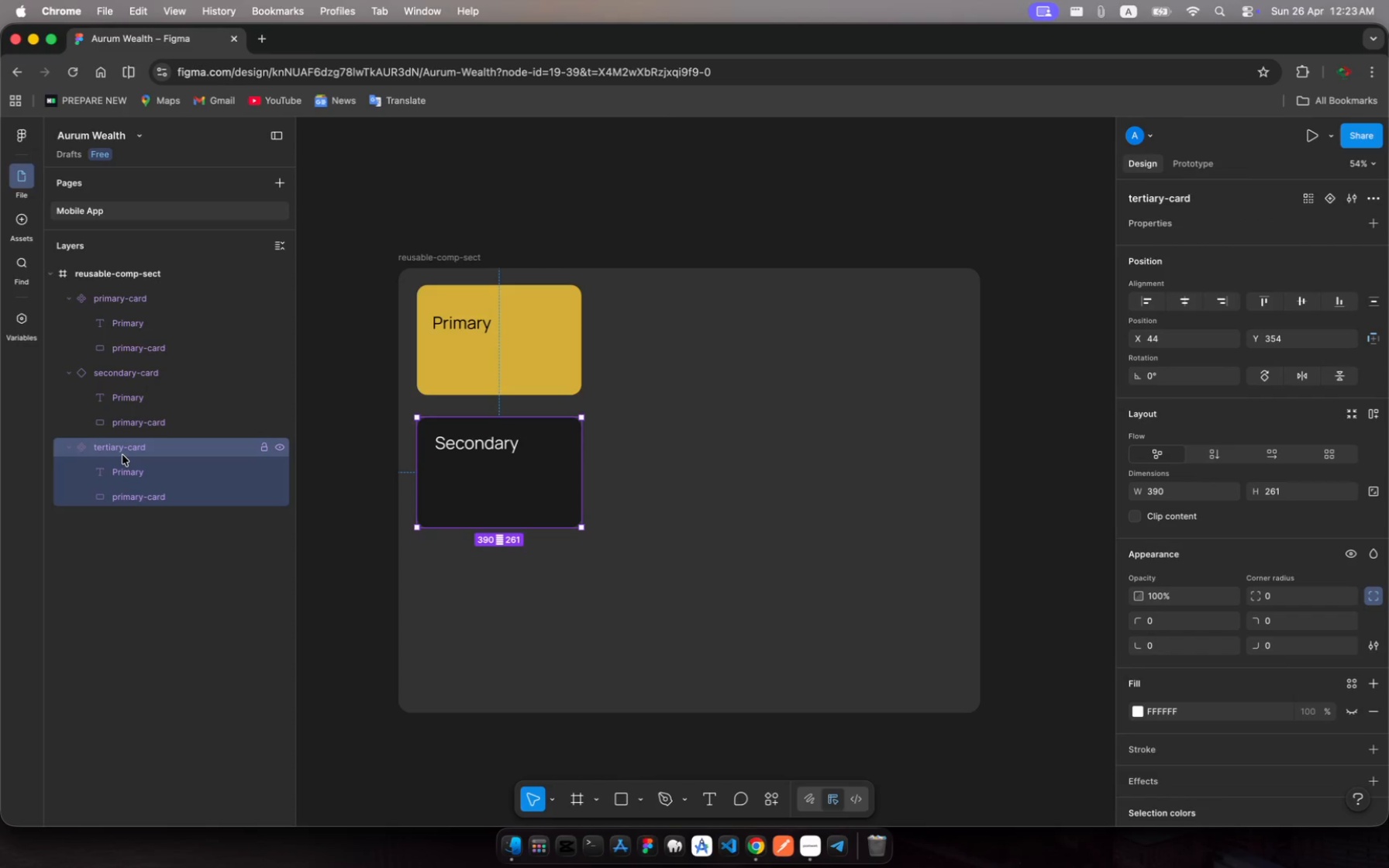 
left_click([1015, 608])
 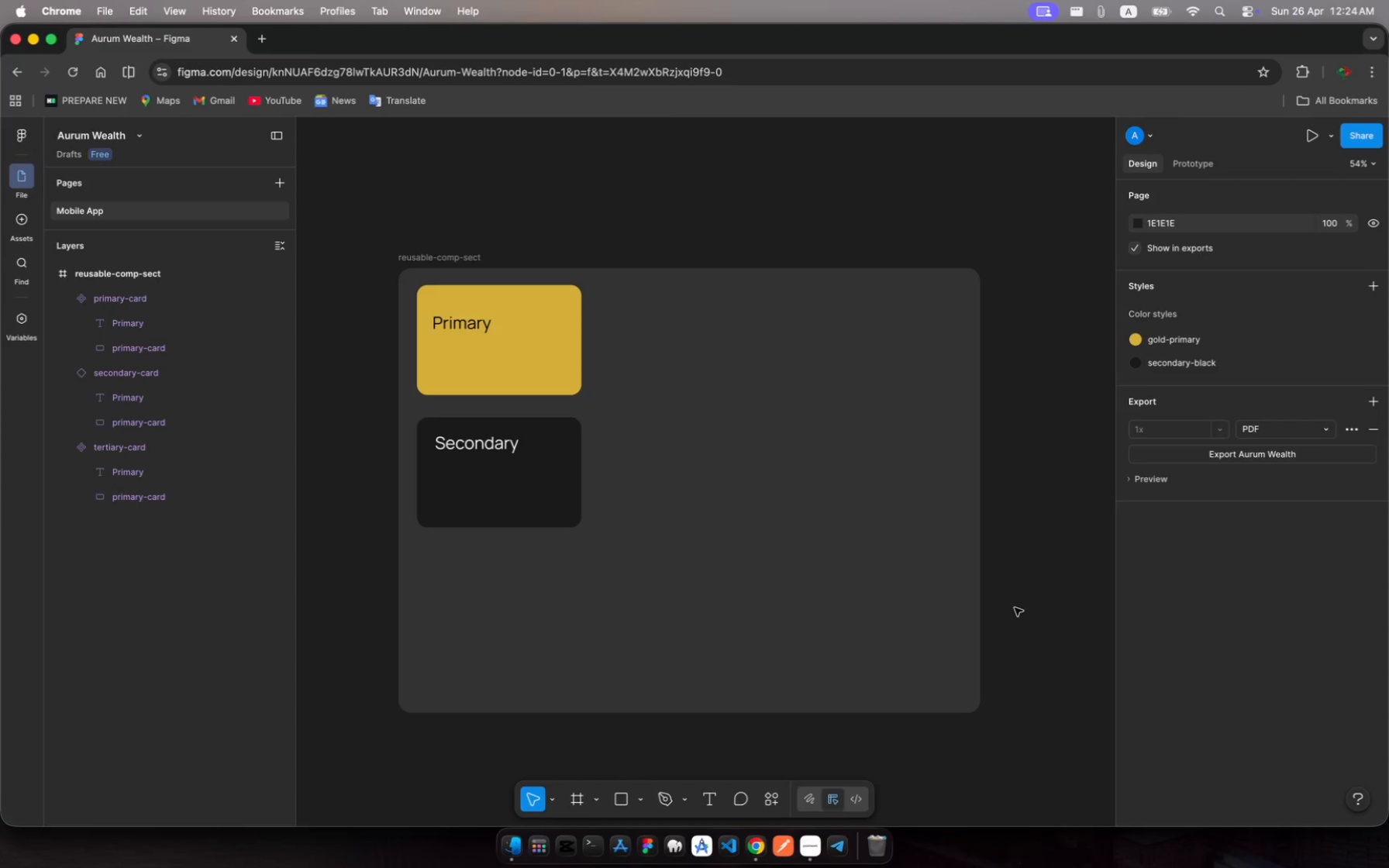 
wait(26.22)
 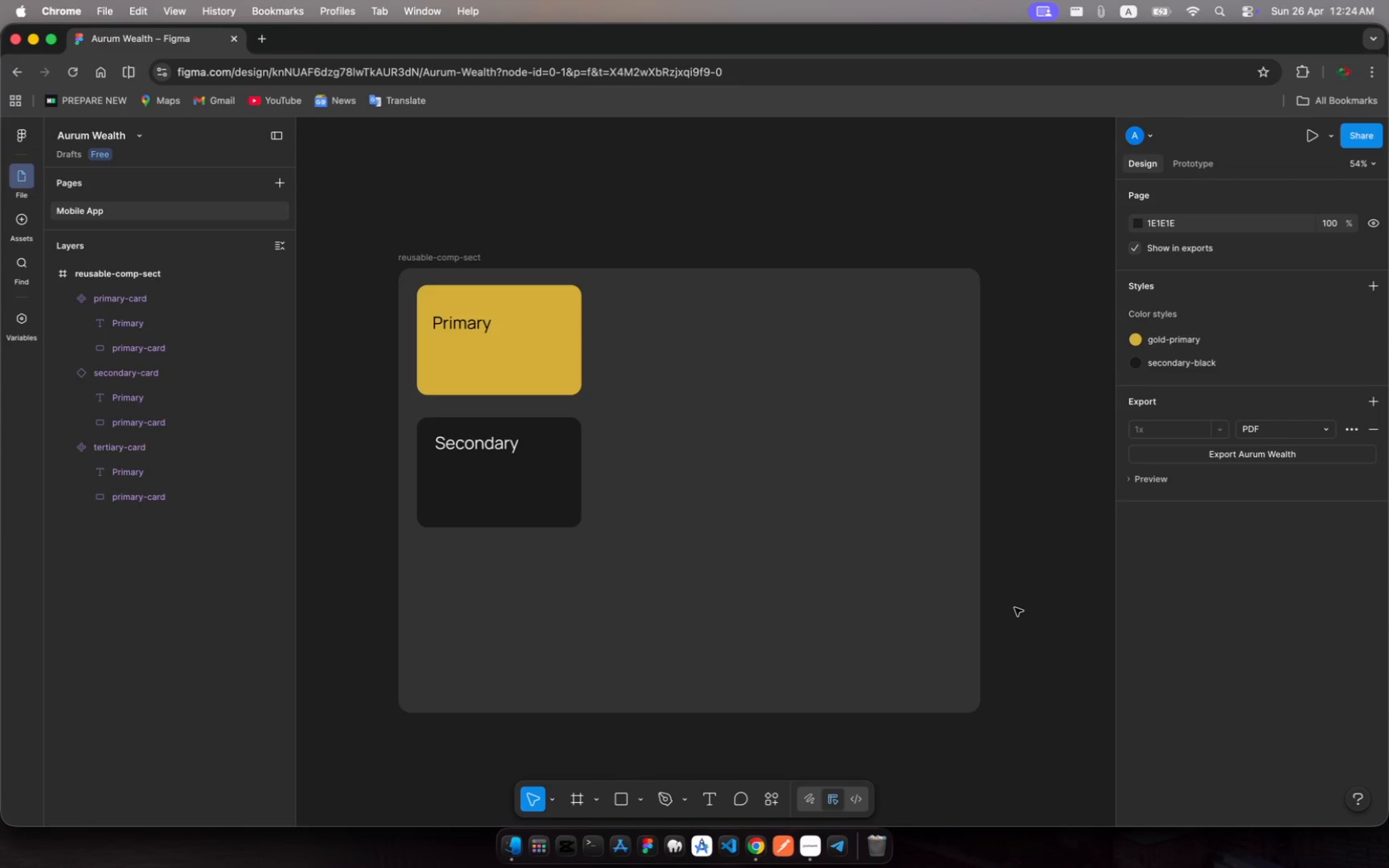 
left_click([528, 479])
 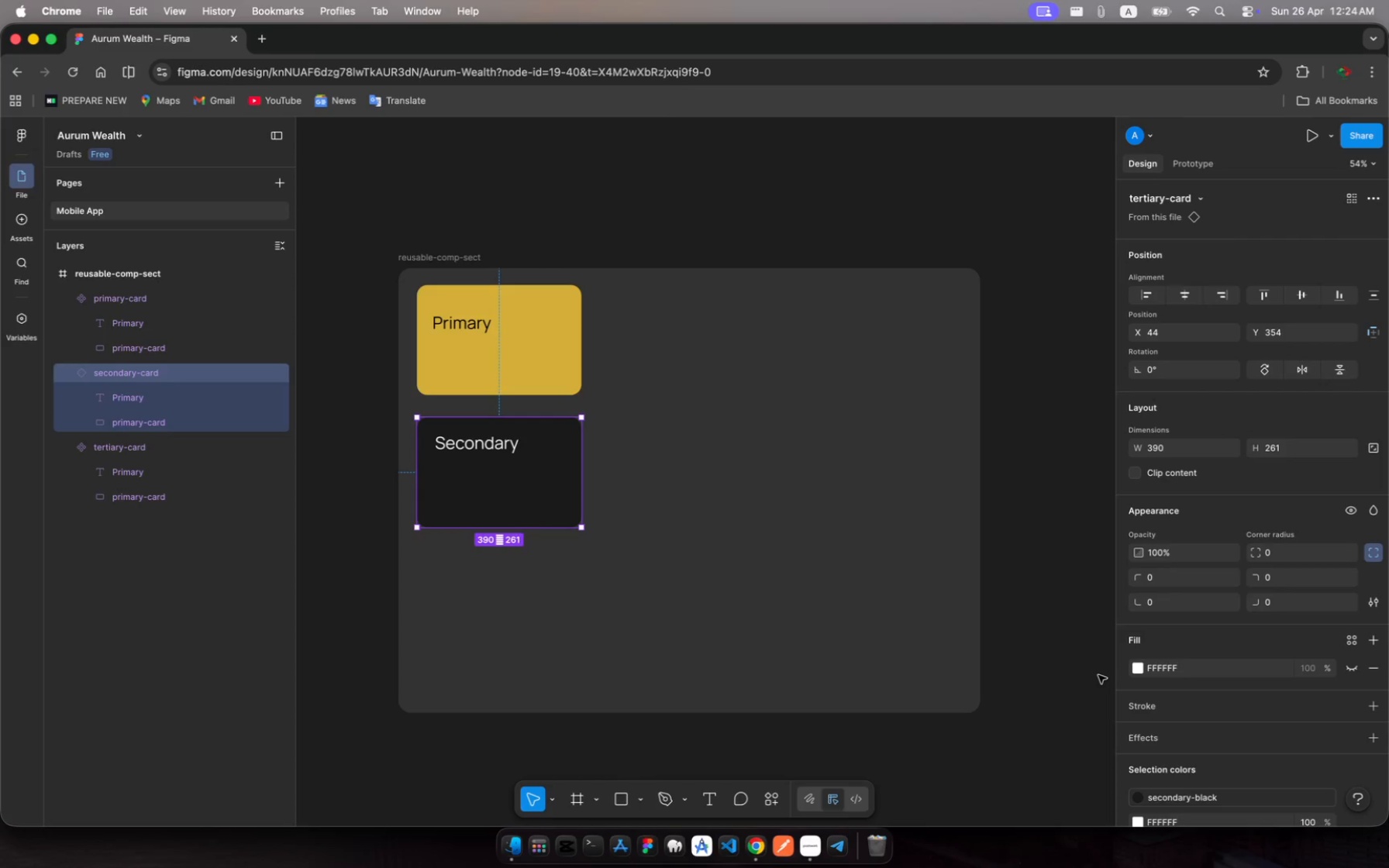 
left_click([1055, 642])
 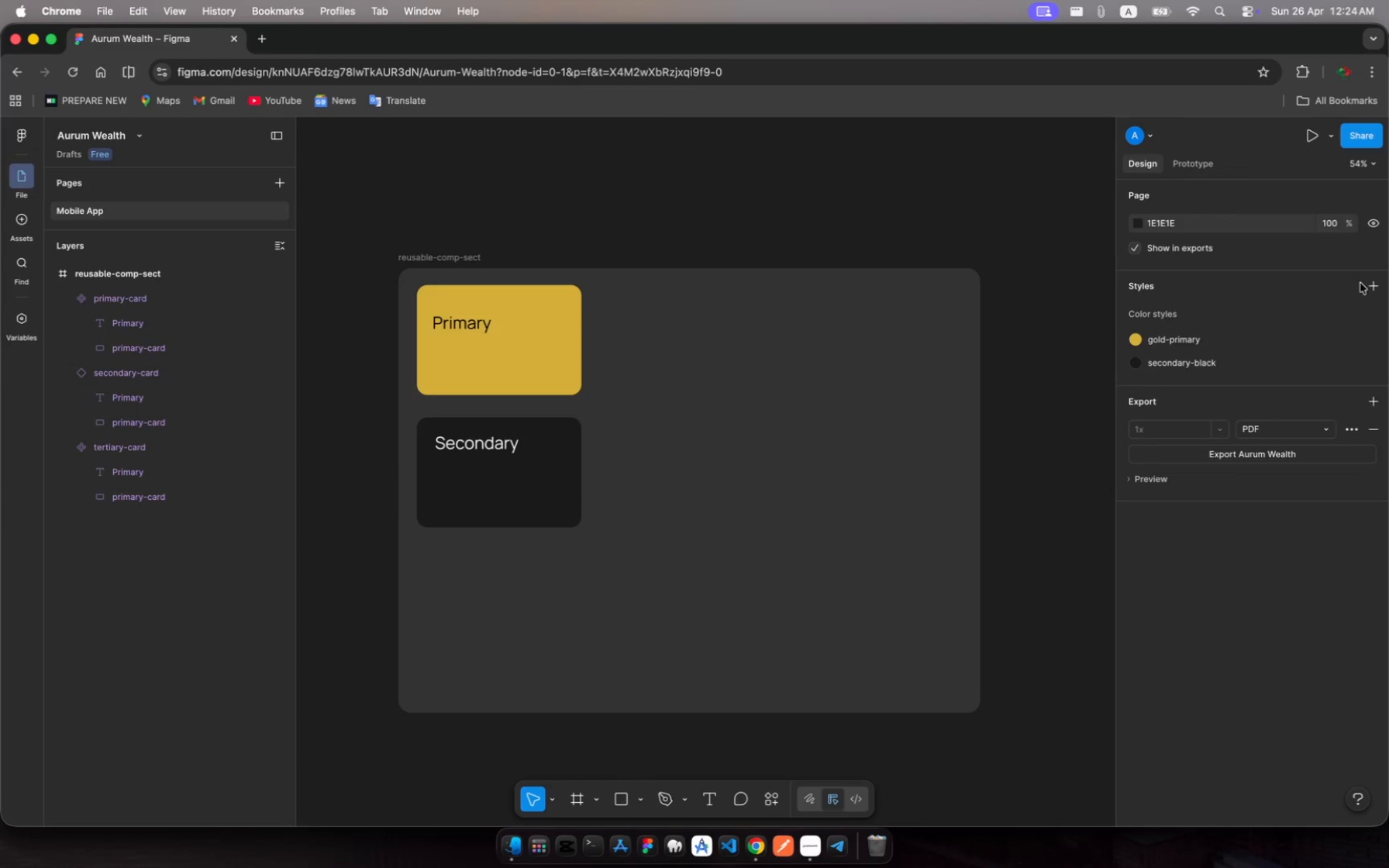 
left_click([1372, 286])
 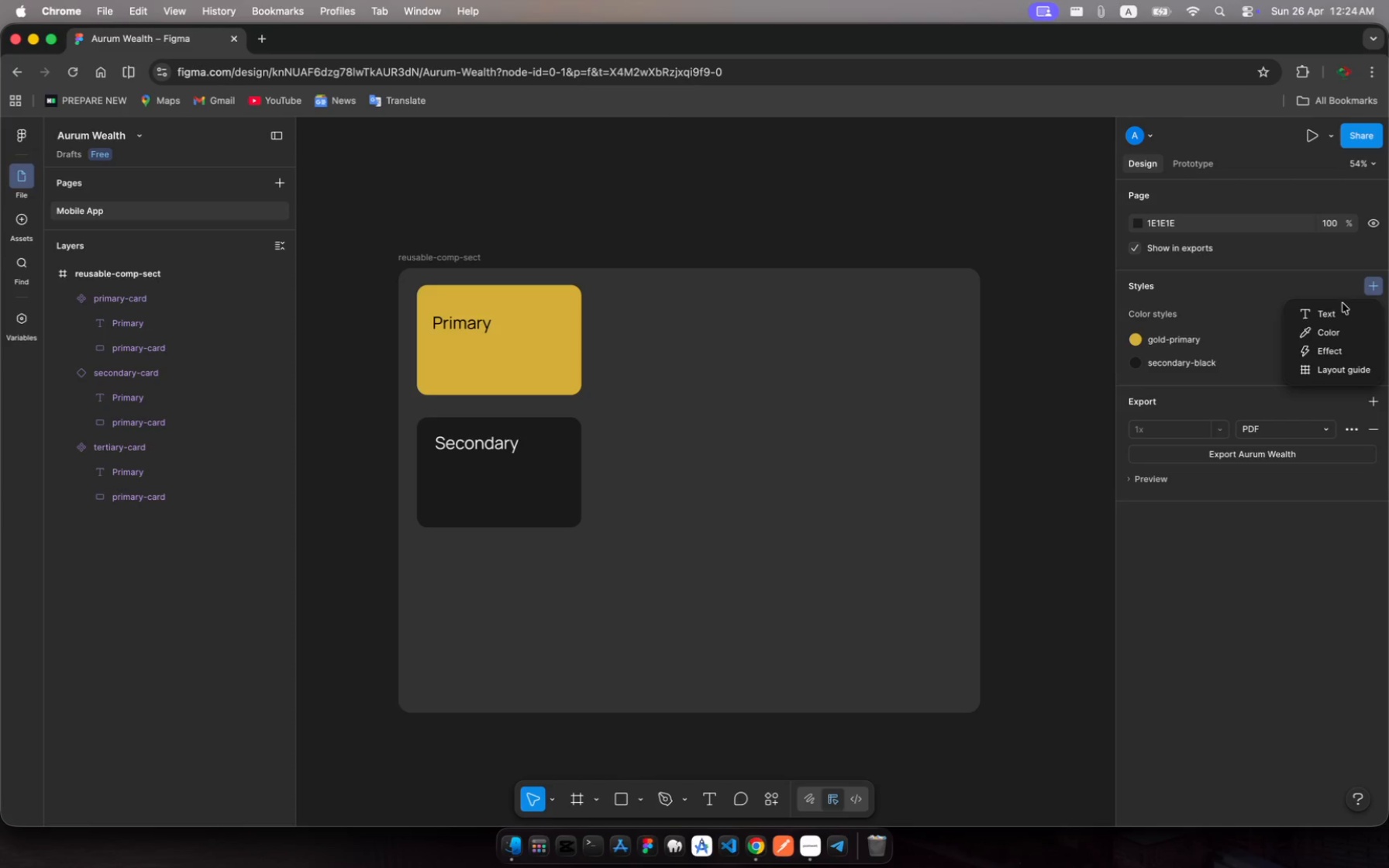 
left_click([1338, 331])
 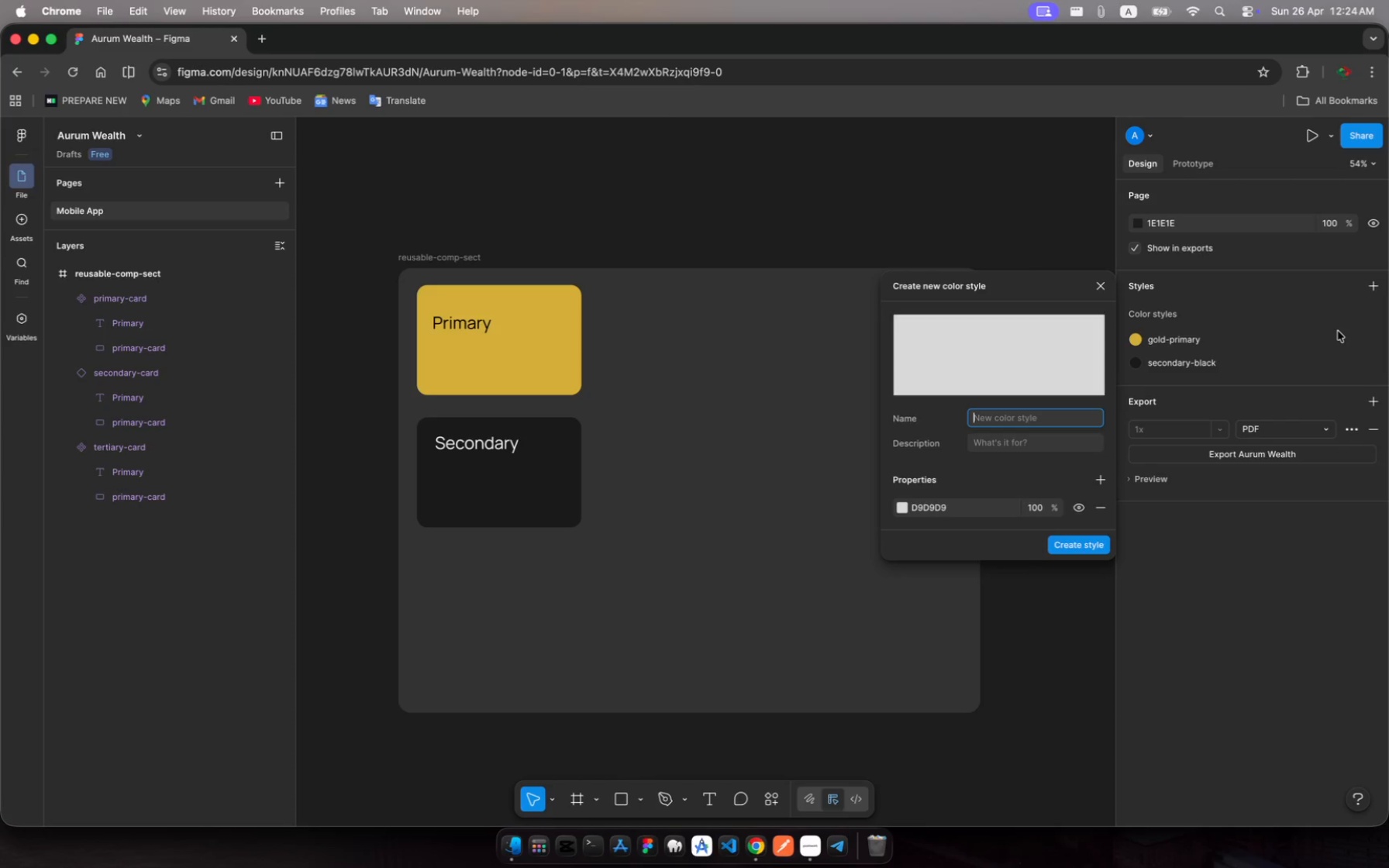 
left_click([1338, 331])
 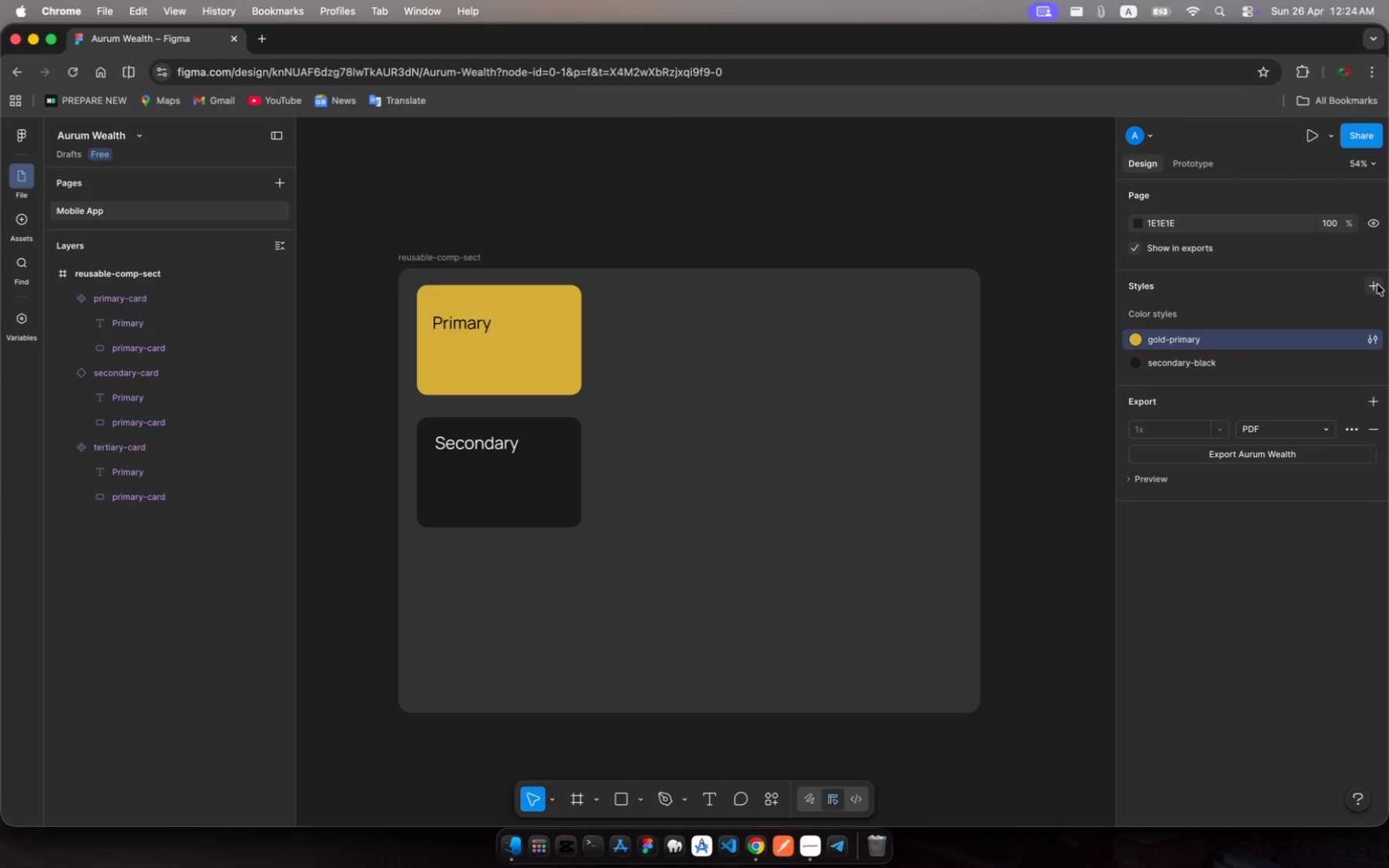 
left_click([1377, 283])
 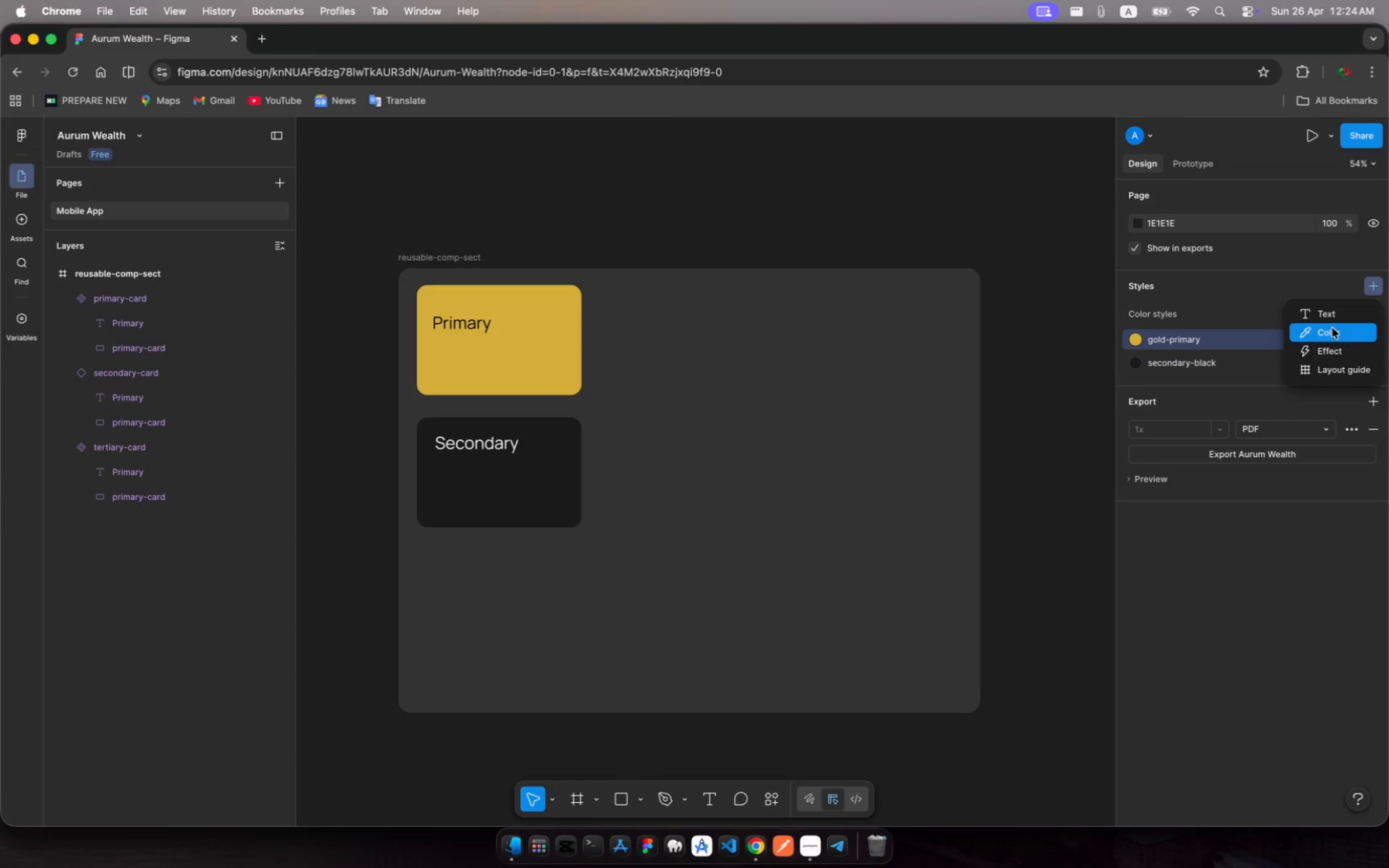 
left_click([1332, 329])
 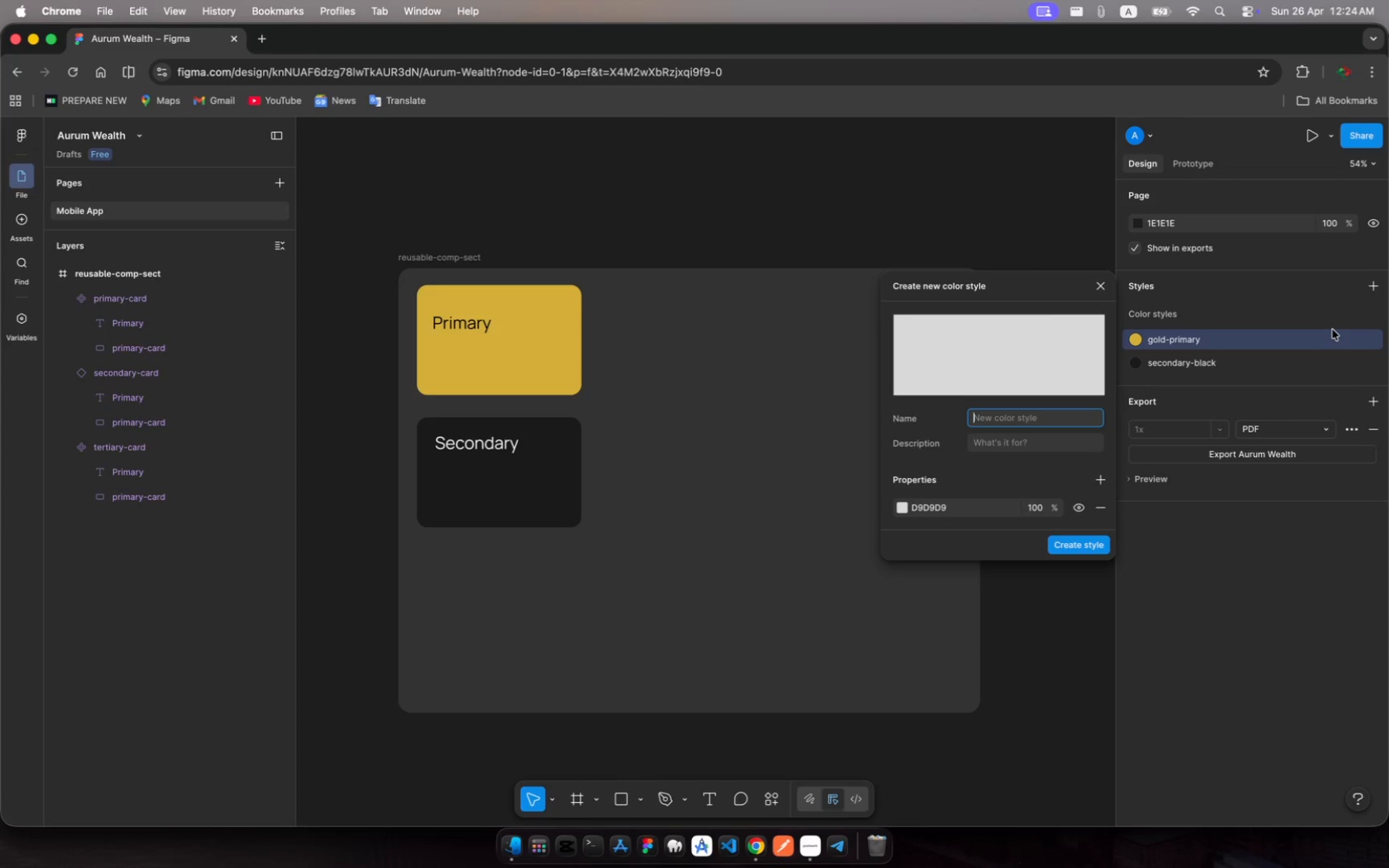 
wait(8.07)
 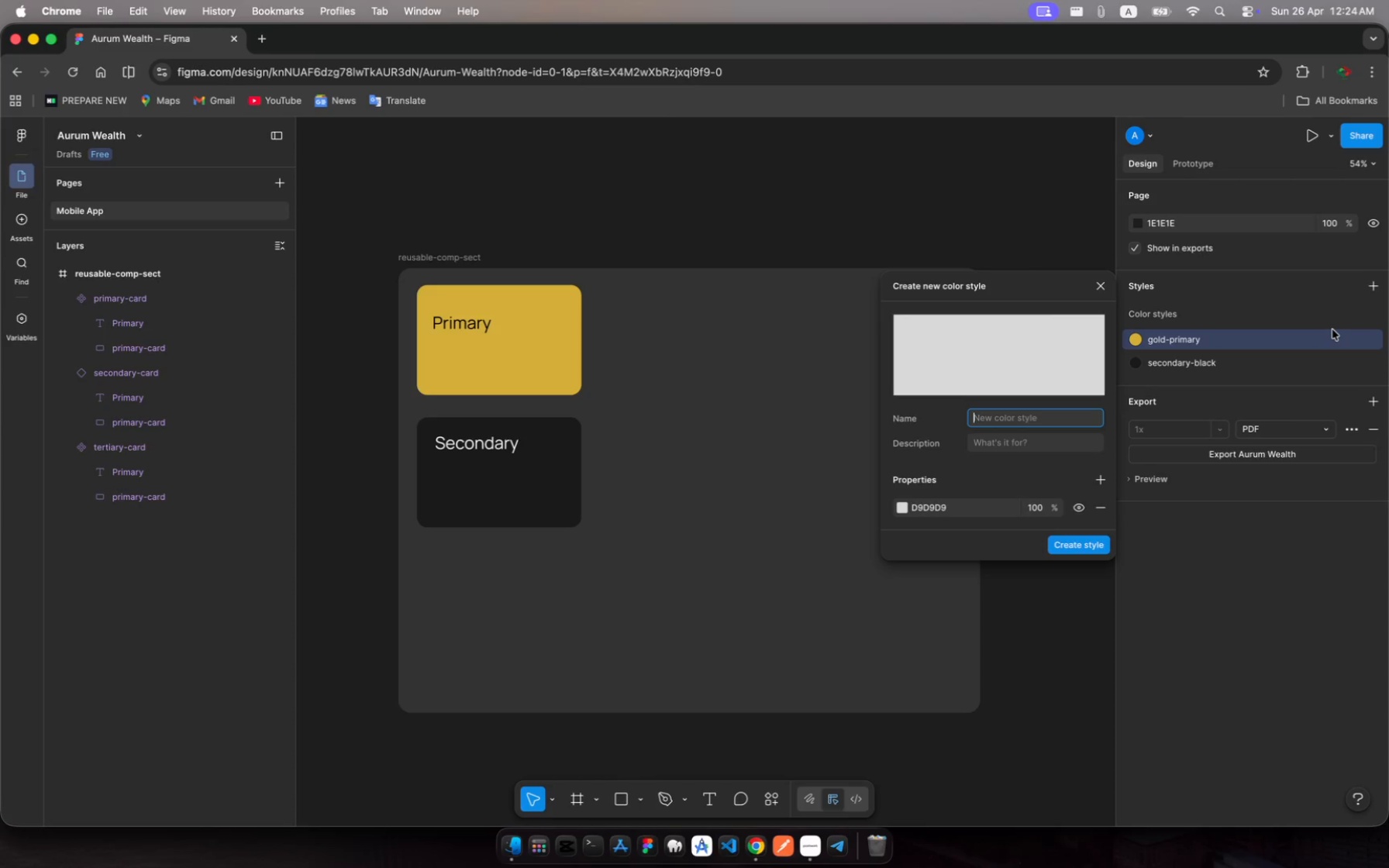 
key(T)
 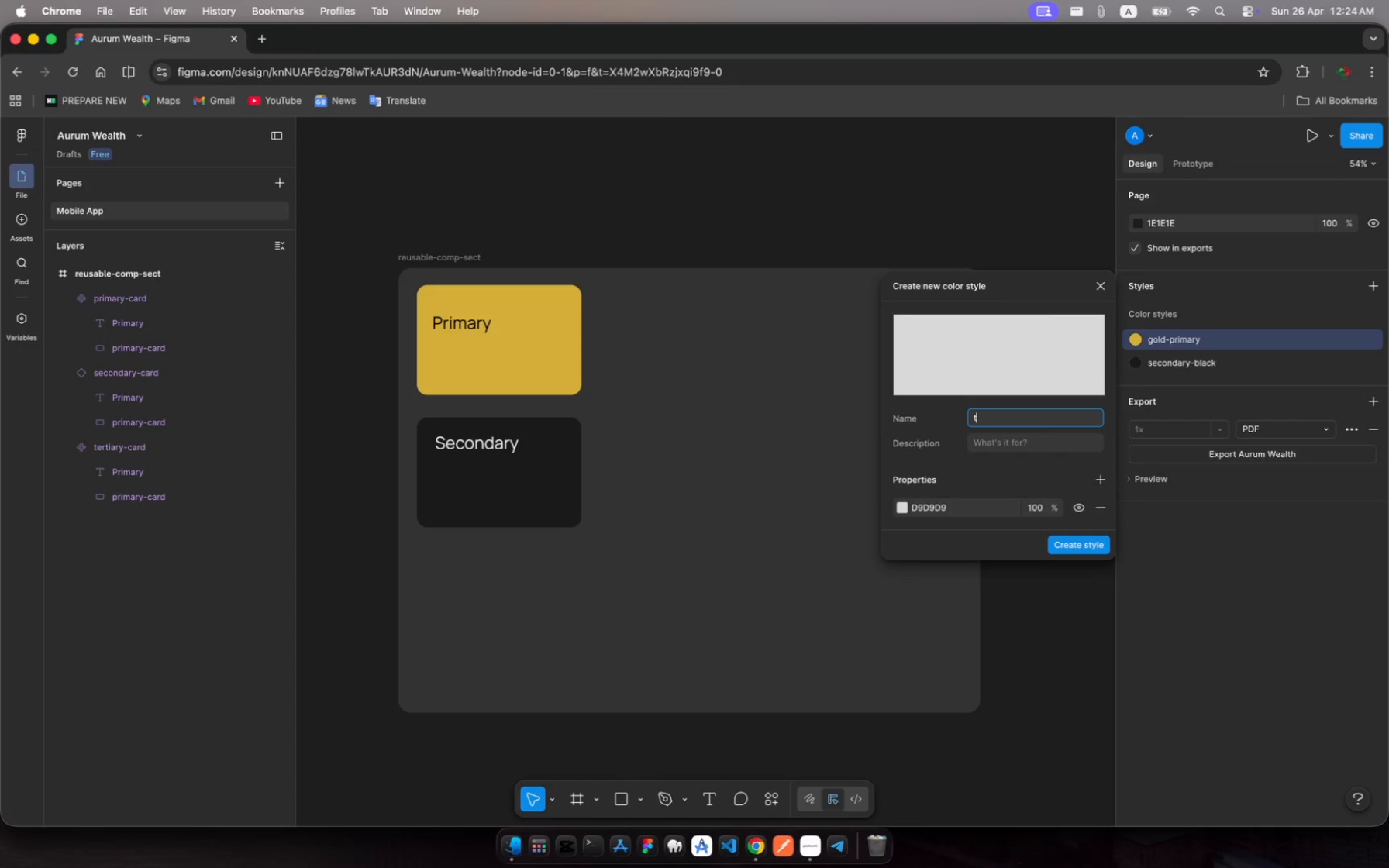 
key(Backspace)
 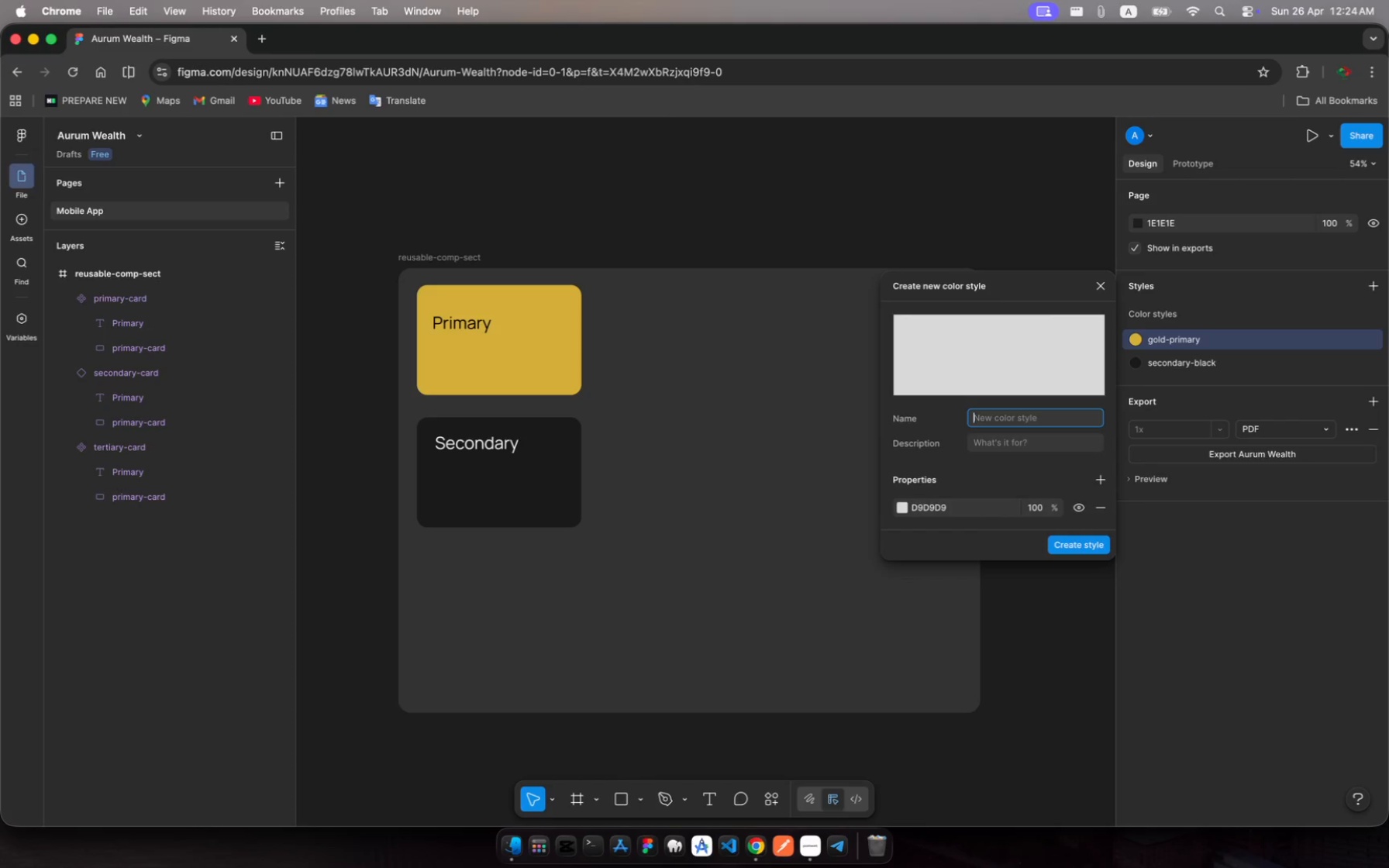 
wait(7.54)
 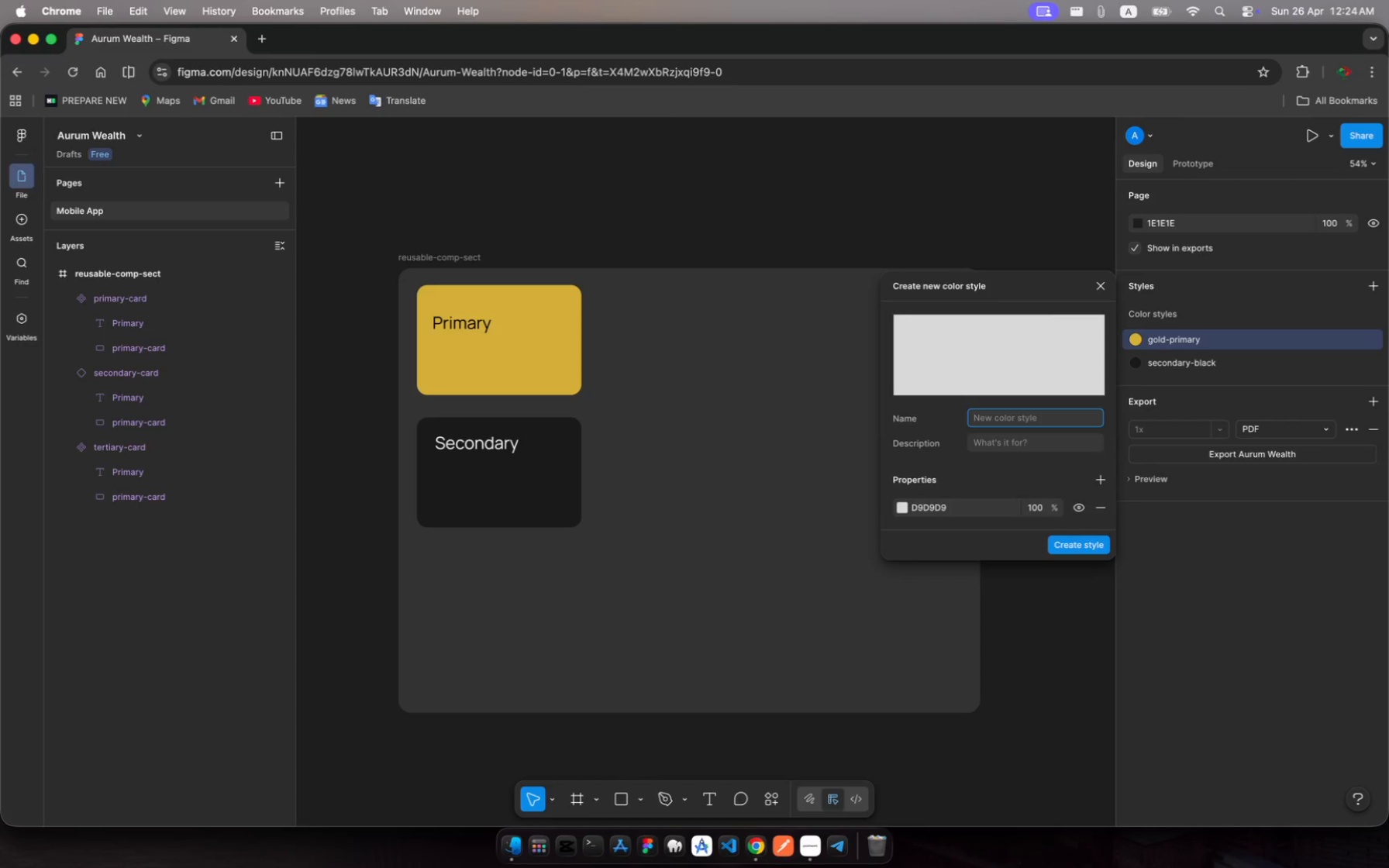 
type(tertiary-grey)
 